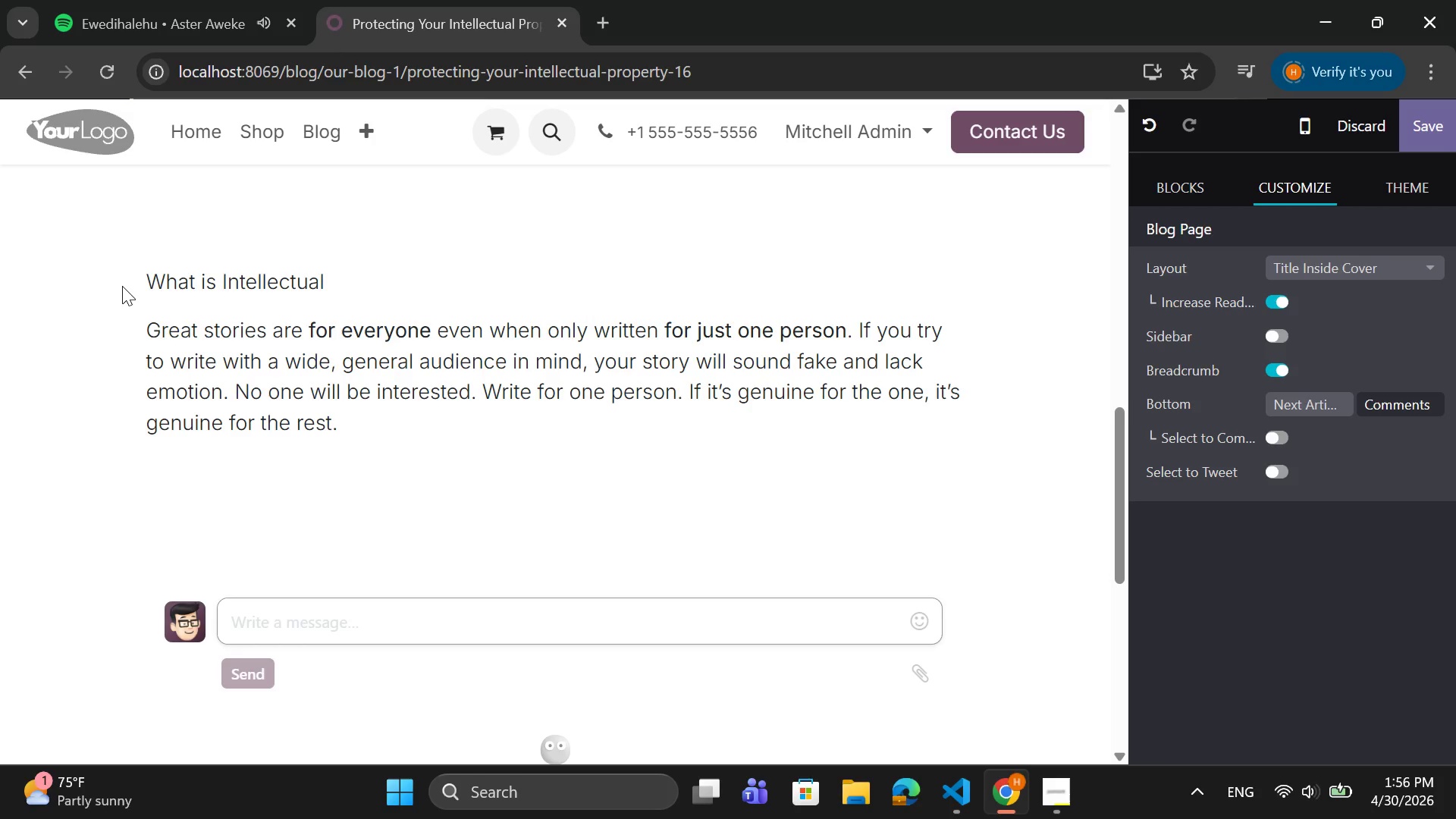 
key(Enter)
 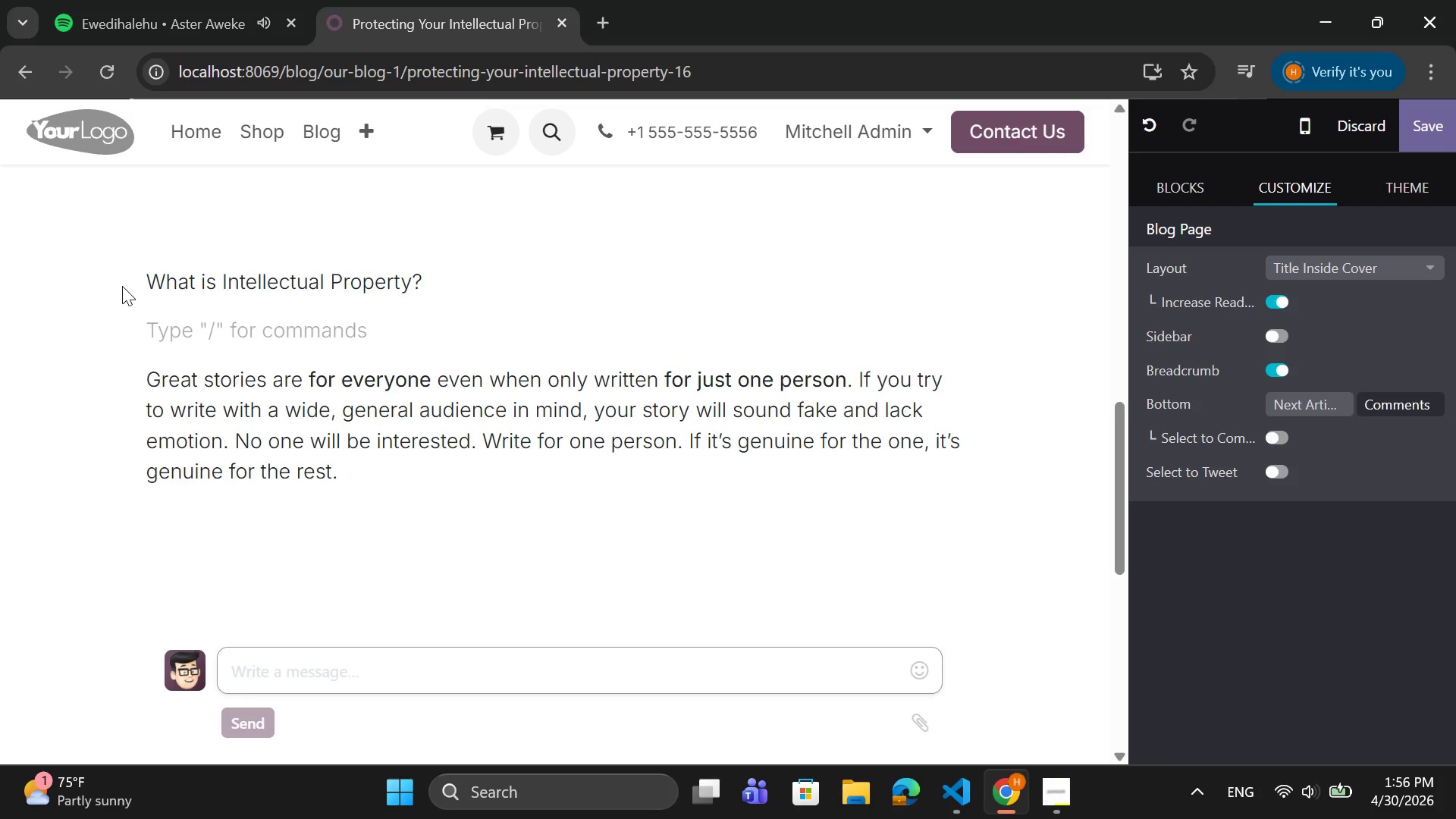 
type(Intellectual property refers to creations of the mind, such as inventions, designs, logos, and written content. There are several types of IP )
 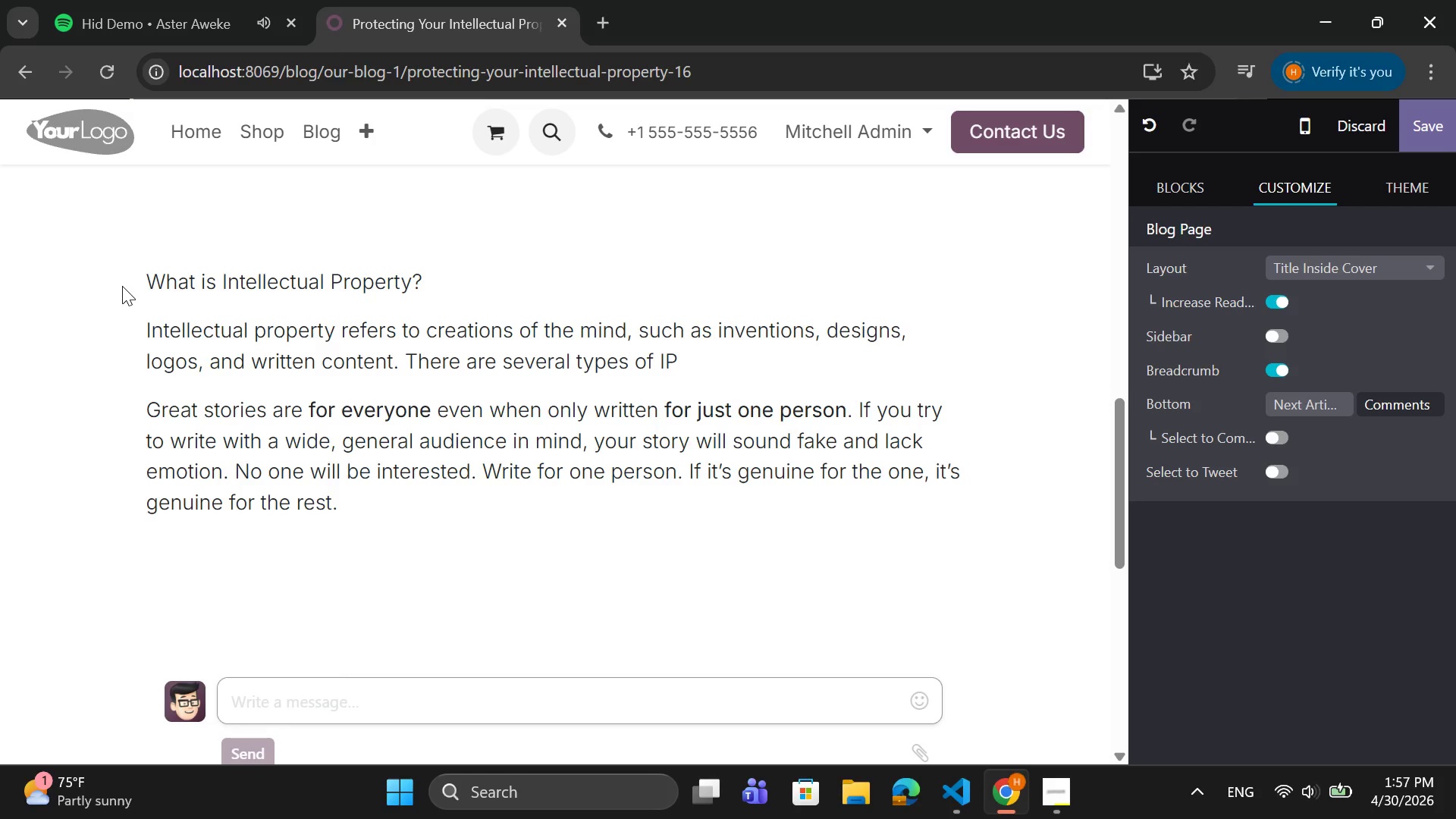 
wait(21.41)
 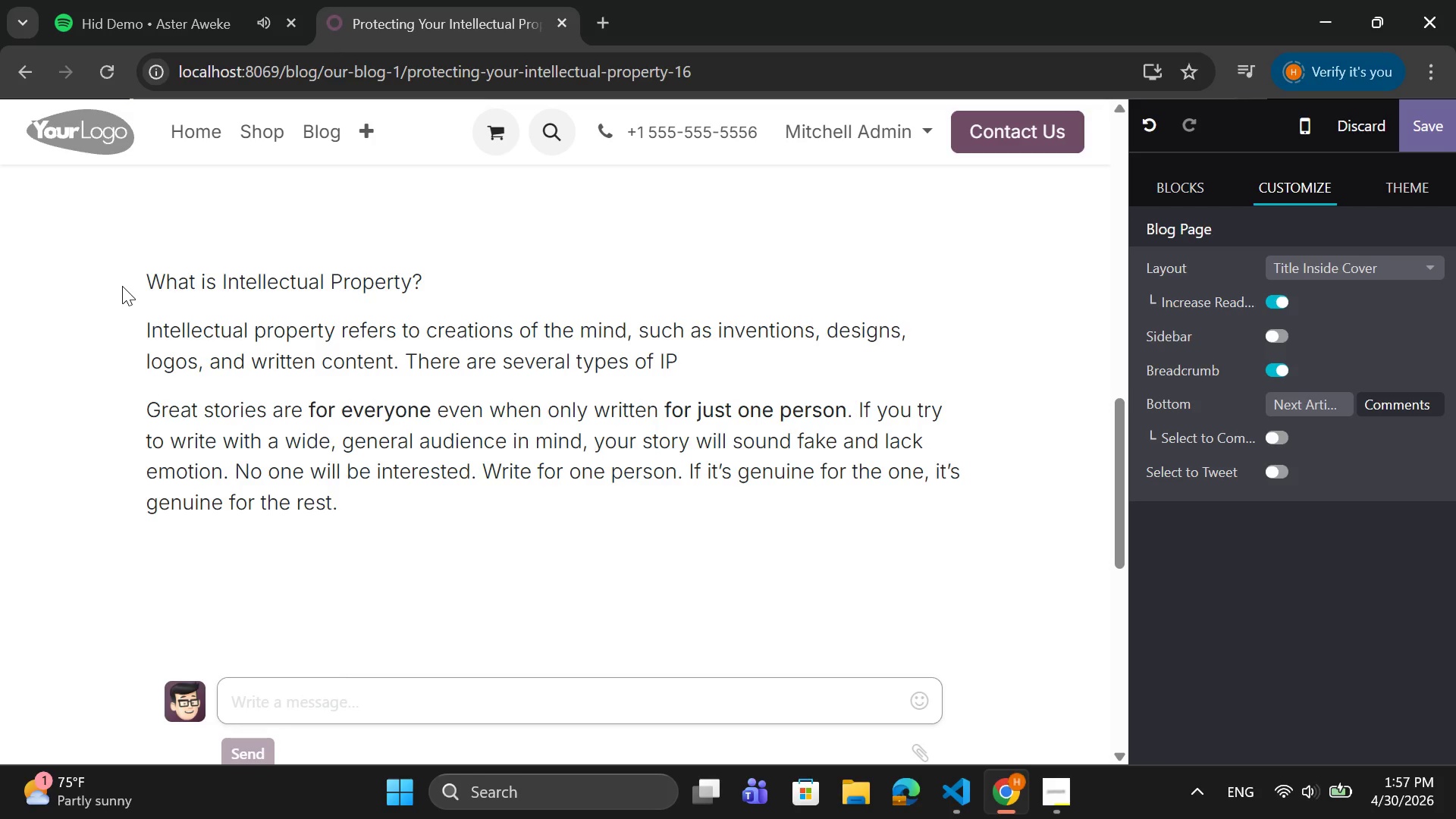 
type(protectio )
key(Backspace)
type(n available.)
 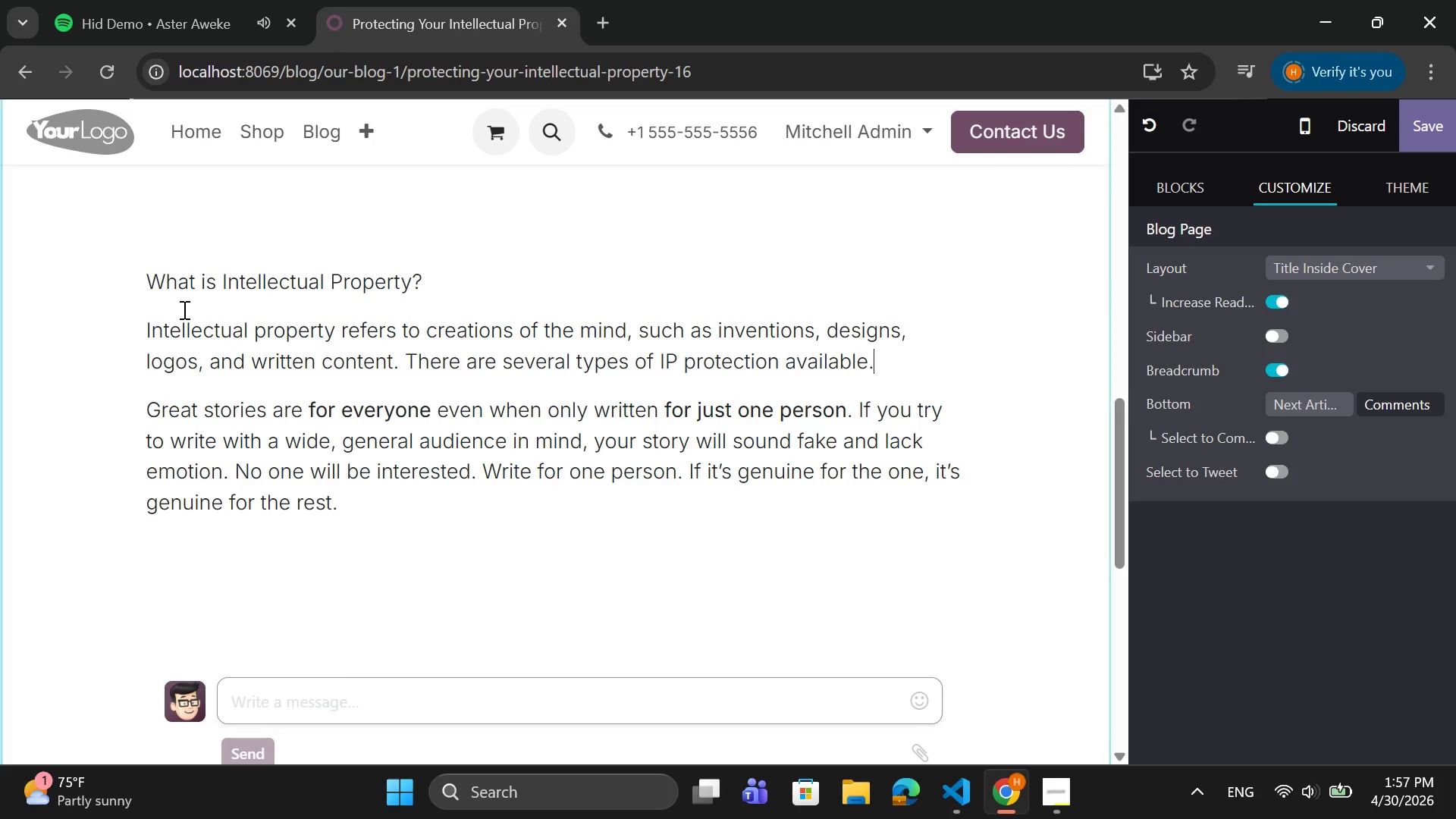 
left_click_drag(start_coordinate=[356, 497], to_coordinate=[145, 414])
 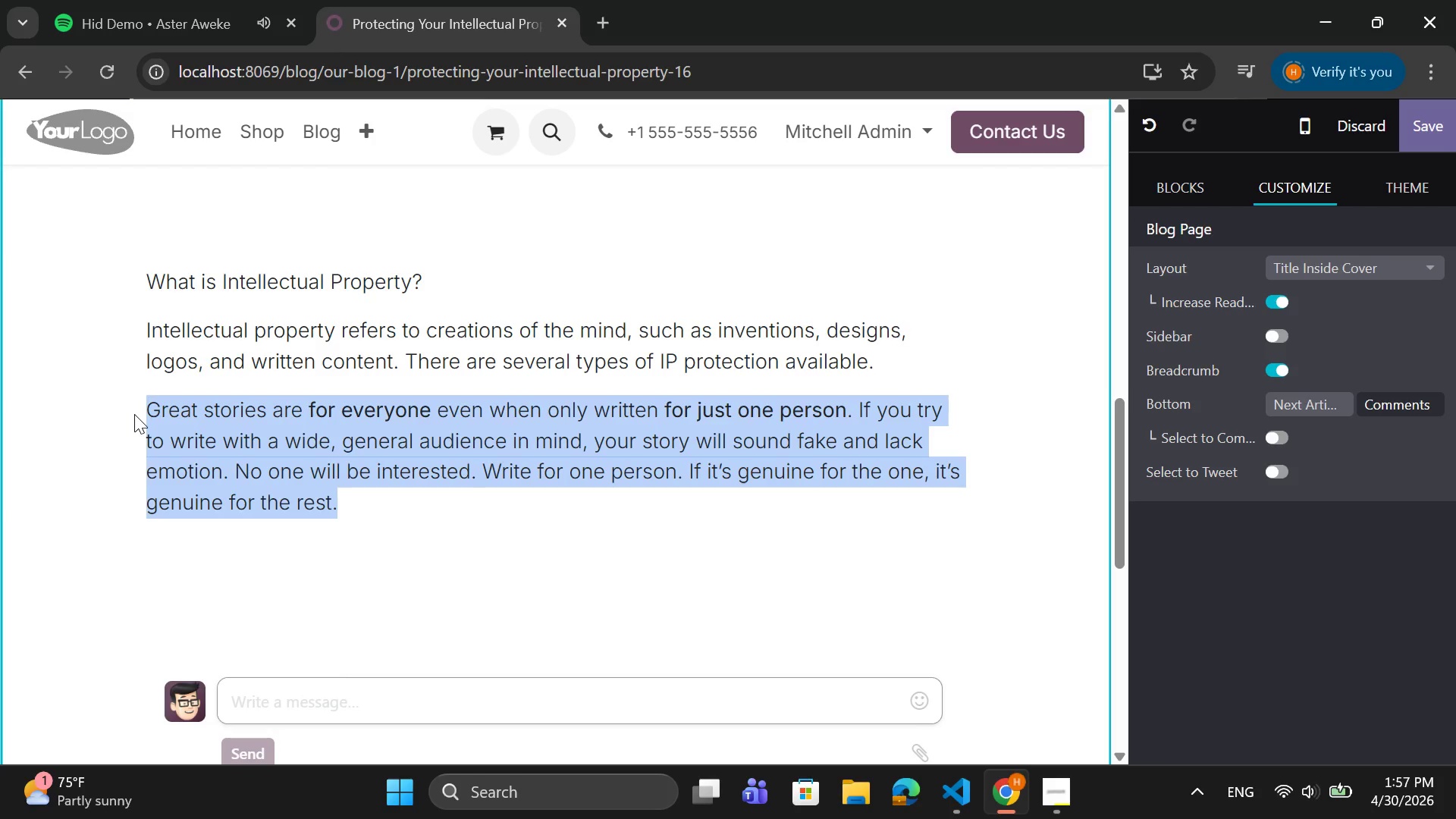 
type(Trademarks protect brand elements like names, logos a)
key(Backspace)
key(Backspace)
type(, and slogans. Patents protect invention)
 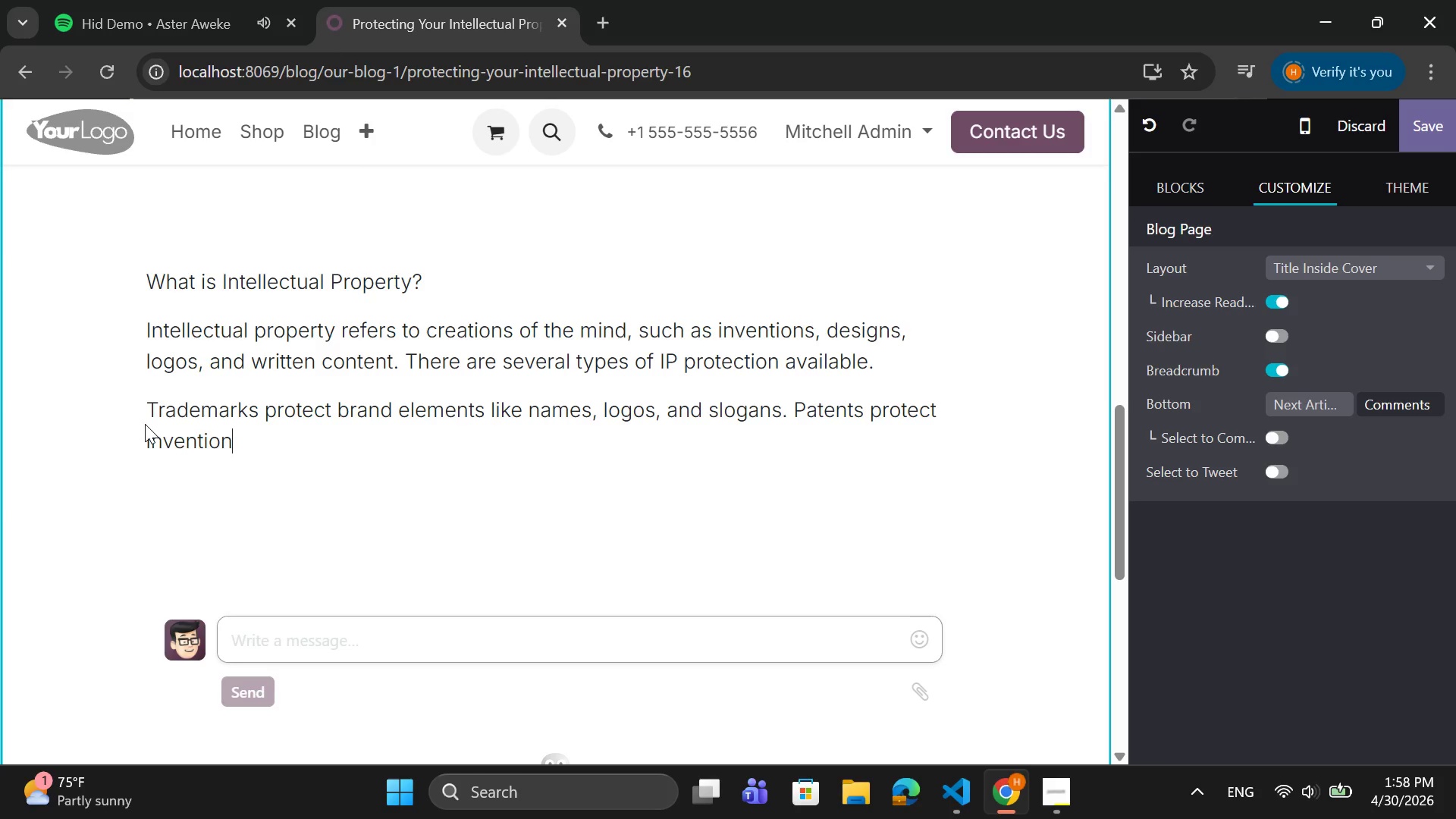 
wait(13.59)
 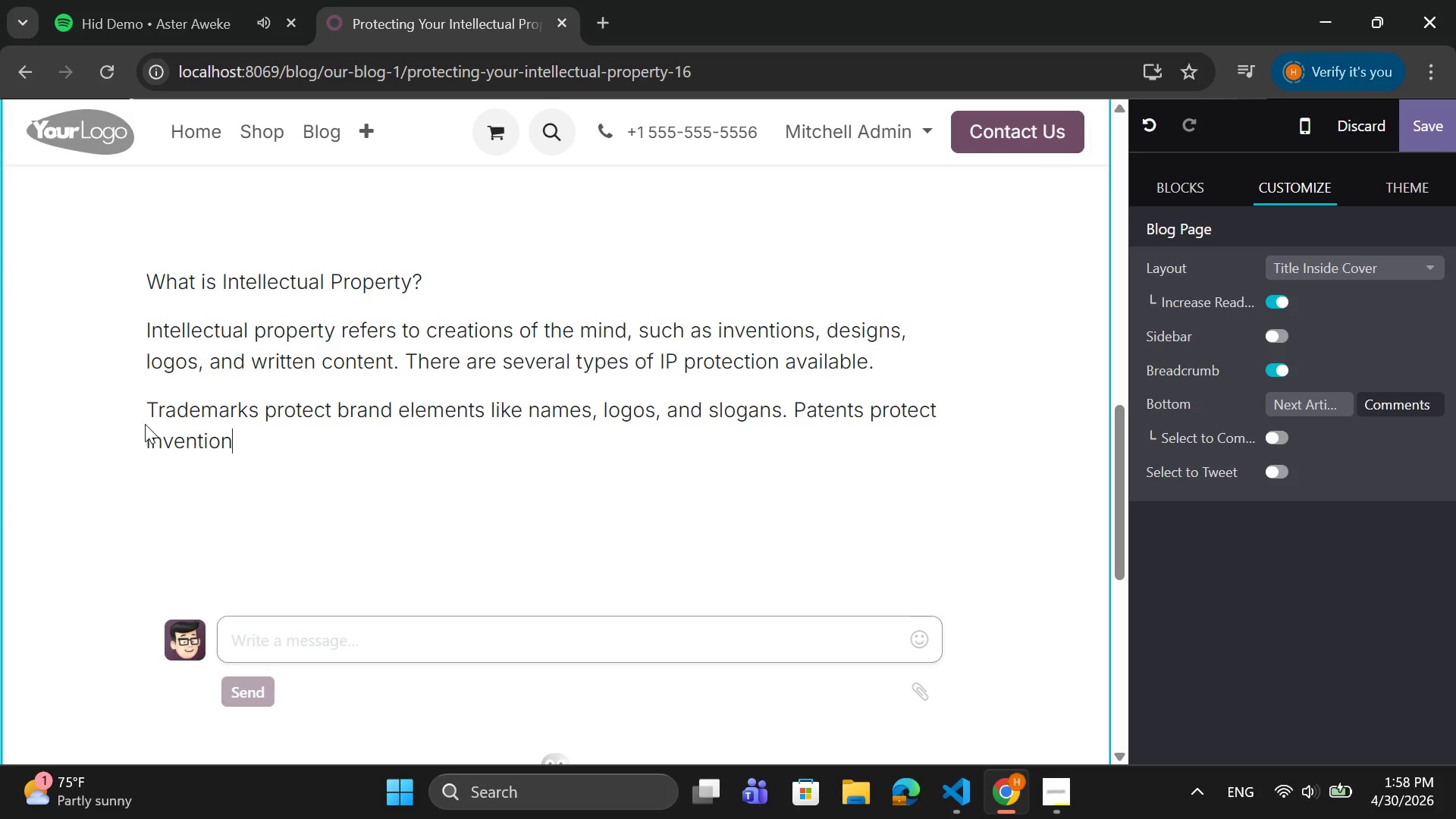 
type(s an )
key(Backspace)
type(d new technologies. )
 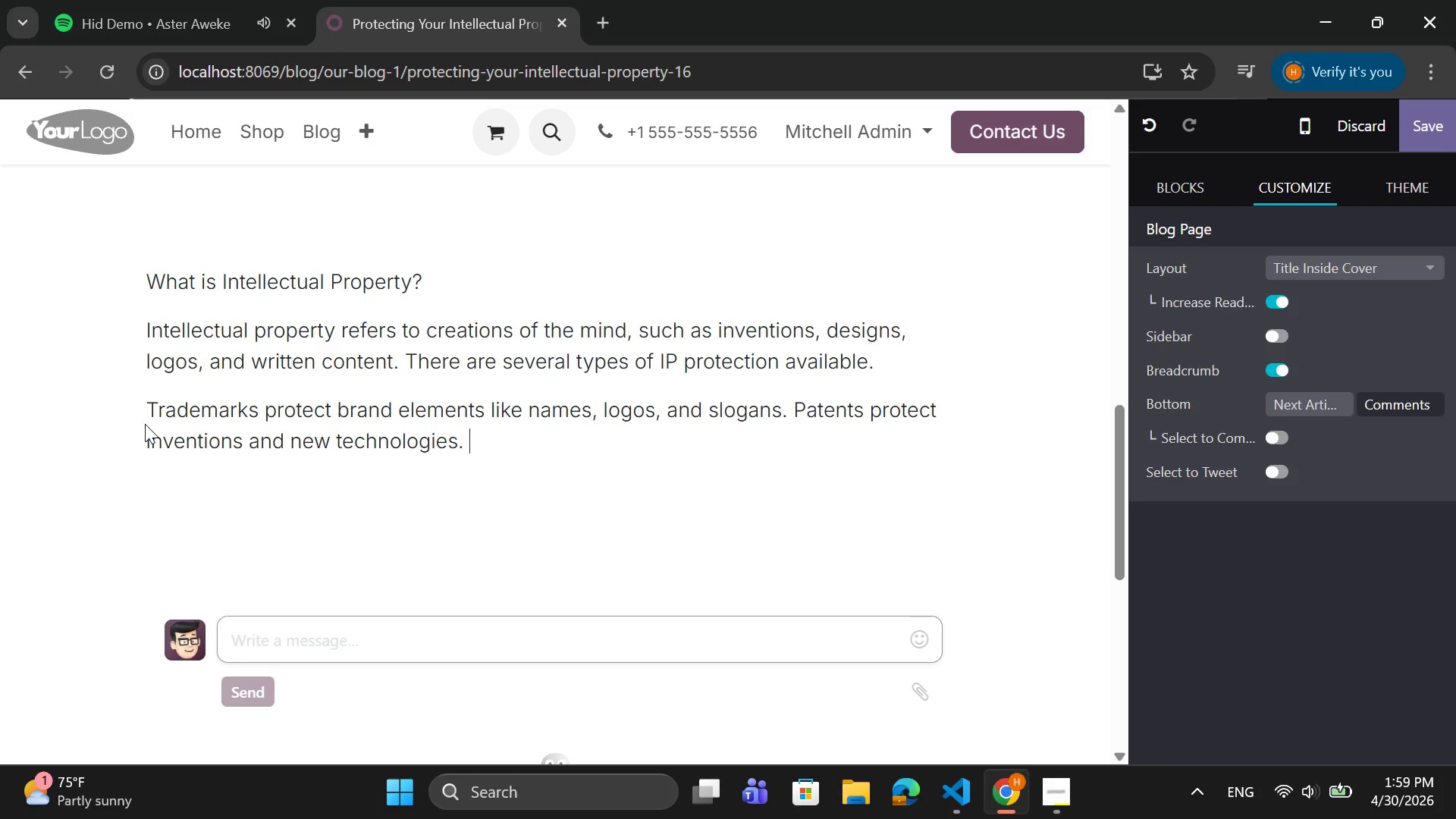 
wait(43.34)
 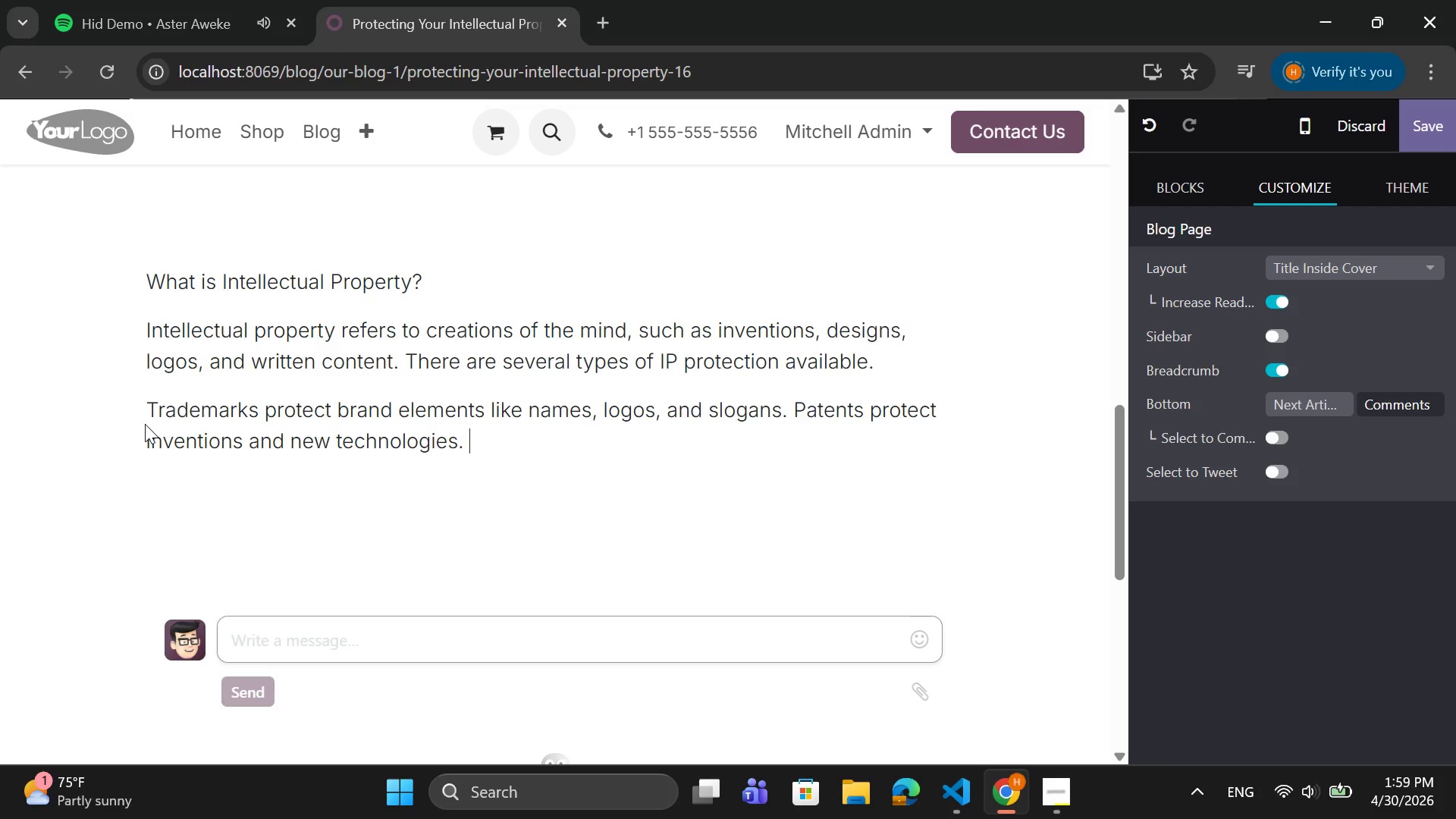 
type(Copy)
 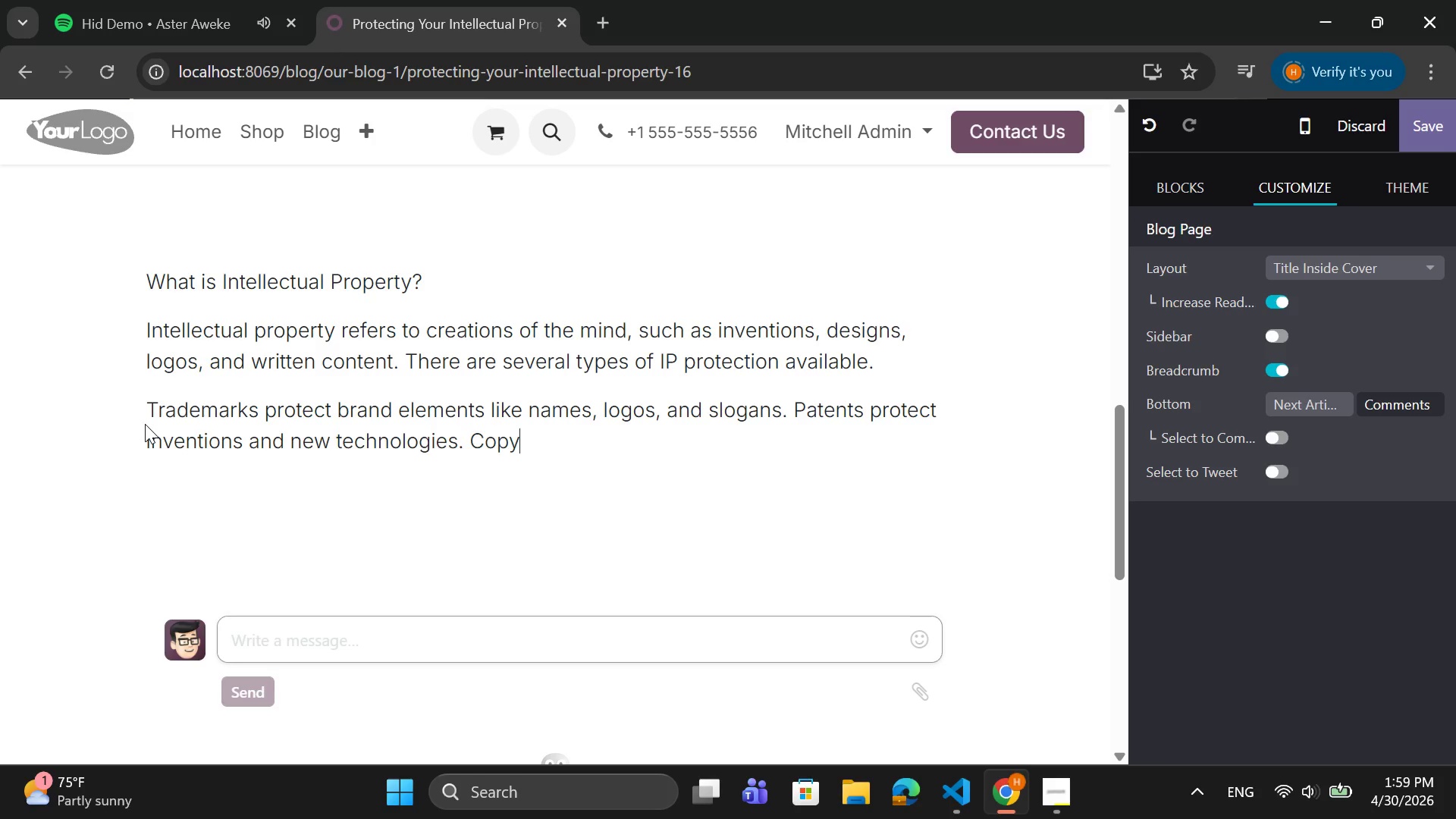 
wait(8.53)
 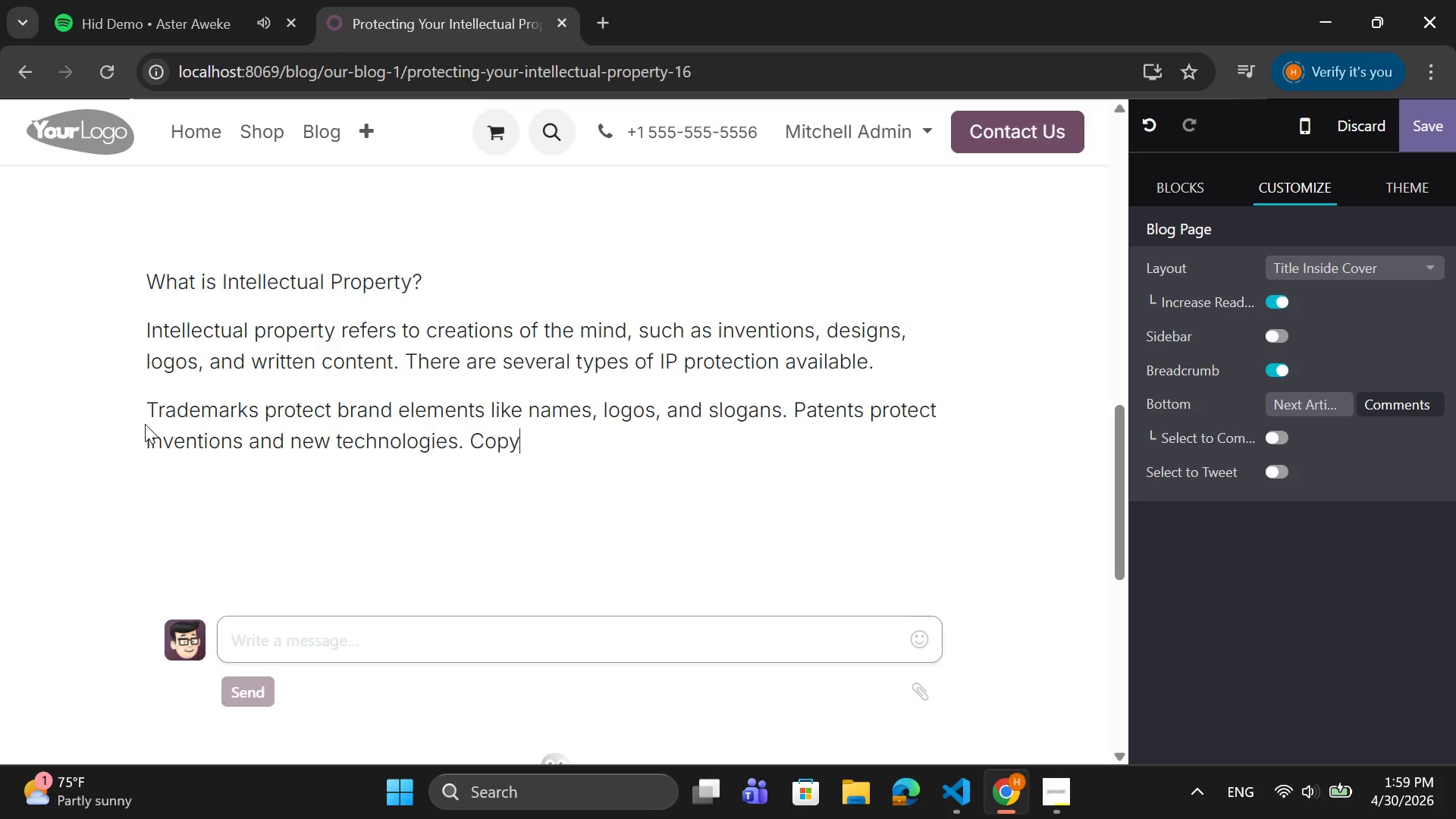 
type(rigt)
key(Backspace)
type(hts)
 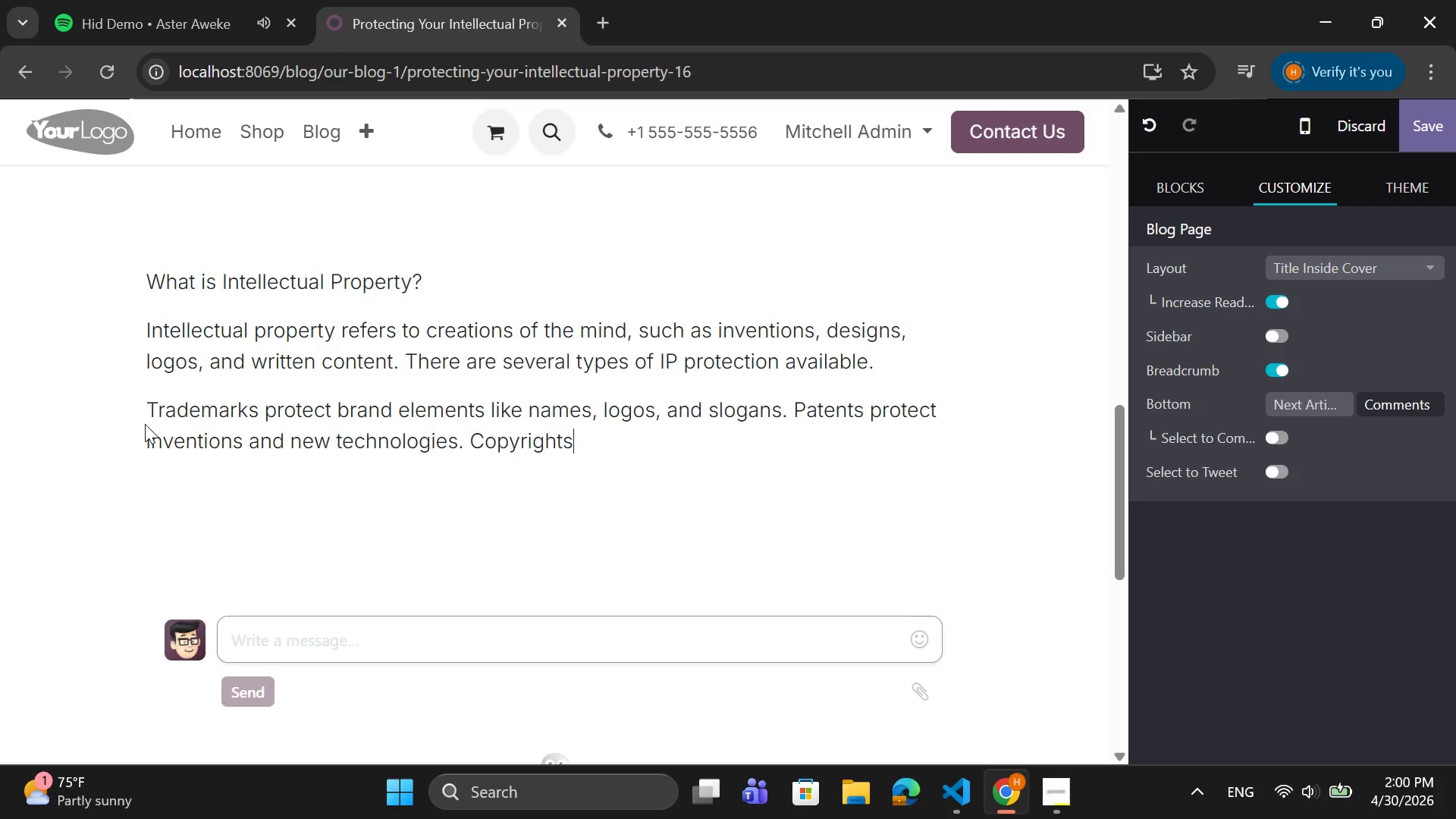 
wait(13.56)
 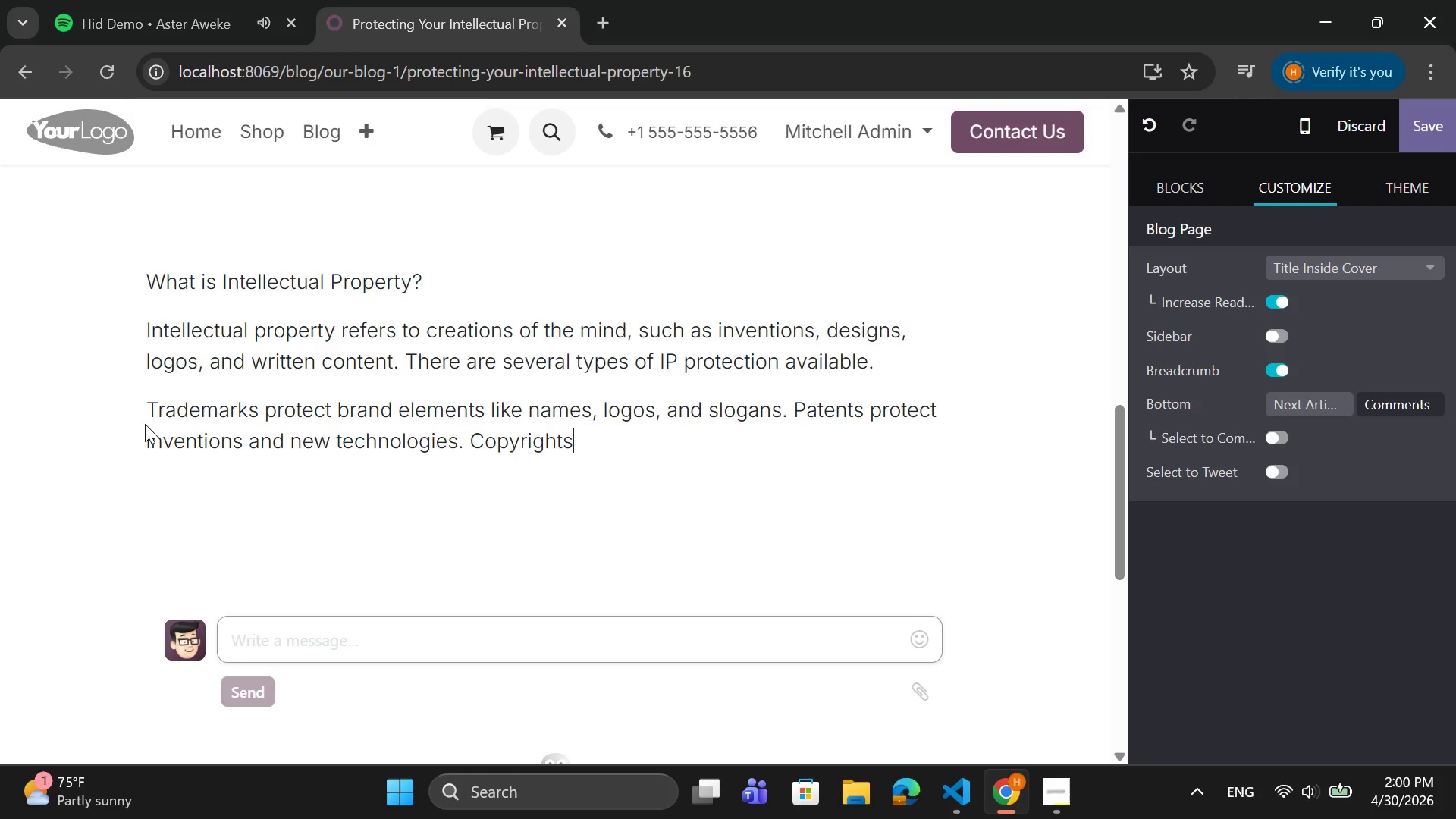 
type( por)
key(Backspace)
key(Backspace)
type(rotctet)
key(Backspace)
key(Backspace)
key(Backspace)
type(et)
key(Backspace)
key(Backspace)
key(Backspace)
type(ect )
 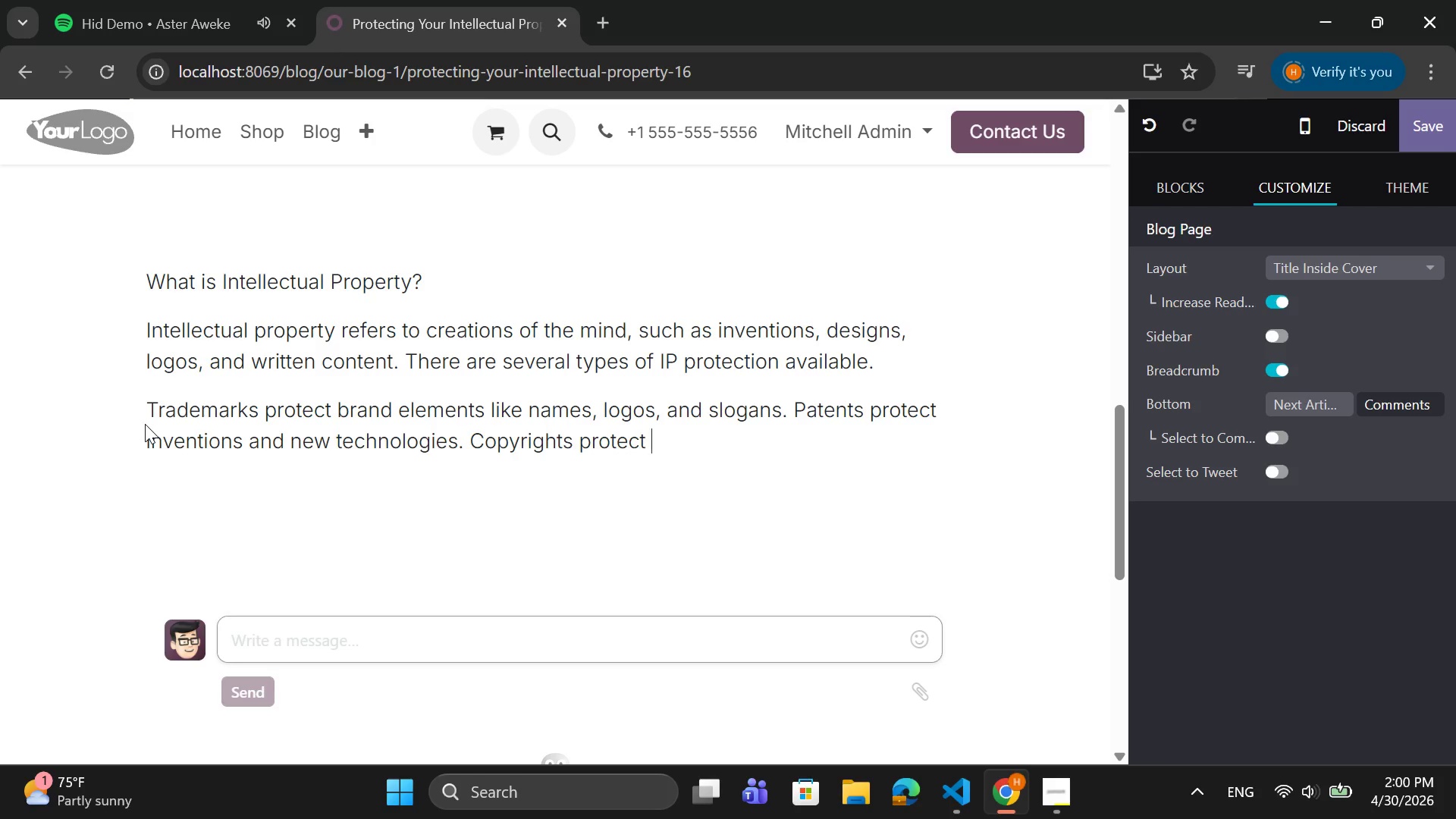 
type(p)
key(Backspace)
type(original)
 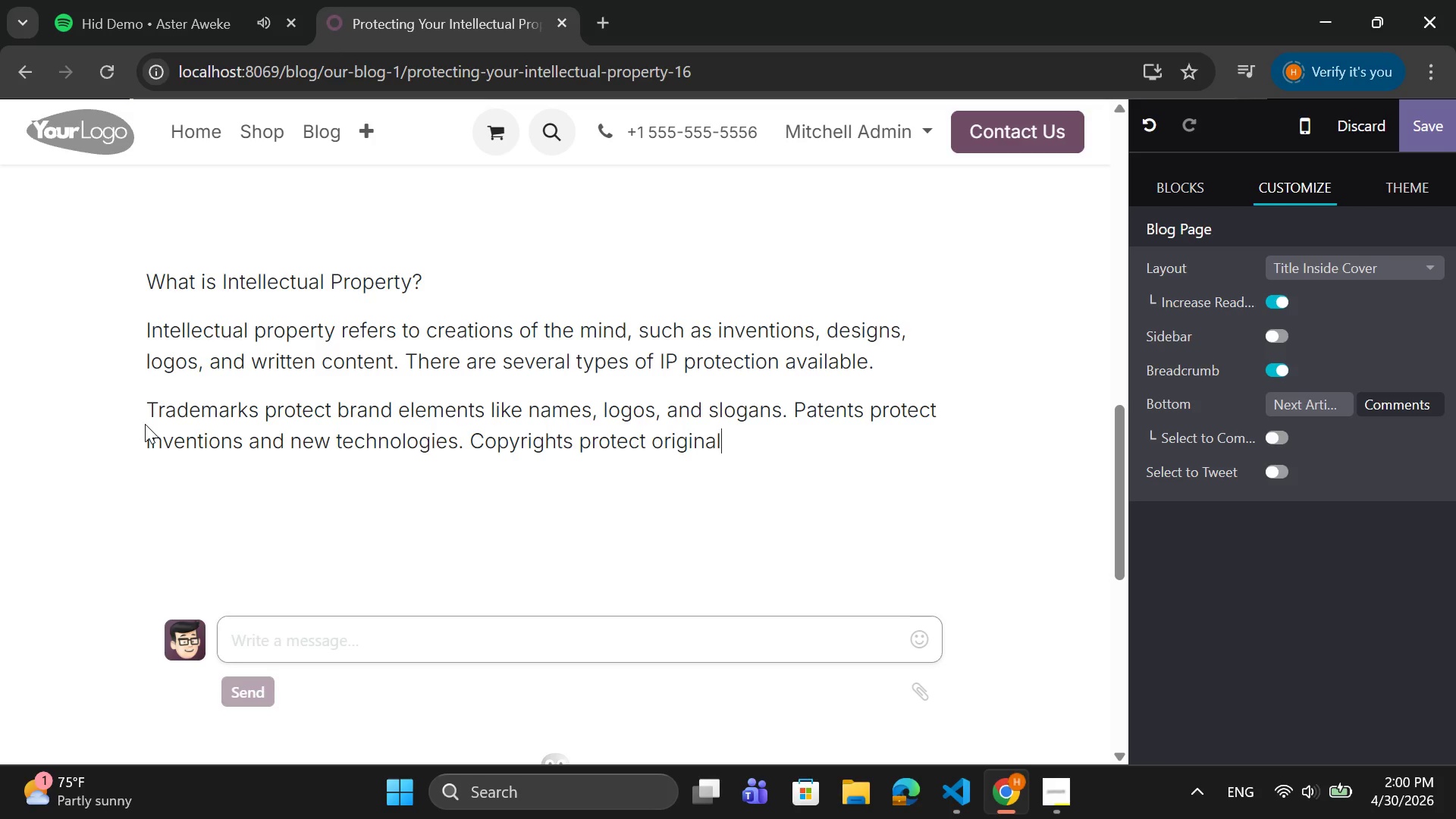 
wait(13.64)
 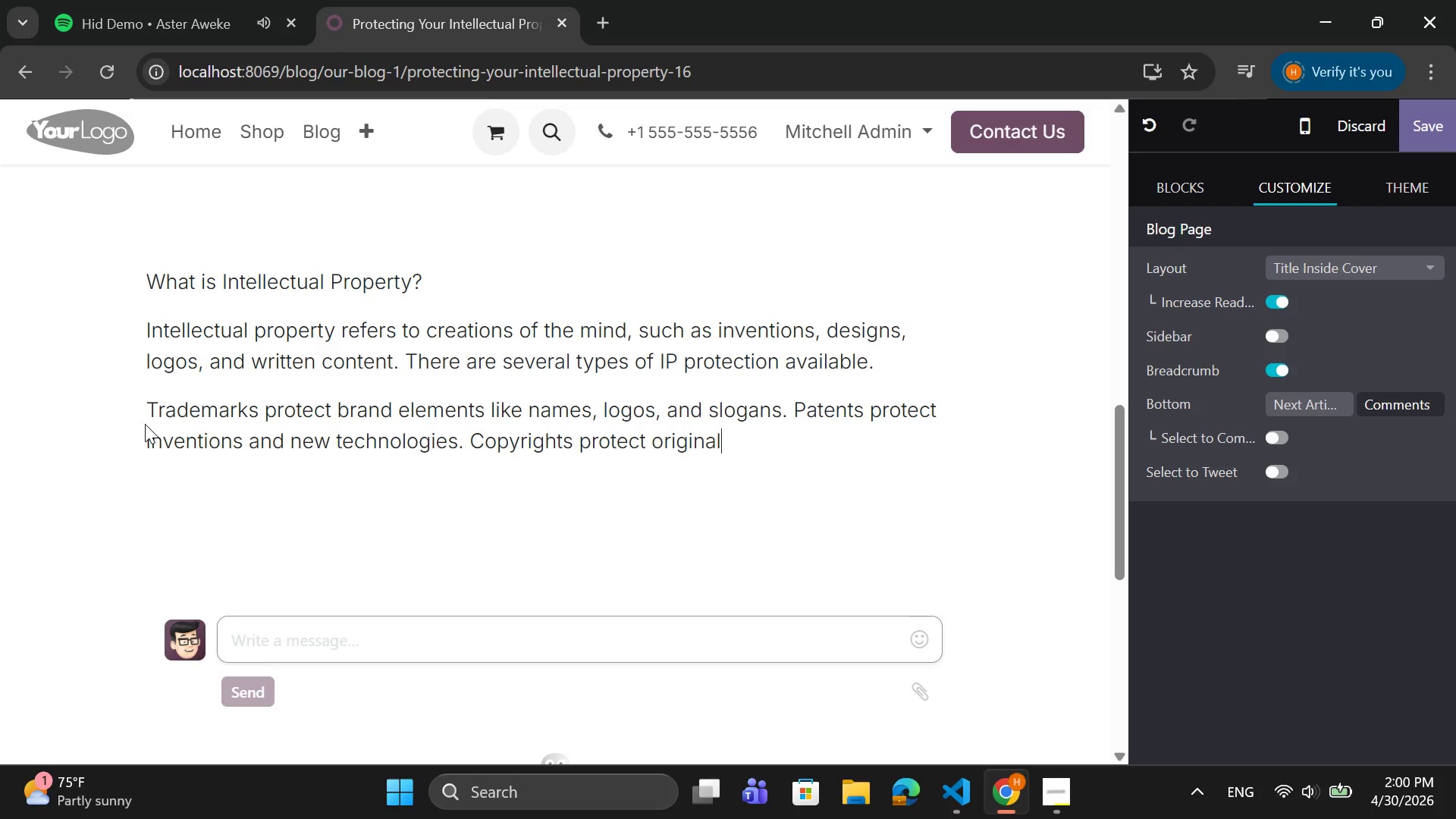 
type( creativr)
key(Backspace)
type(e works such as writing, music, and software.)
 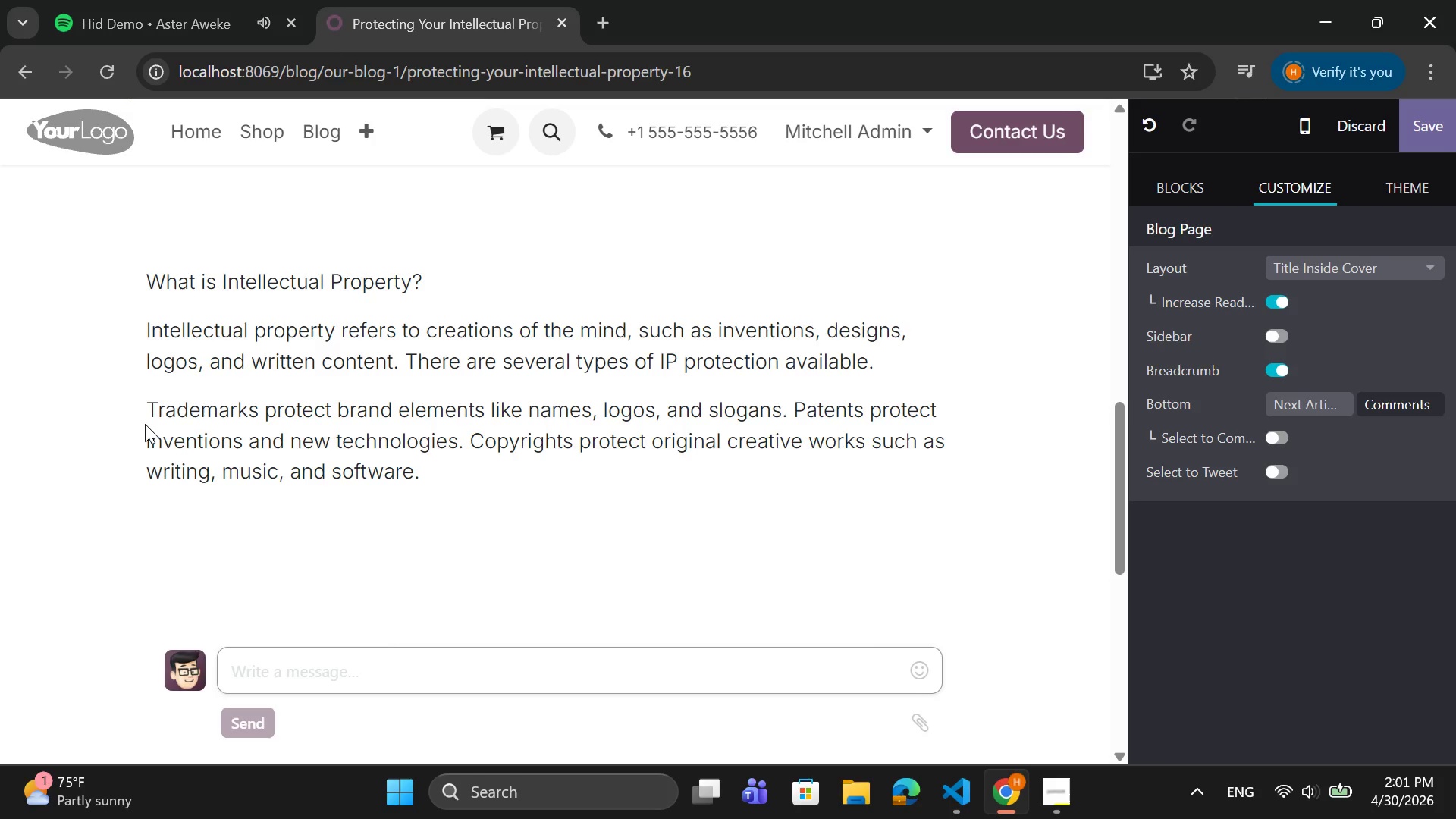 
key(Enter)
 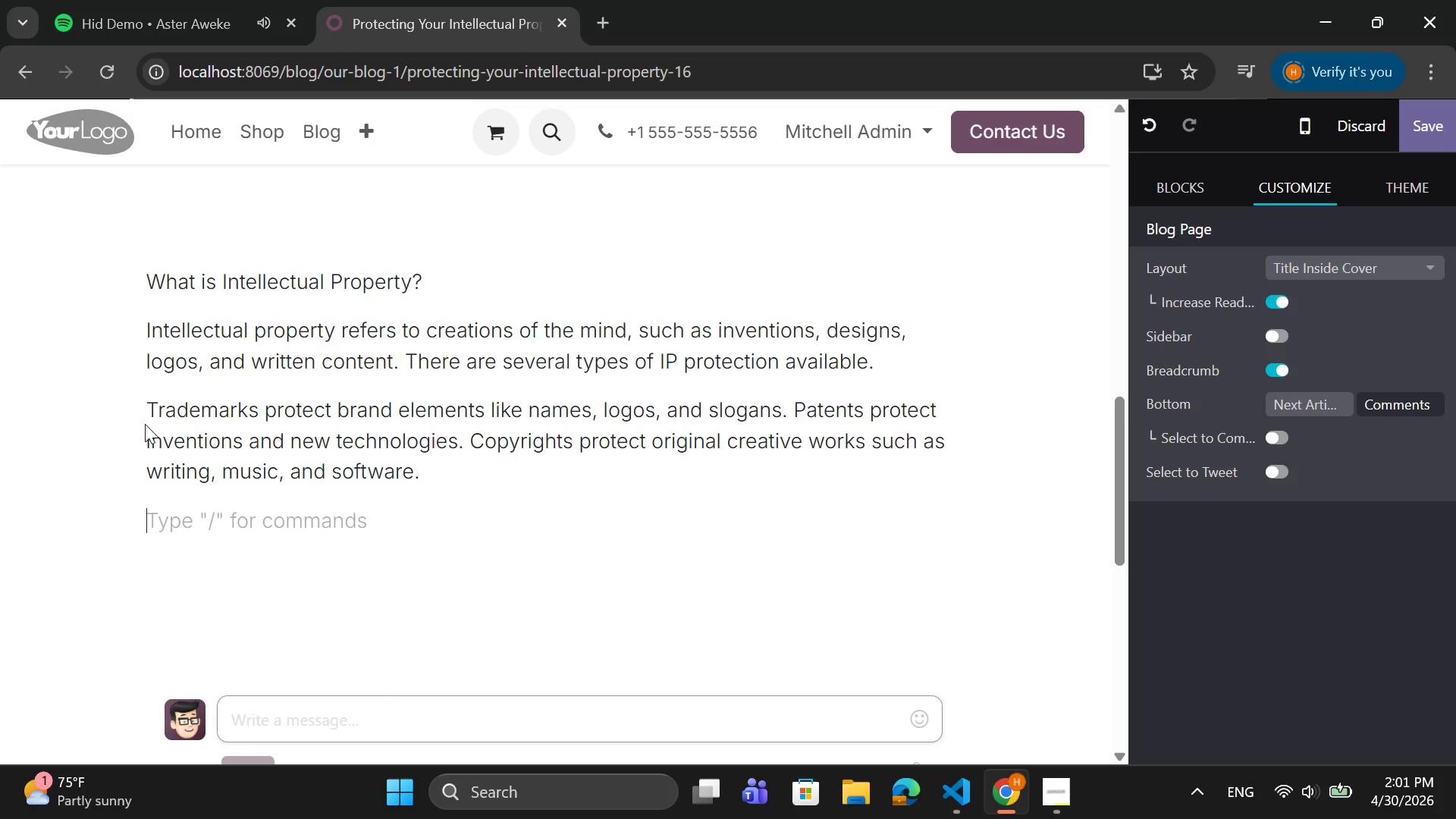 
wait(28.44)
 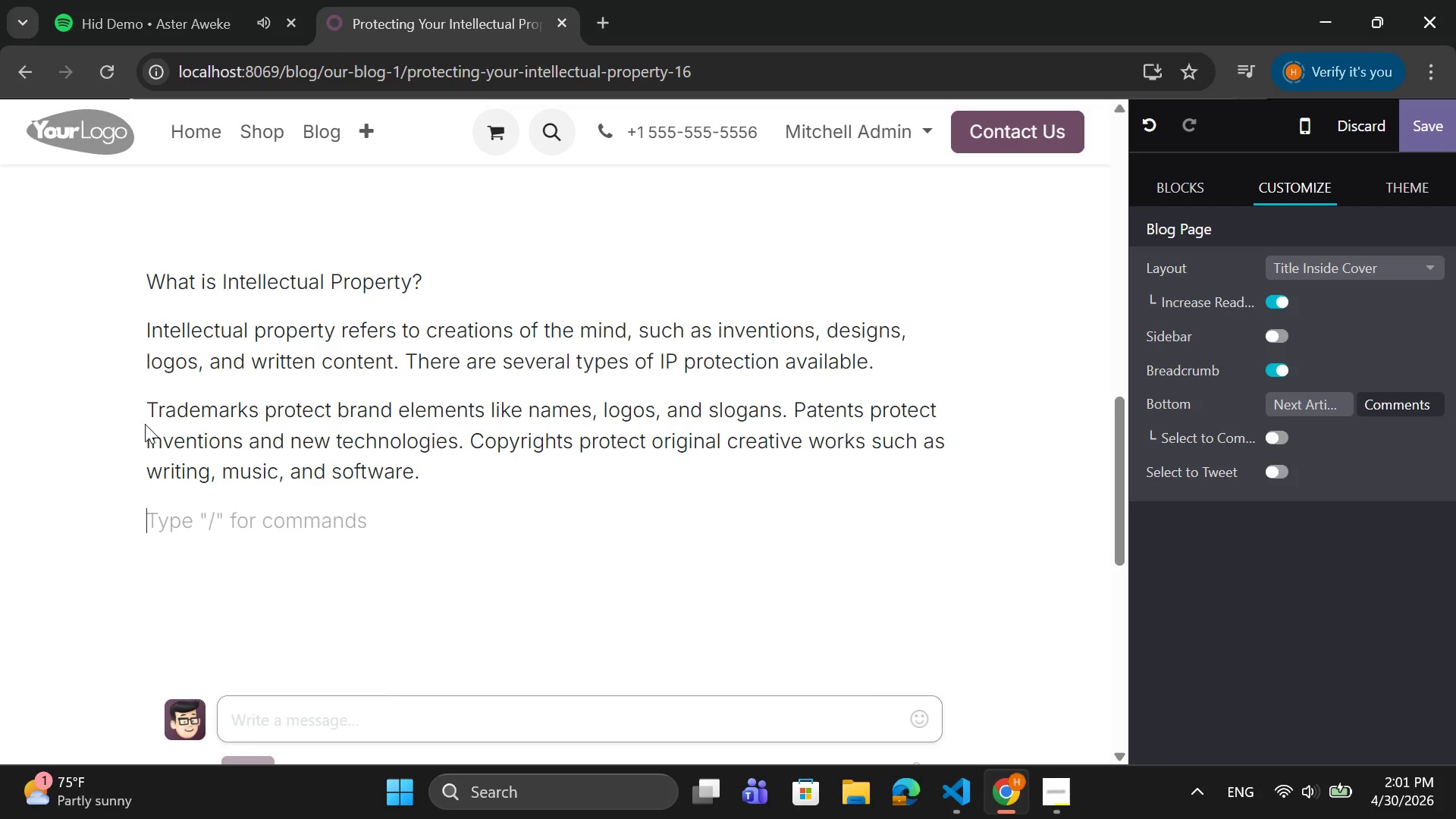 
type(Each type of protection serves a specific purpose and provides legal rights to the oe)
key(Backspace)
type(wner.)
 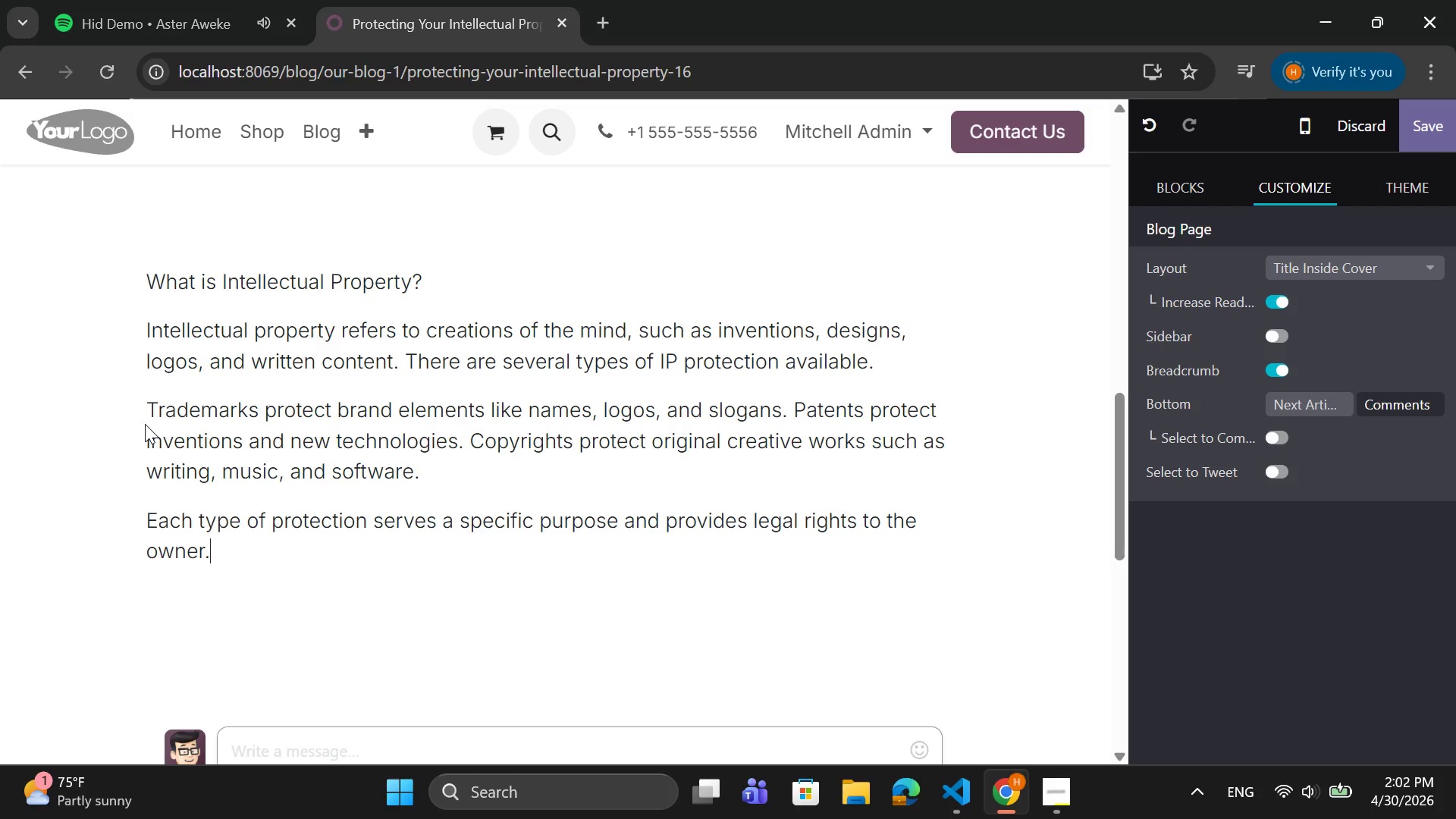 
key(Enter)
 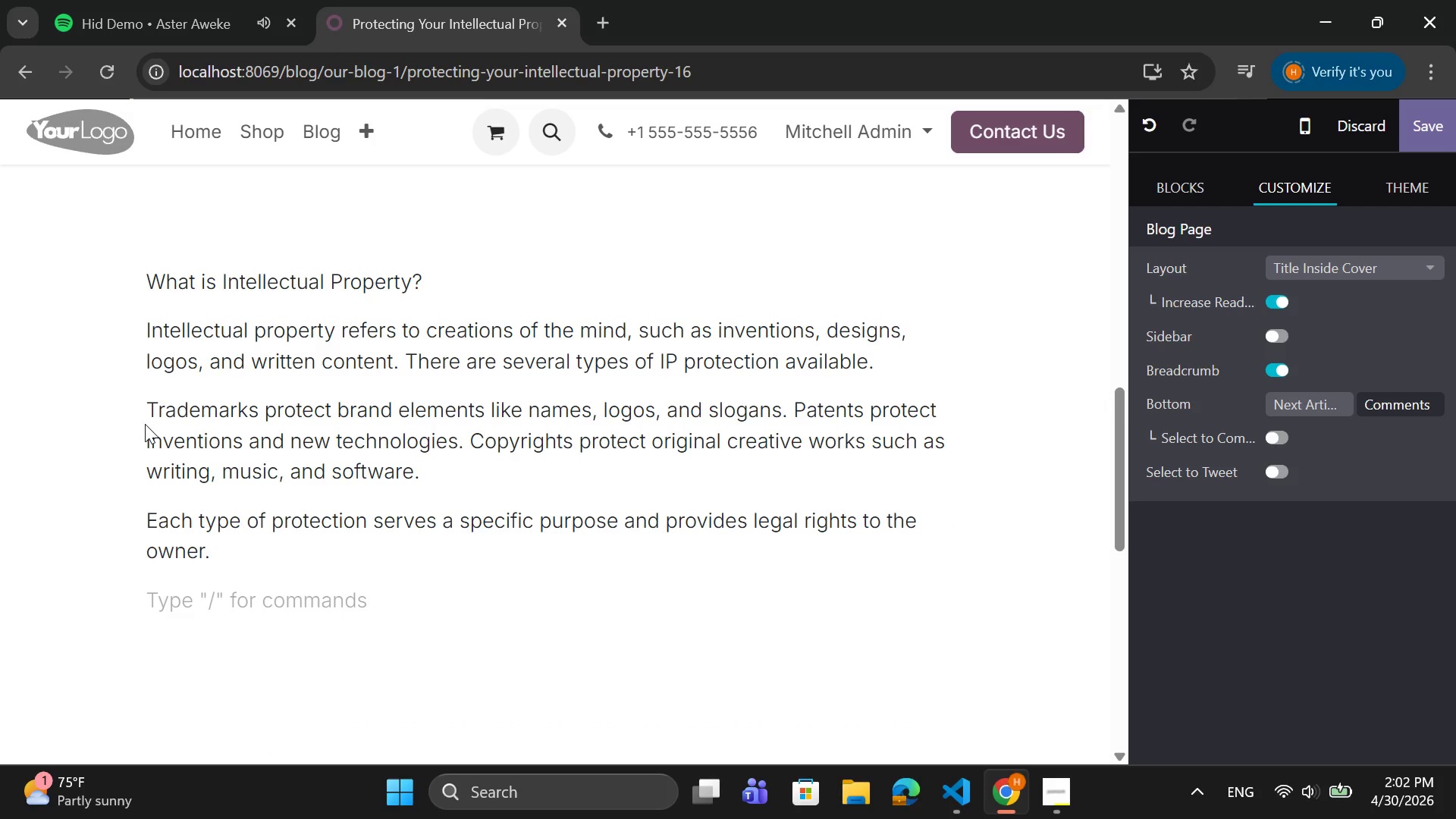 
type(Why IP p)
key(Backspace)
type(Protection Is Important)
 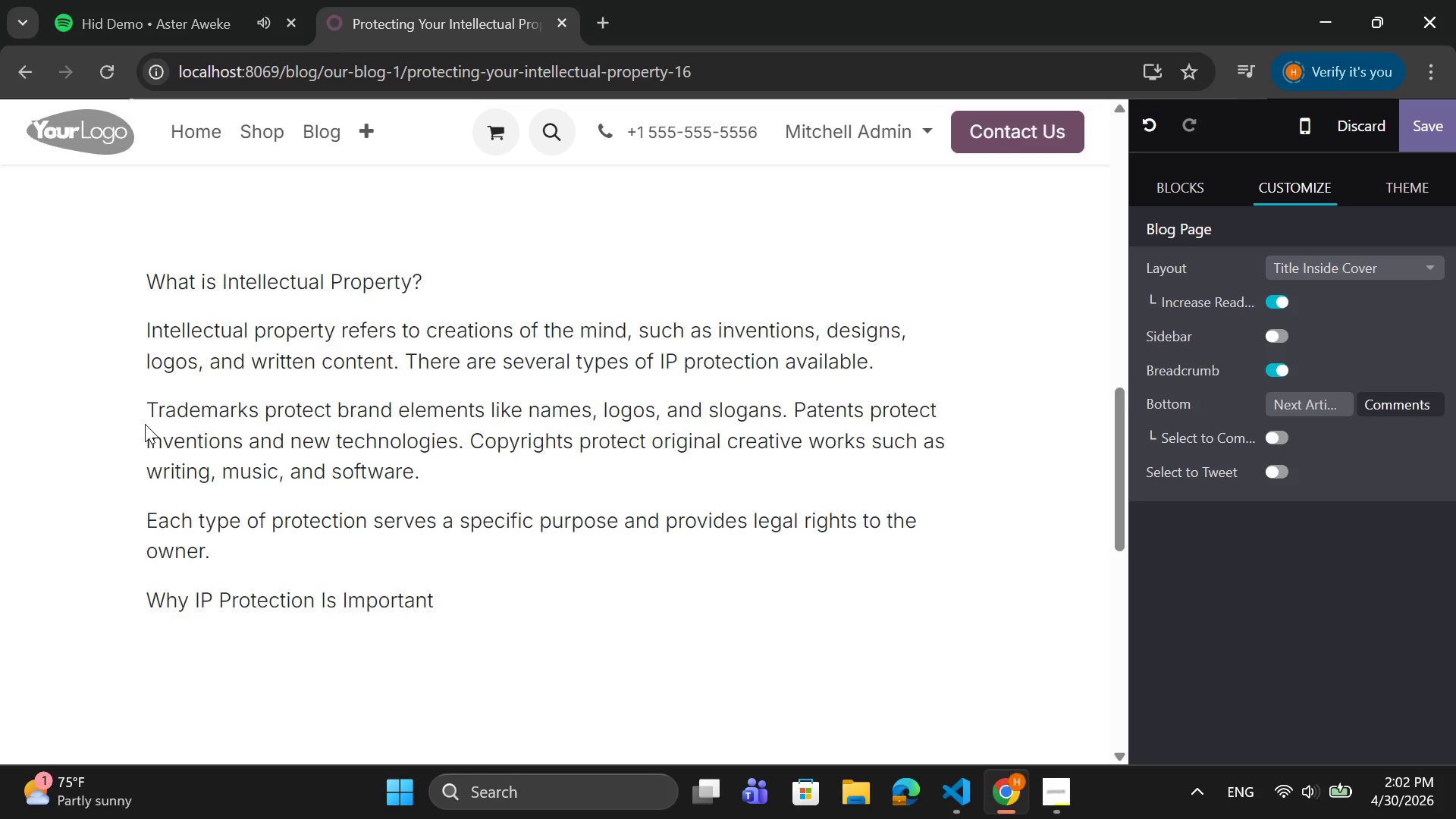 
key(Enter)
 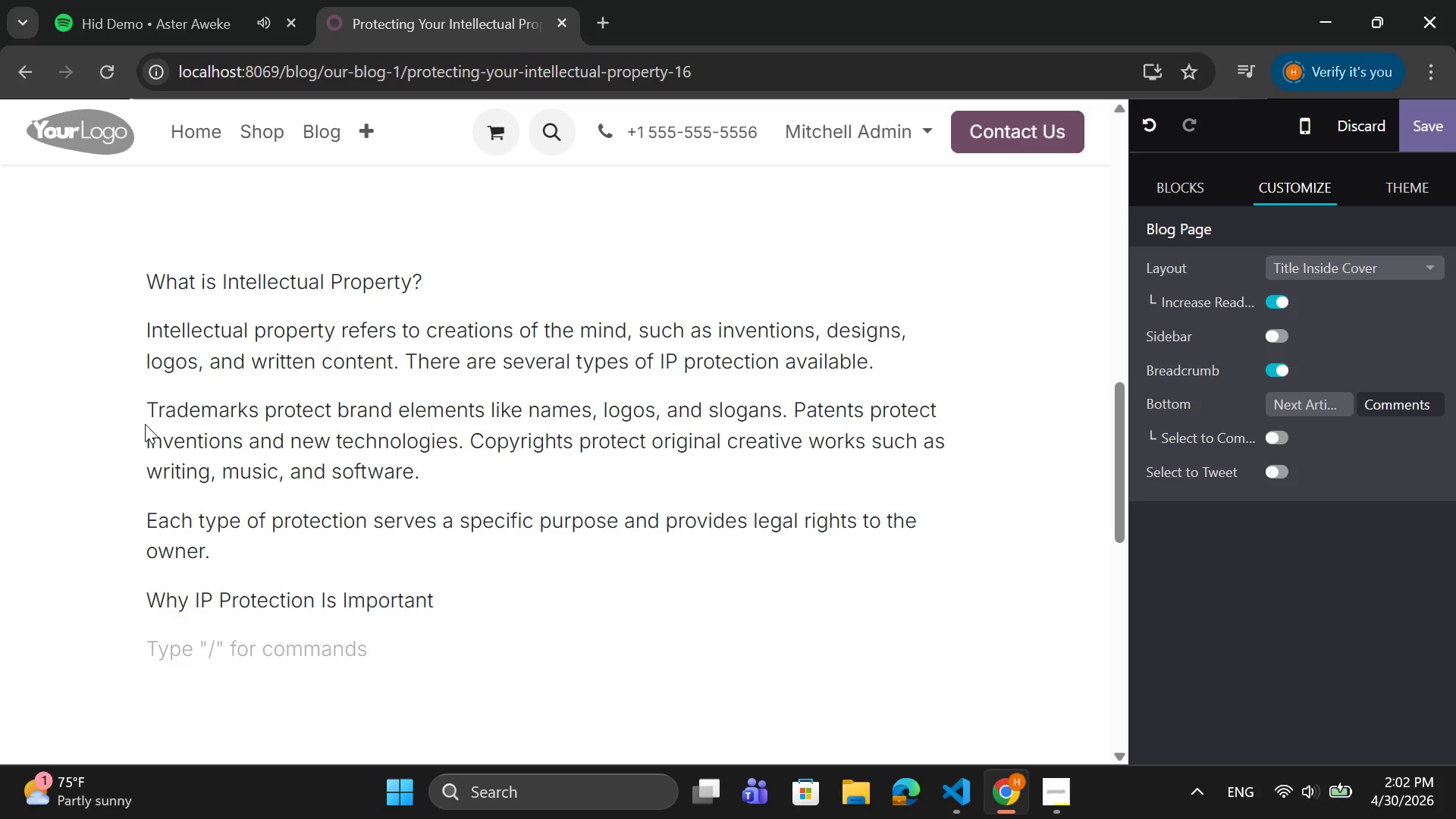 
type(Failing to protect your intellectual property can have serious consequences)
 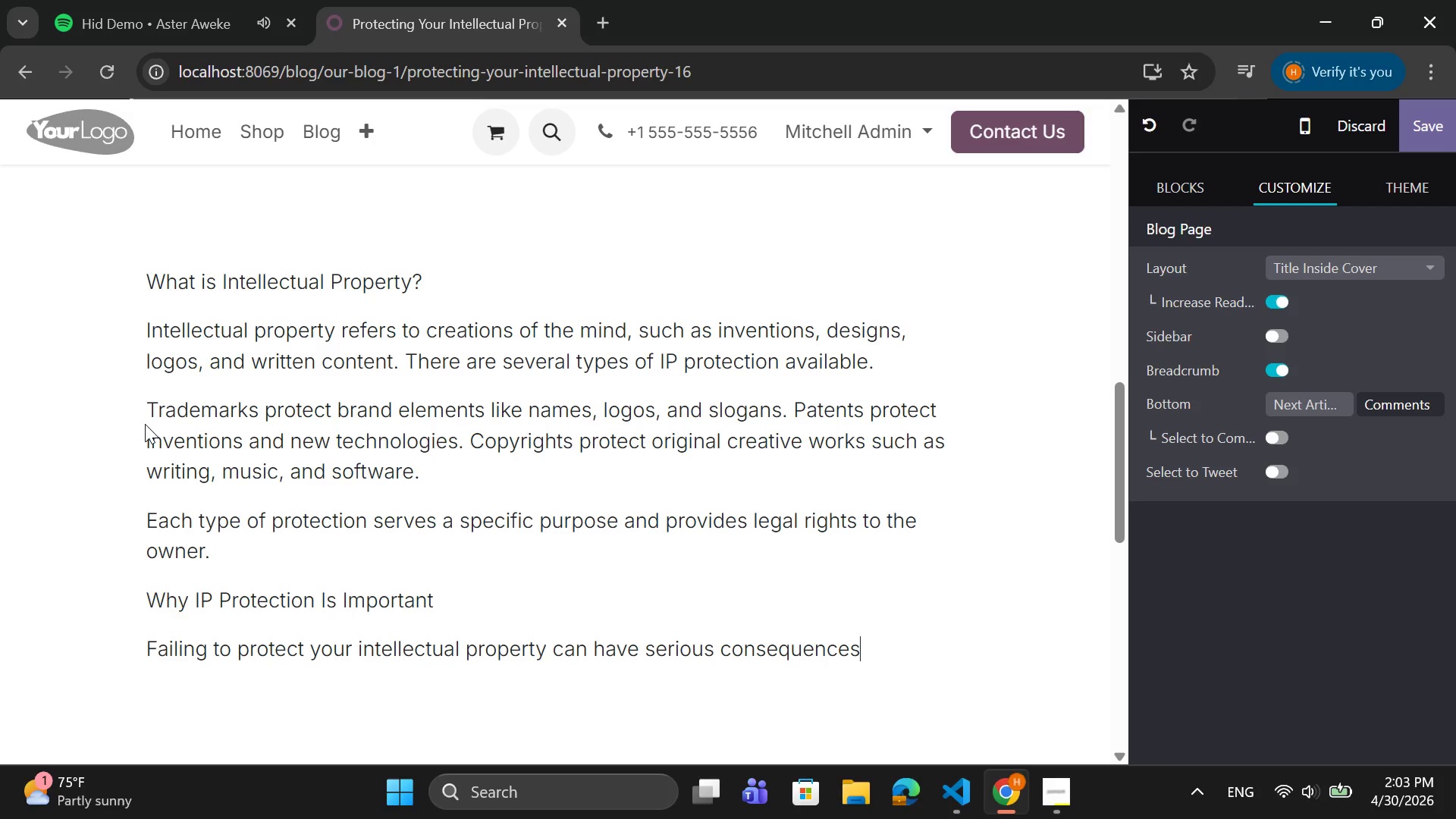 
type(. co)
key(Backspace)
key(Backspace)
type(Cp)
key(Backspace)
type(ompe)
 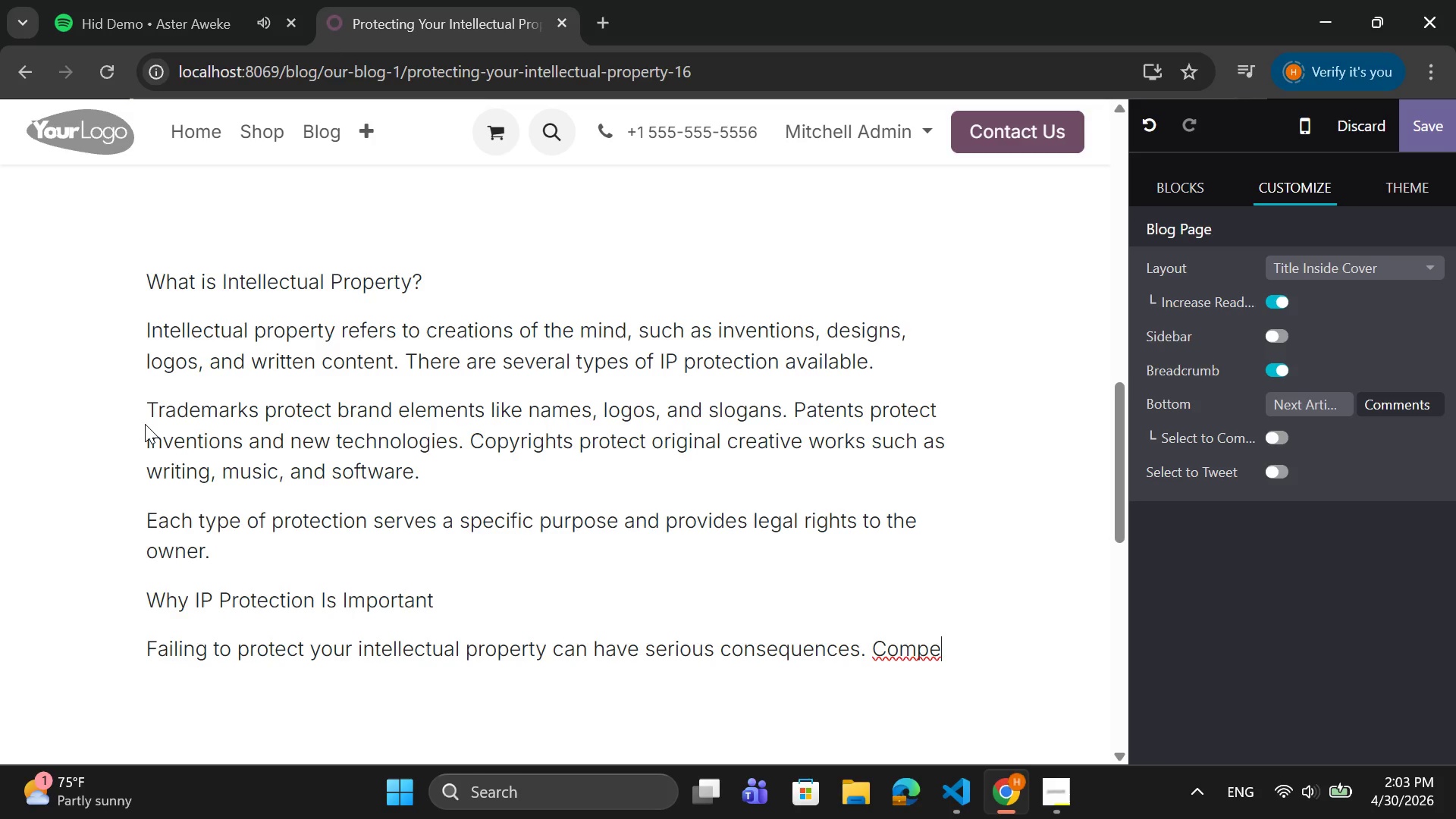 
type(titors may copy your ideas )
key(Backspace)
type(, redus)
key(Backspace)
type(cing your competitive advantage. )
 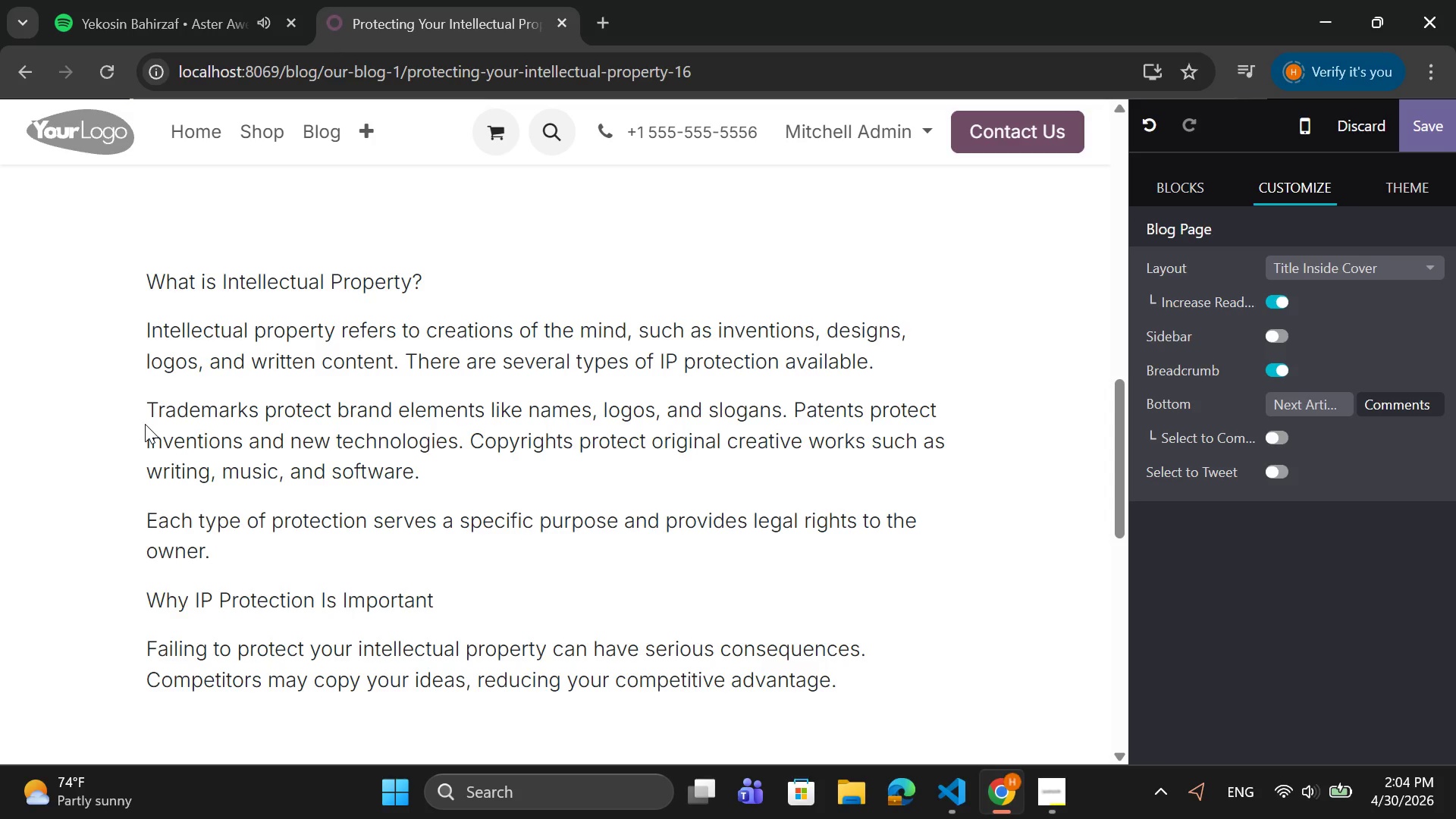 
key(Enter)
 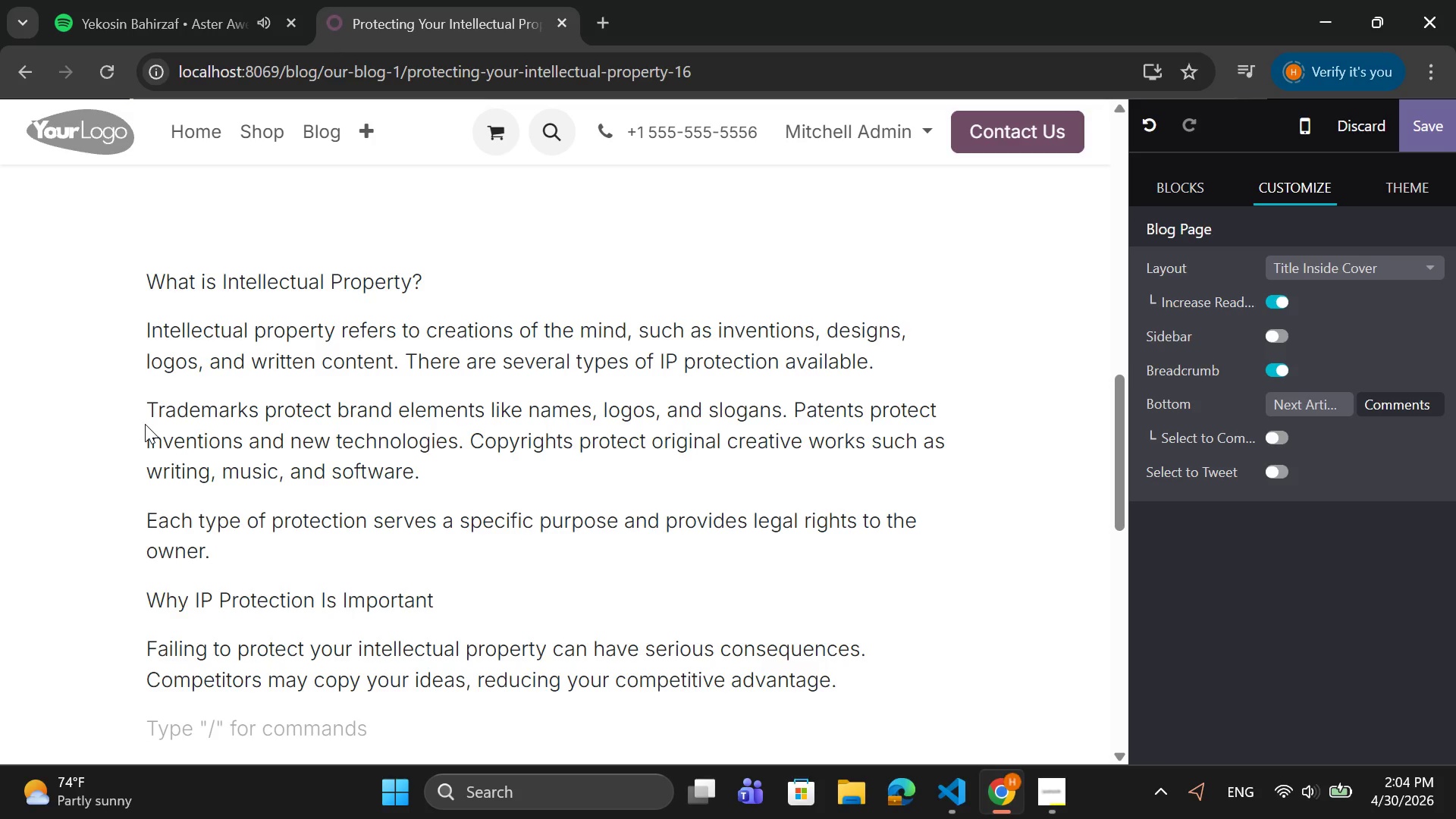 
wait(5.47)
 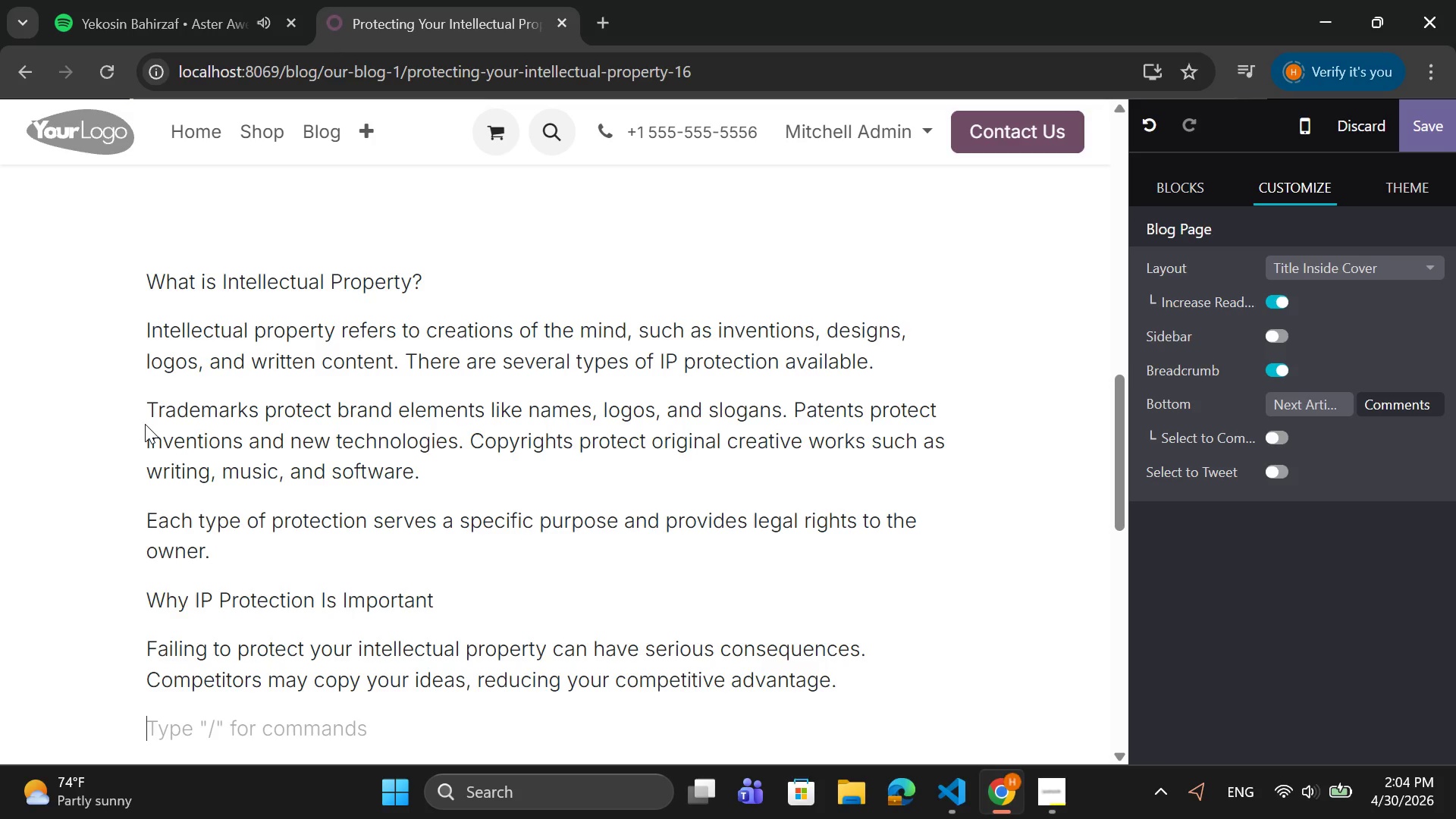 
type(You man)
key(Backspace)
type(y also )
 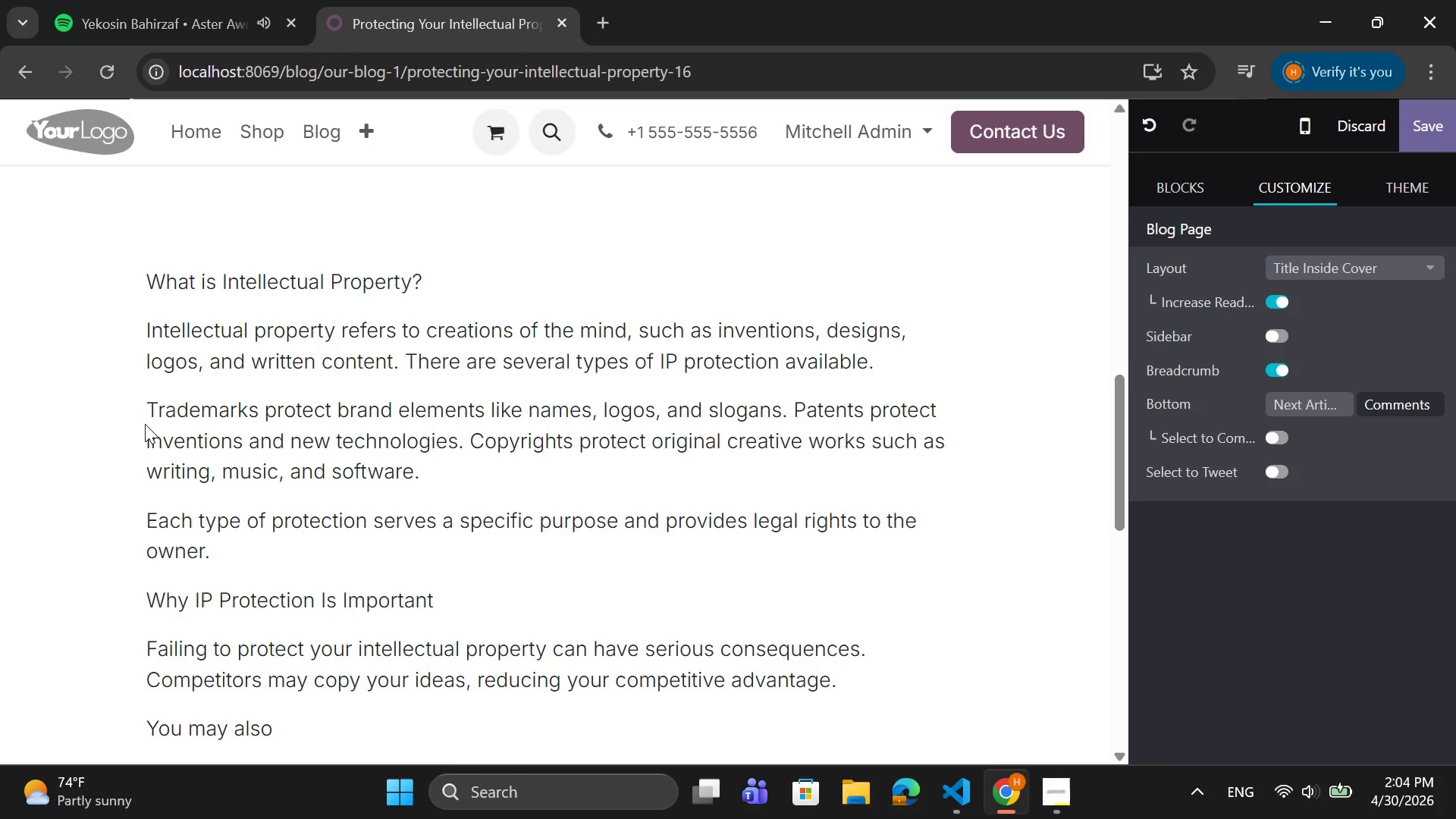 
type(lose the right )
 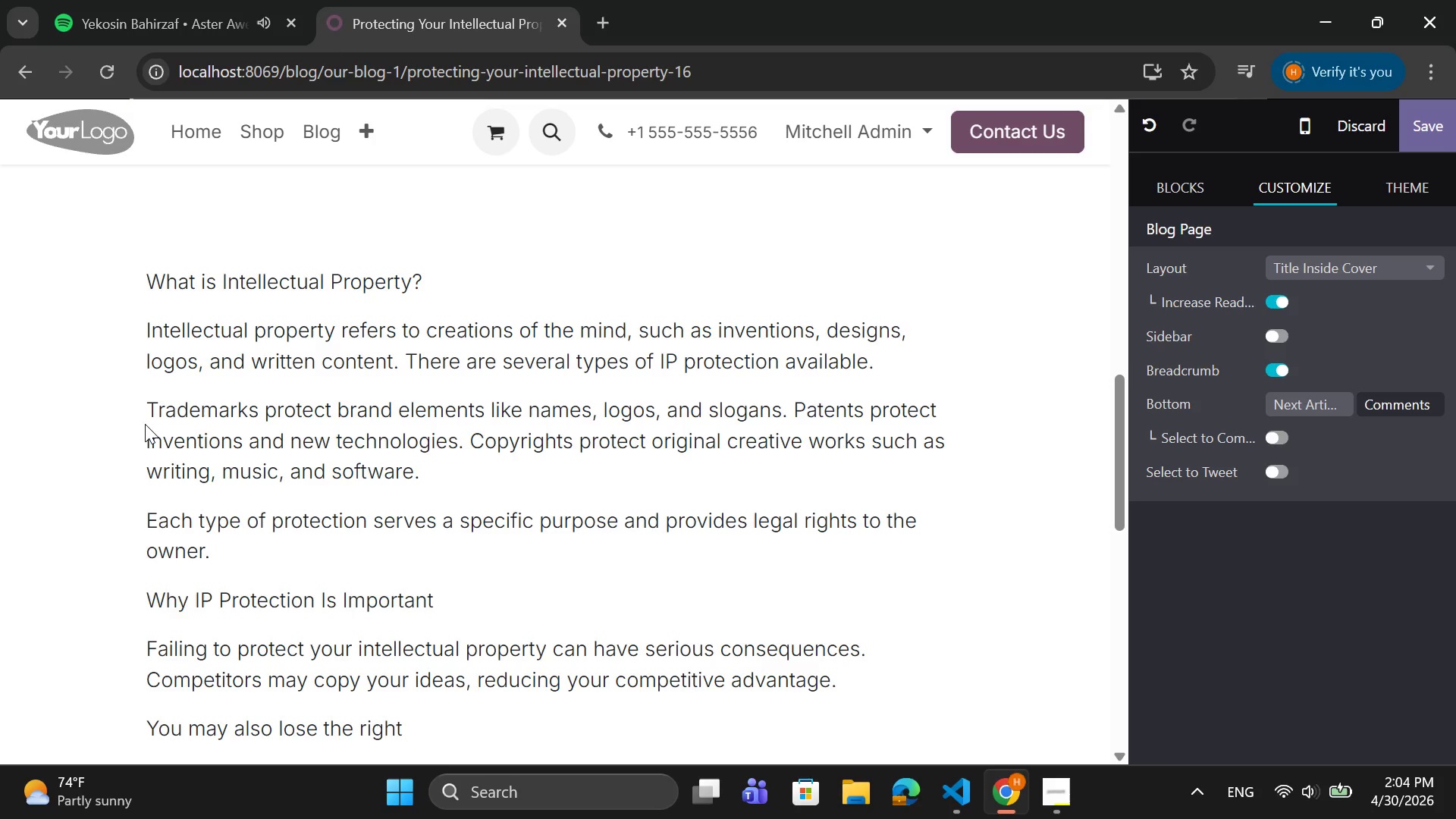 
wait(14.17)
 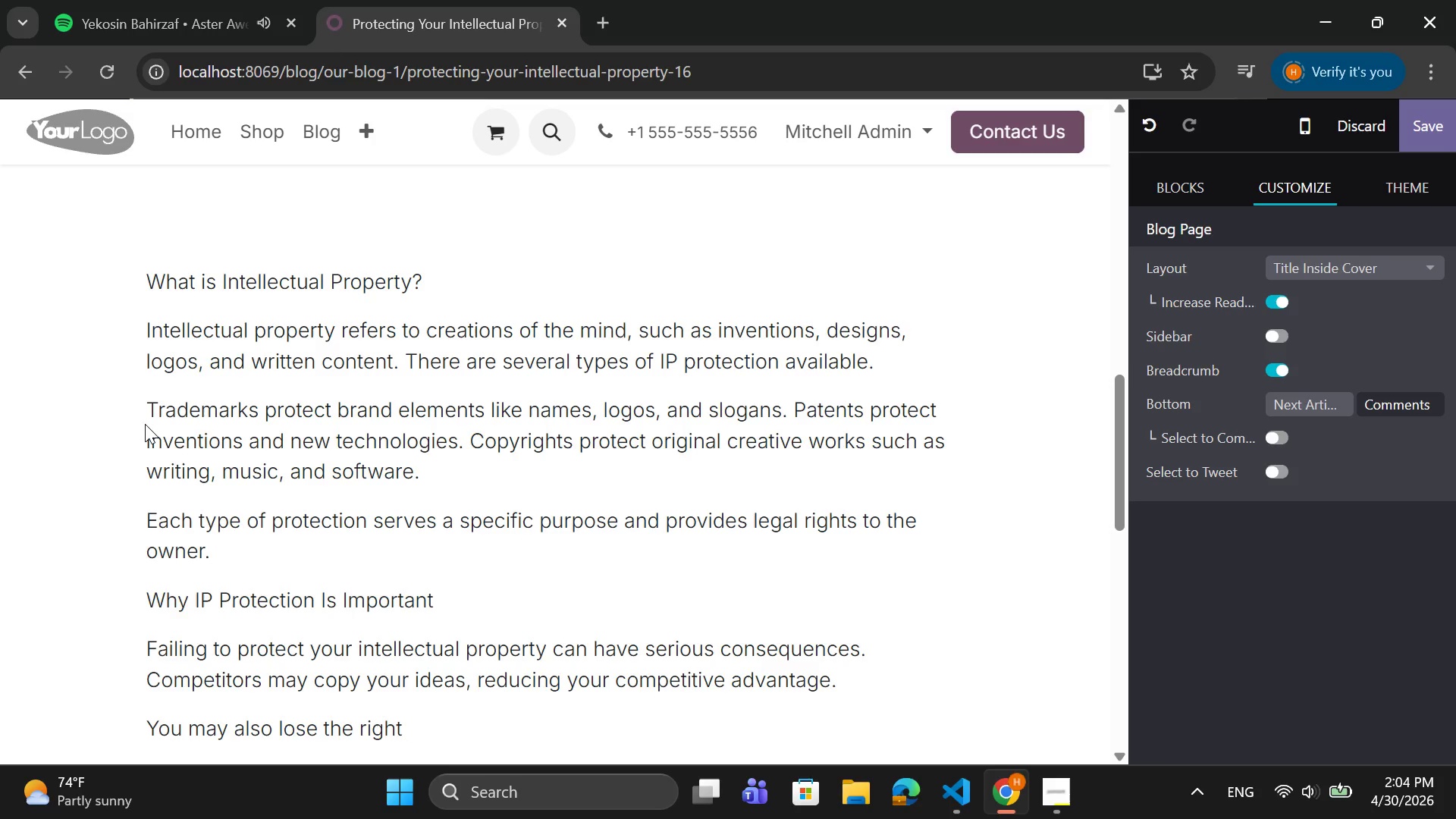 
key(Space)
 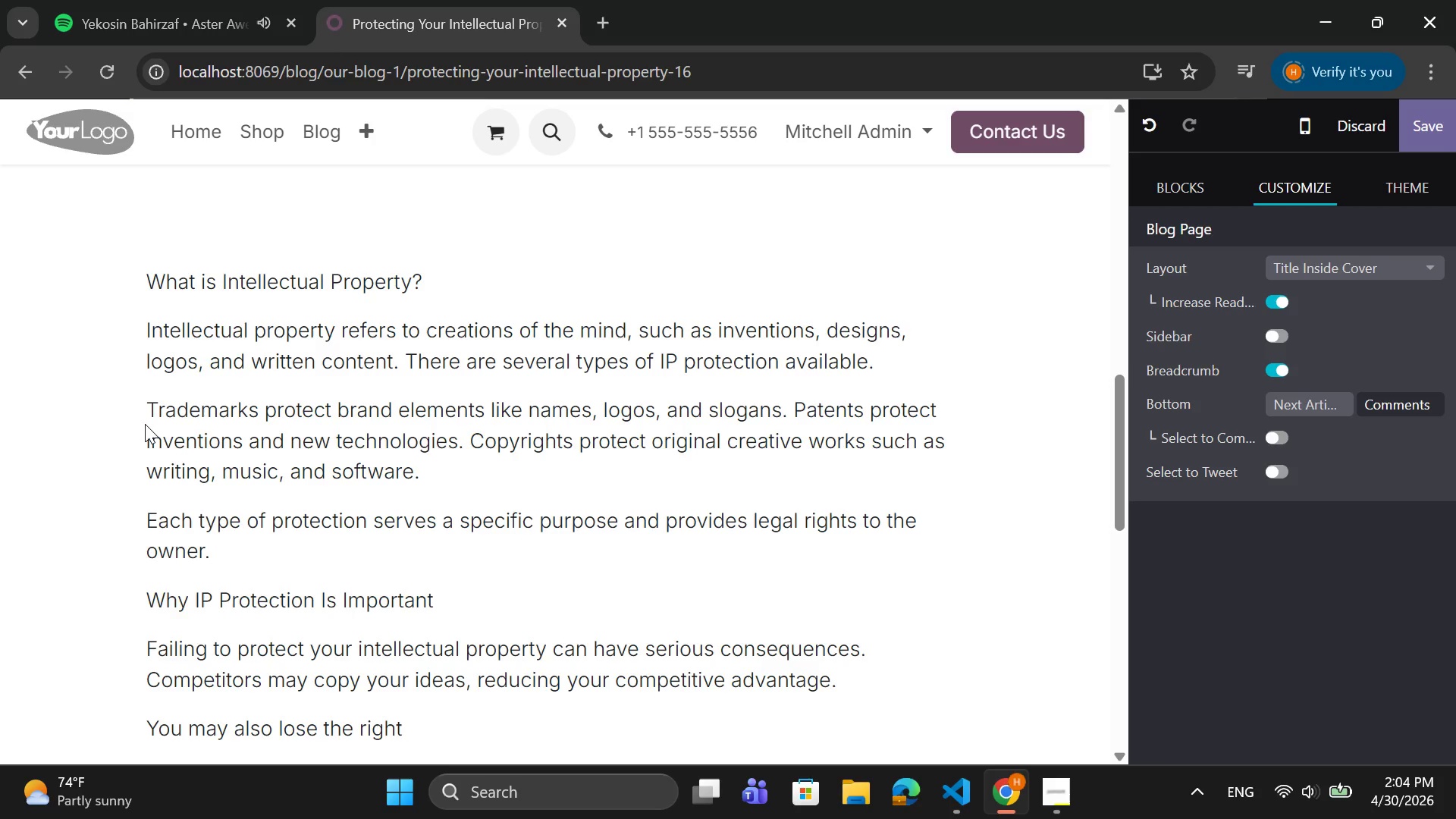 
key(Backspace)
 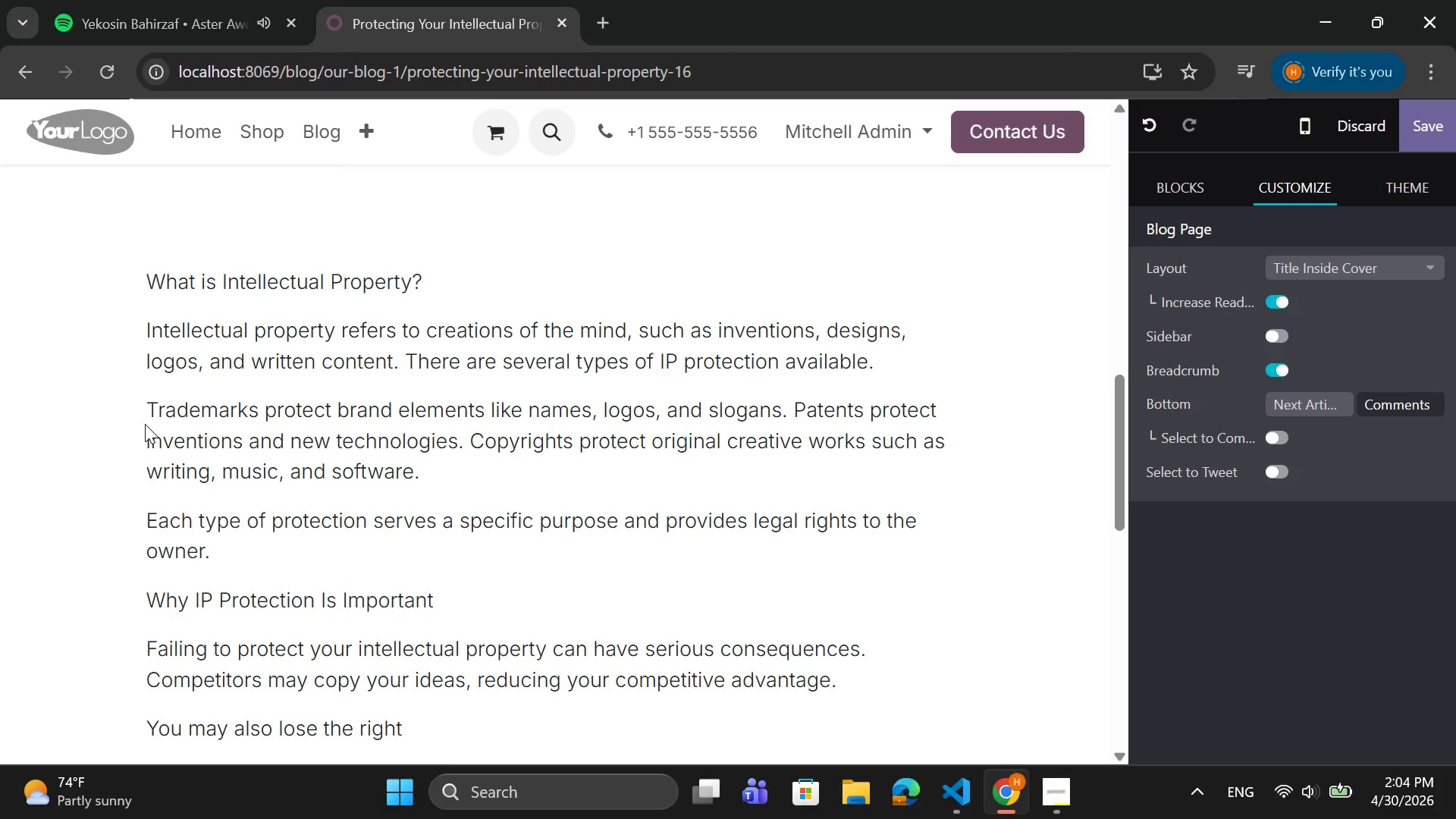 
wait(5.08)
 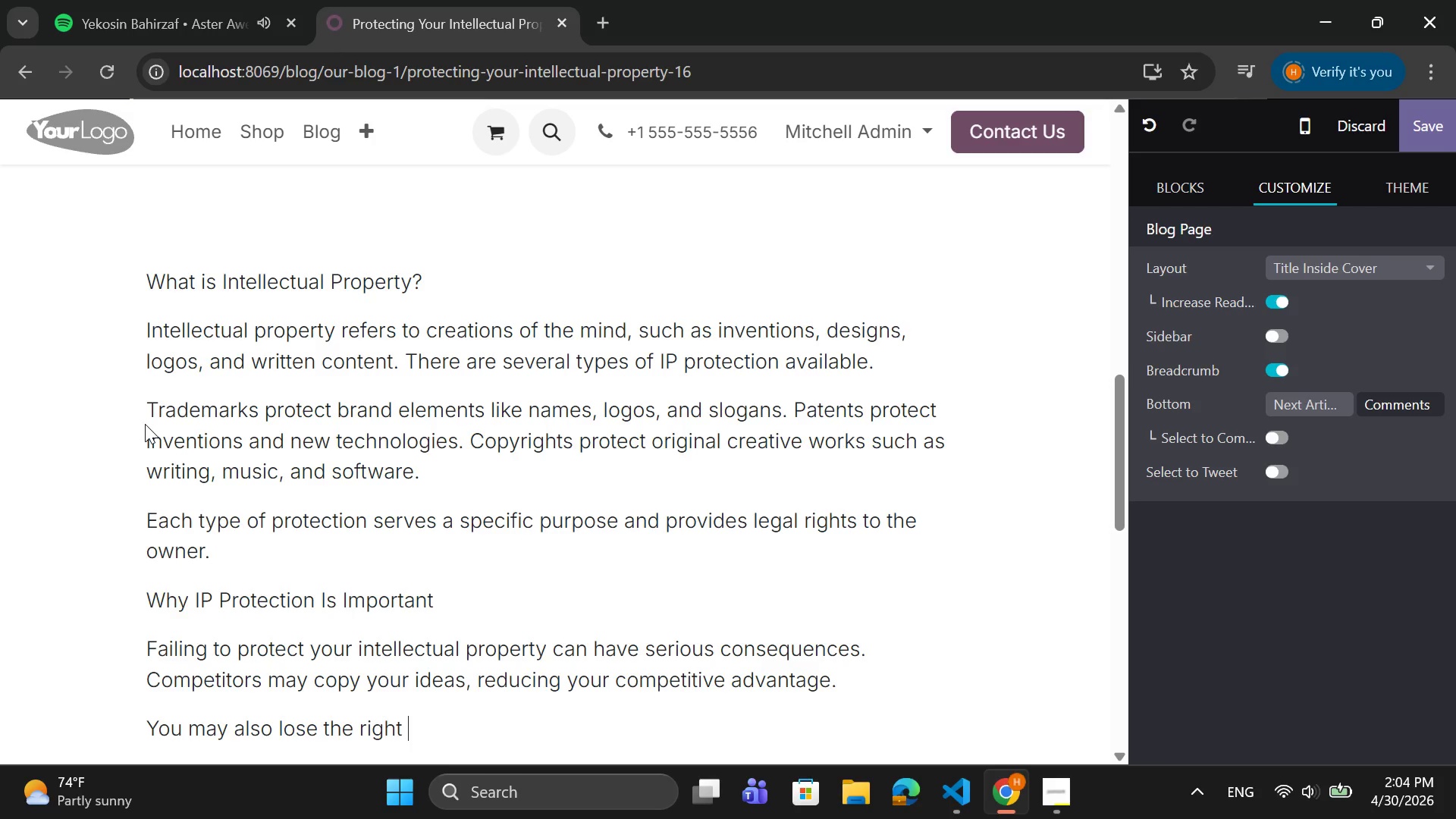 
key(Backspace)
key(Backspace)
key(Backspace)
key(Backspace)
key(Backspace)
key(Backspace)
key(Backspace)
key(Backspace)
key(Backspace)
key(Backspace)
type(revenue if  )
key(Backspace)
type(off)
key(Backspace)
key(Backspace)
type(thers profit from your )
 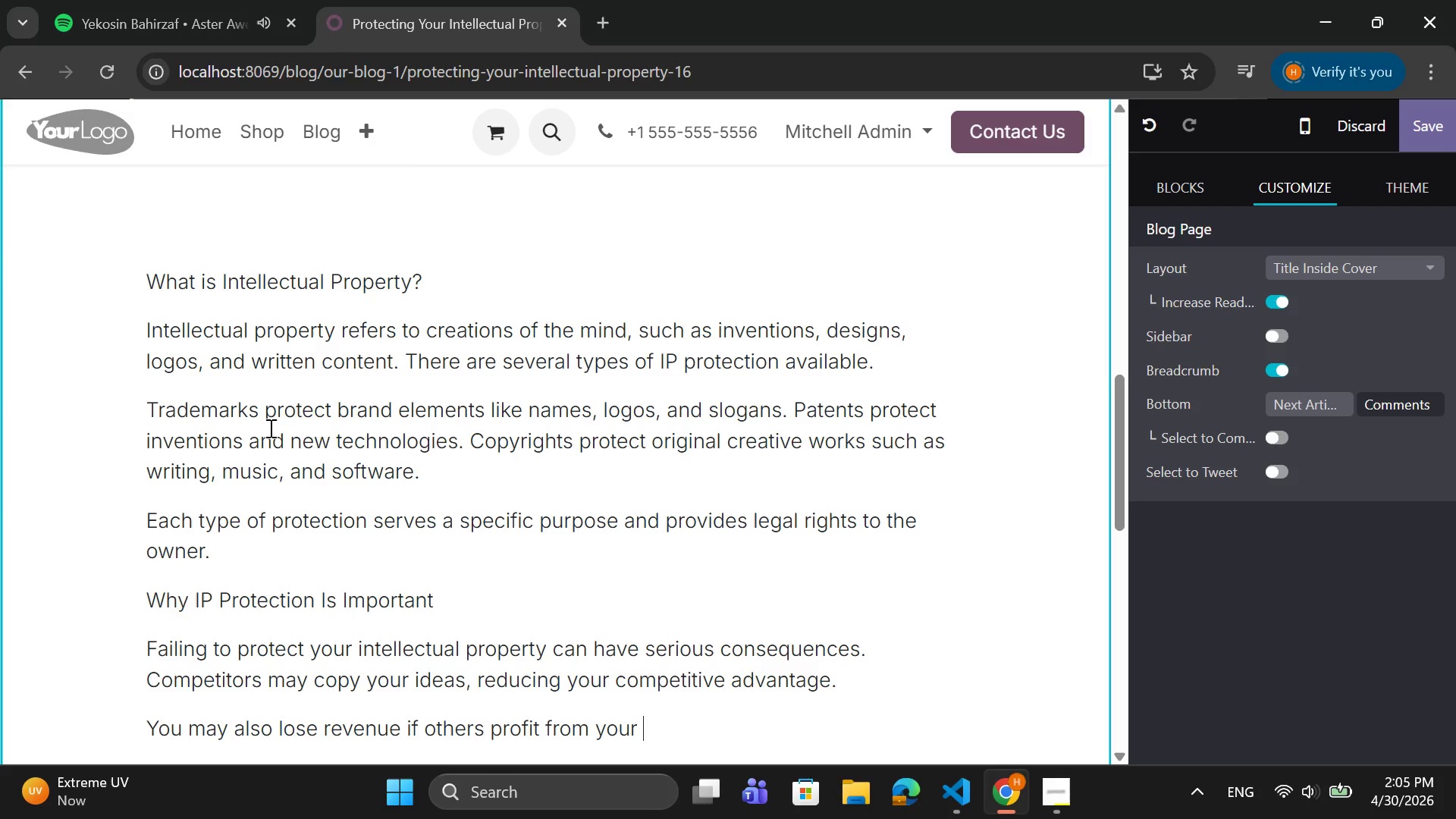 
wait(27.61)
 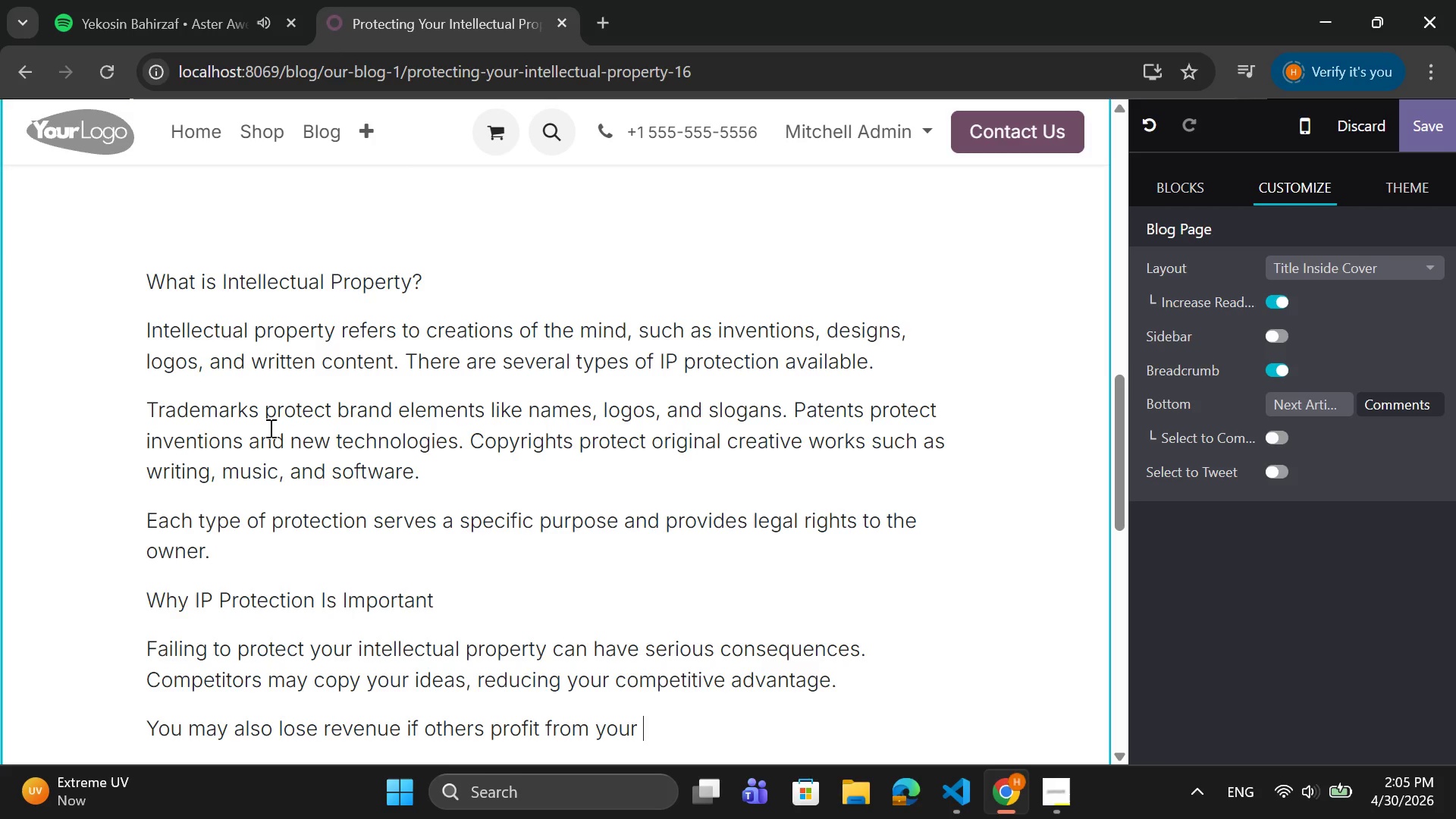 
left_click_drag(start_coordinate=[436, 268], to_coordinate=[149, 281])
 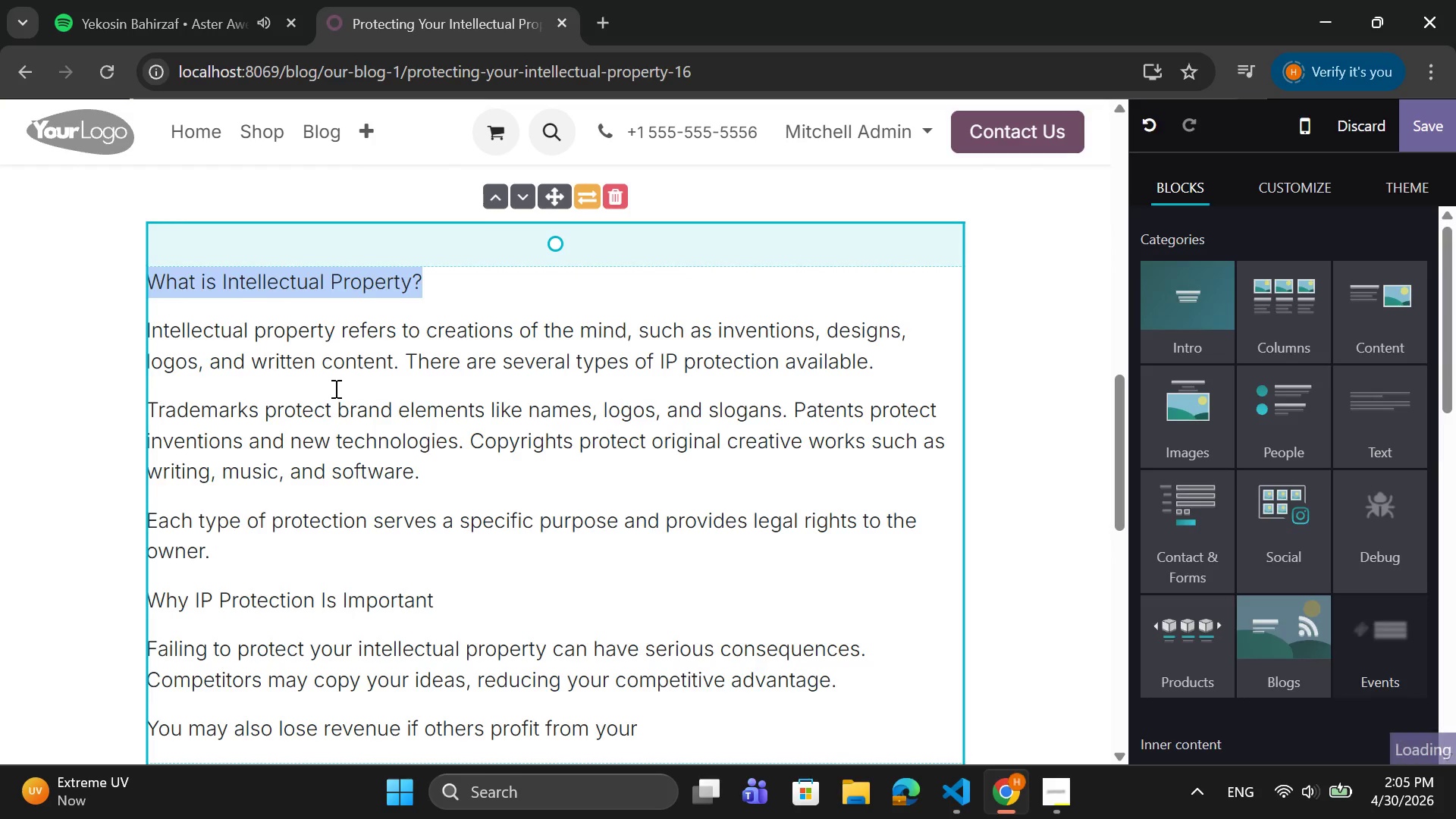 
scroll: coordinate [334, 388], scroll_direction: up, amount: 3.0
 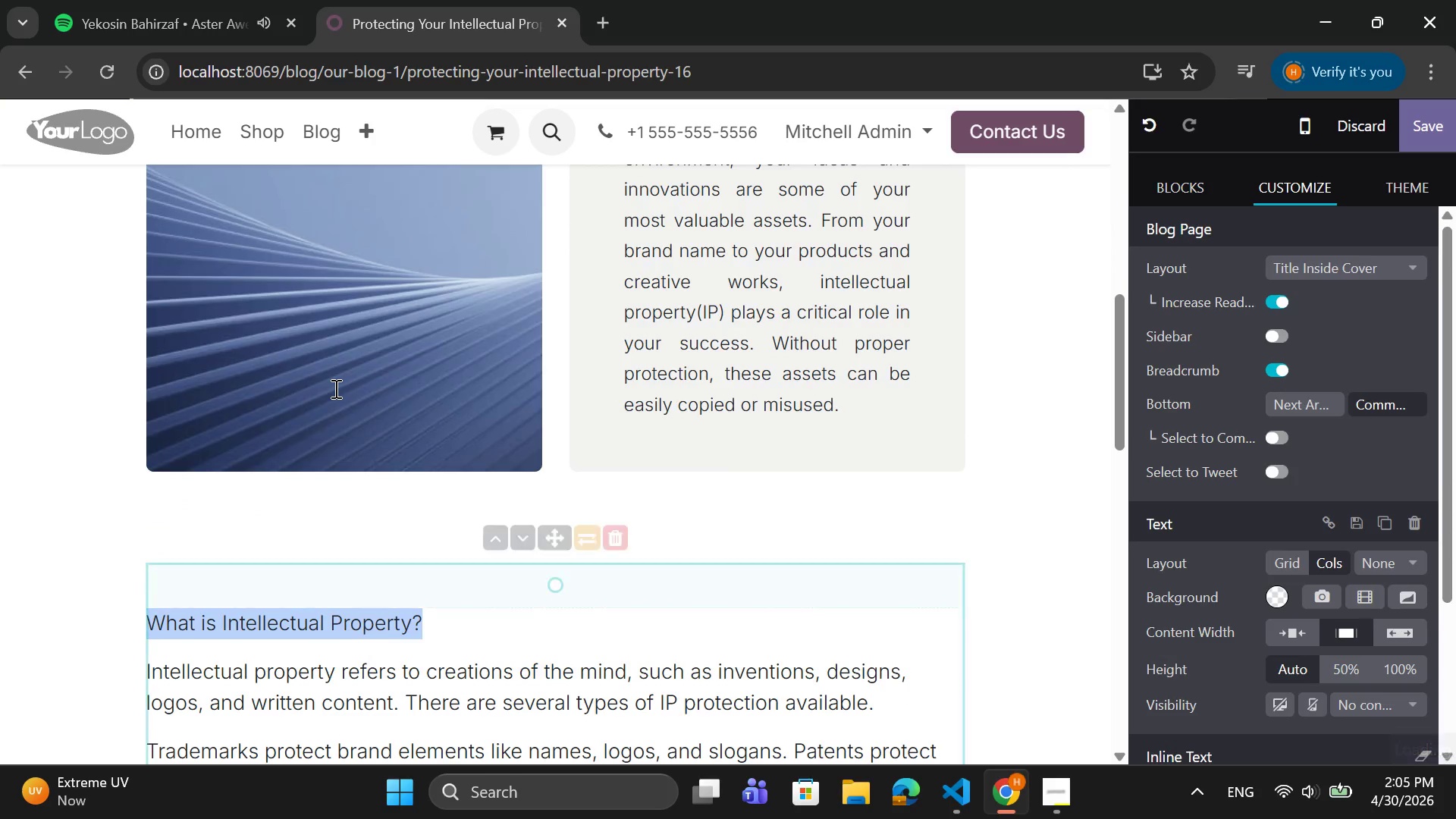 
scroll: coordinate [1232, 544], scroll_direction: down, amount: 6.0
 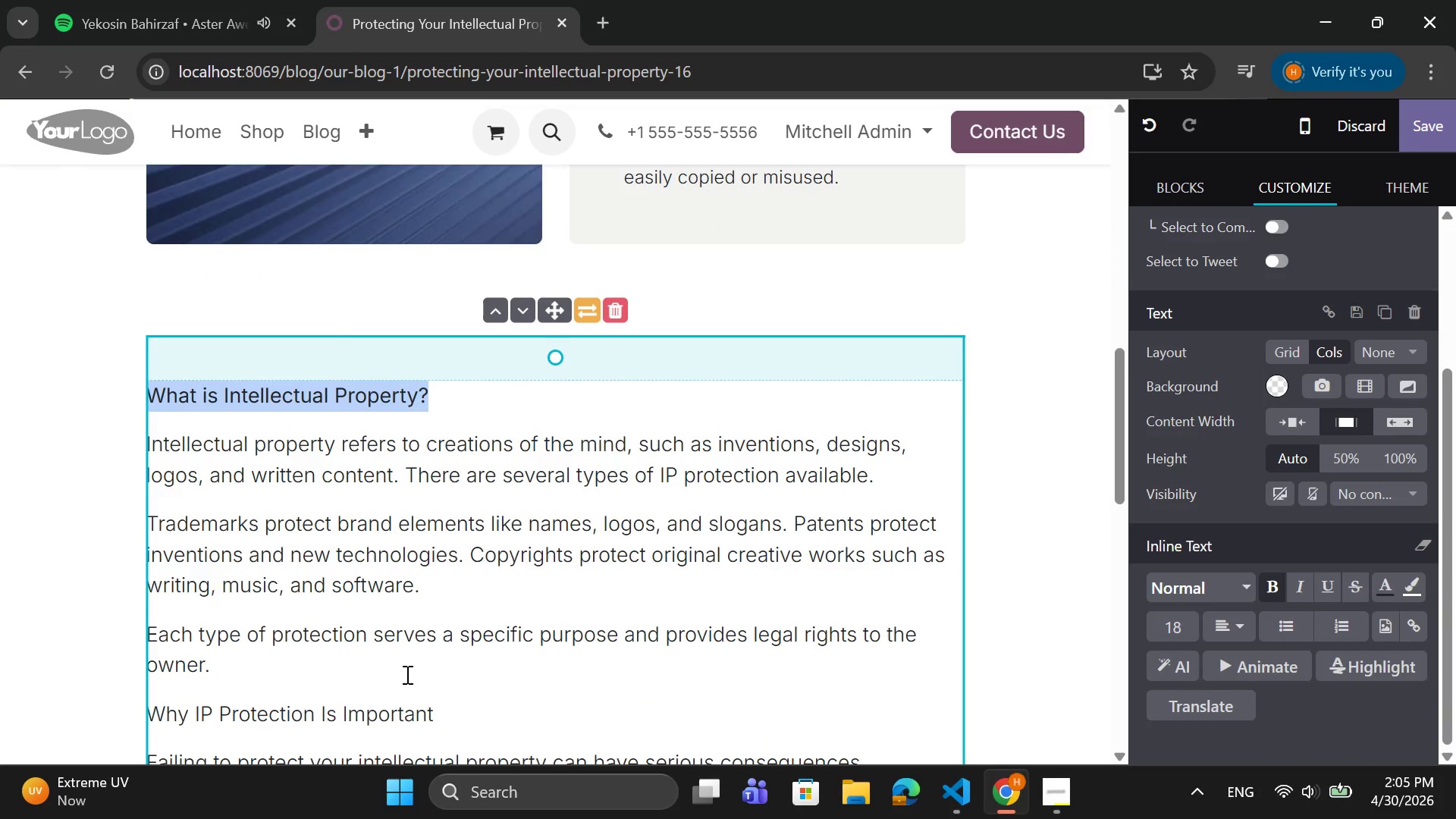 
wait(5.66)
 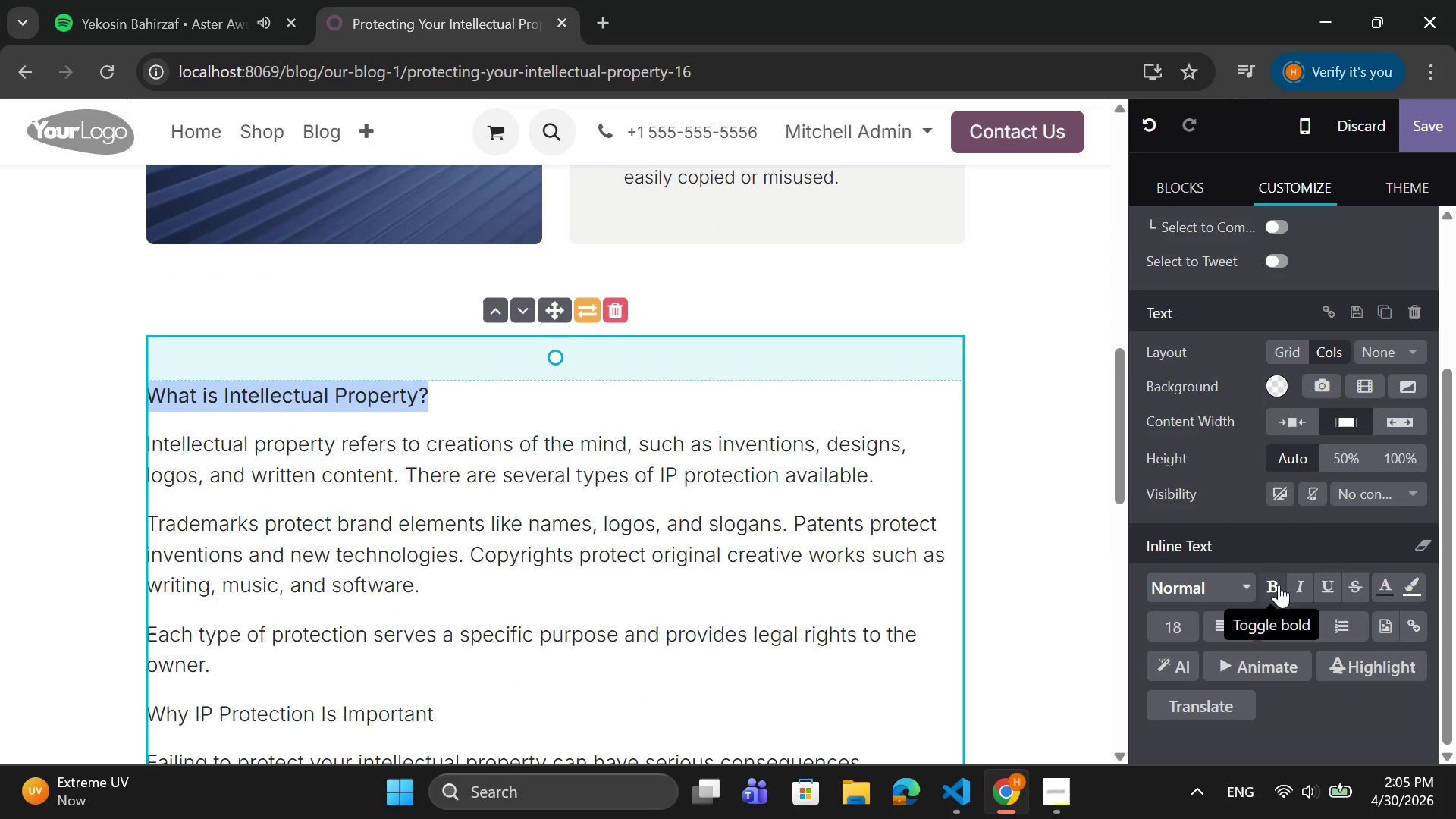 
left_click_drag(start_coordinate=[220, 677], to_coordinate=[143, 447])
 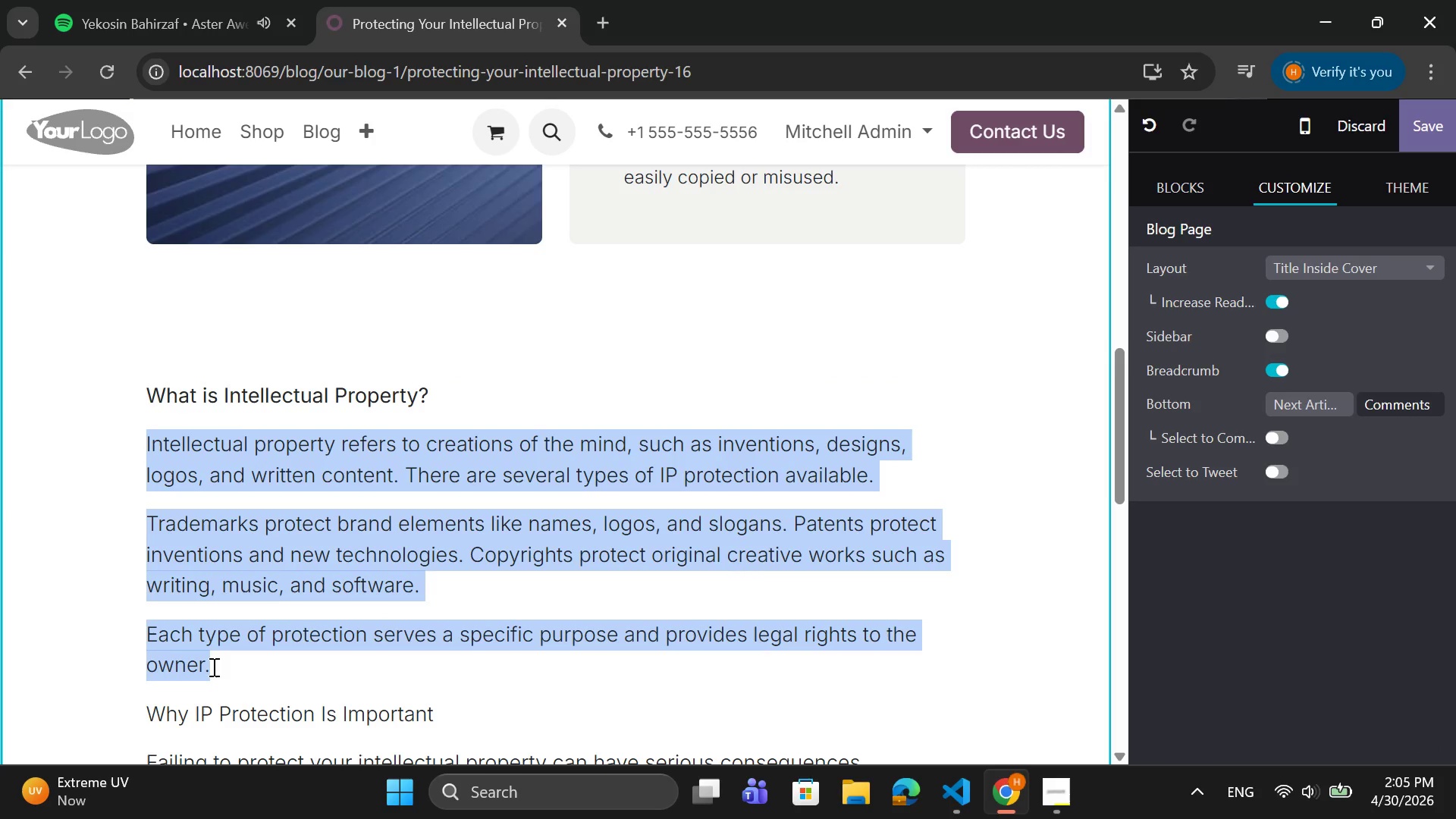 
wait(7.16)
 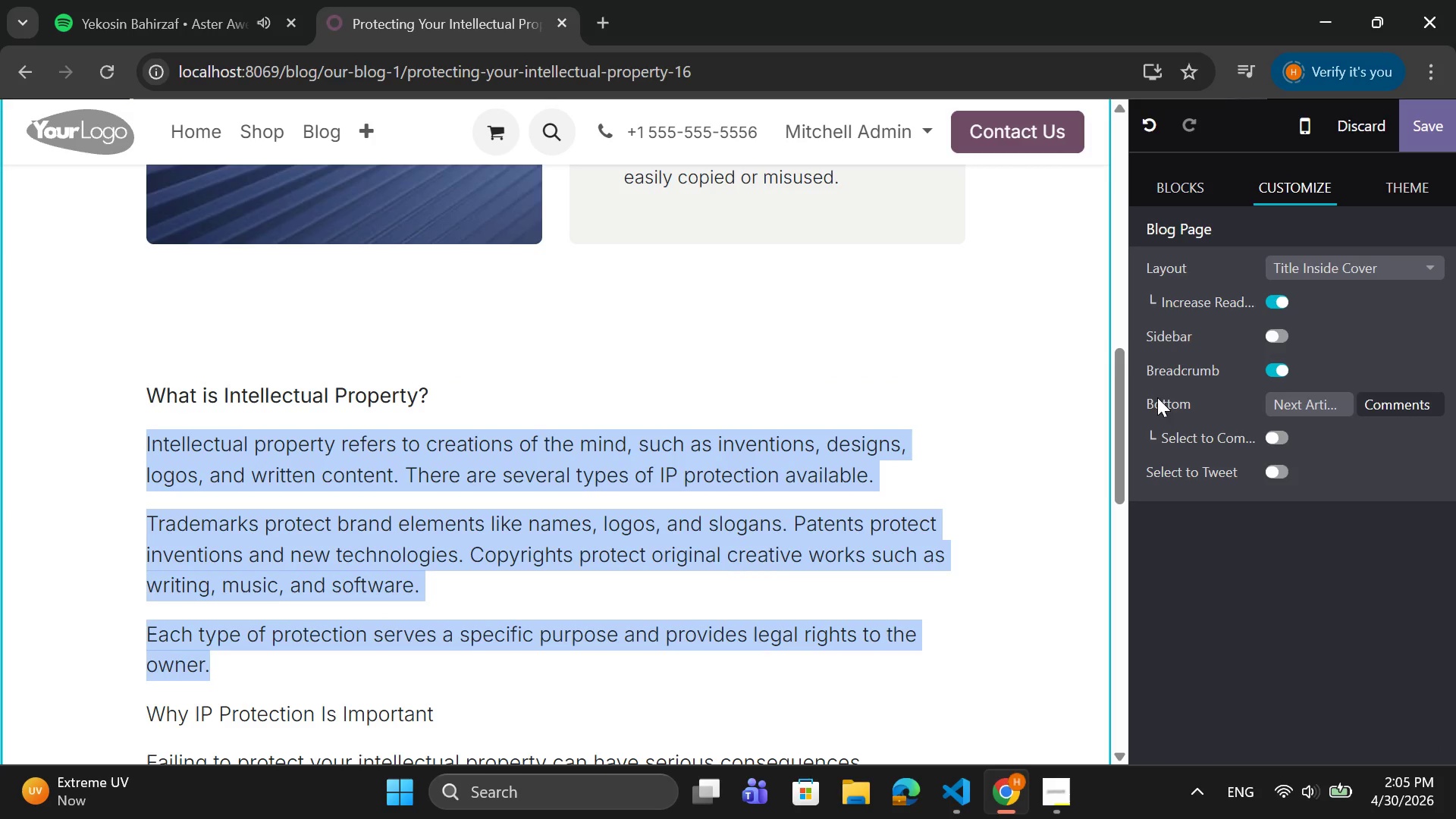 
left_click([221, 653])
 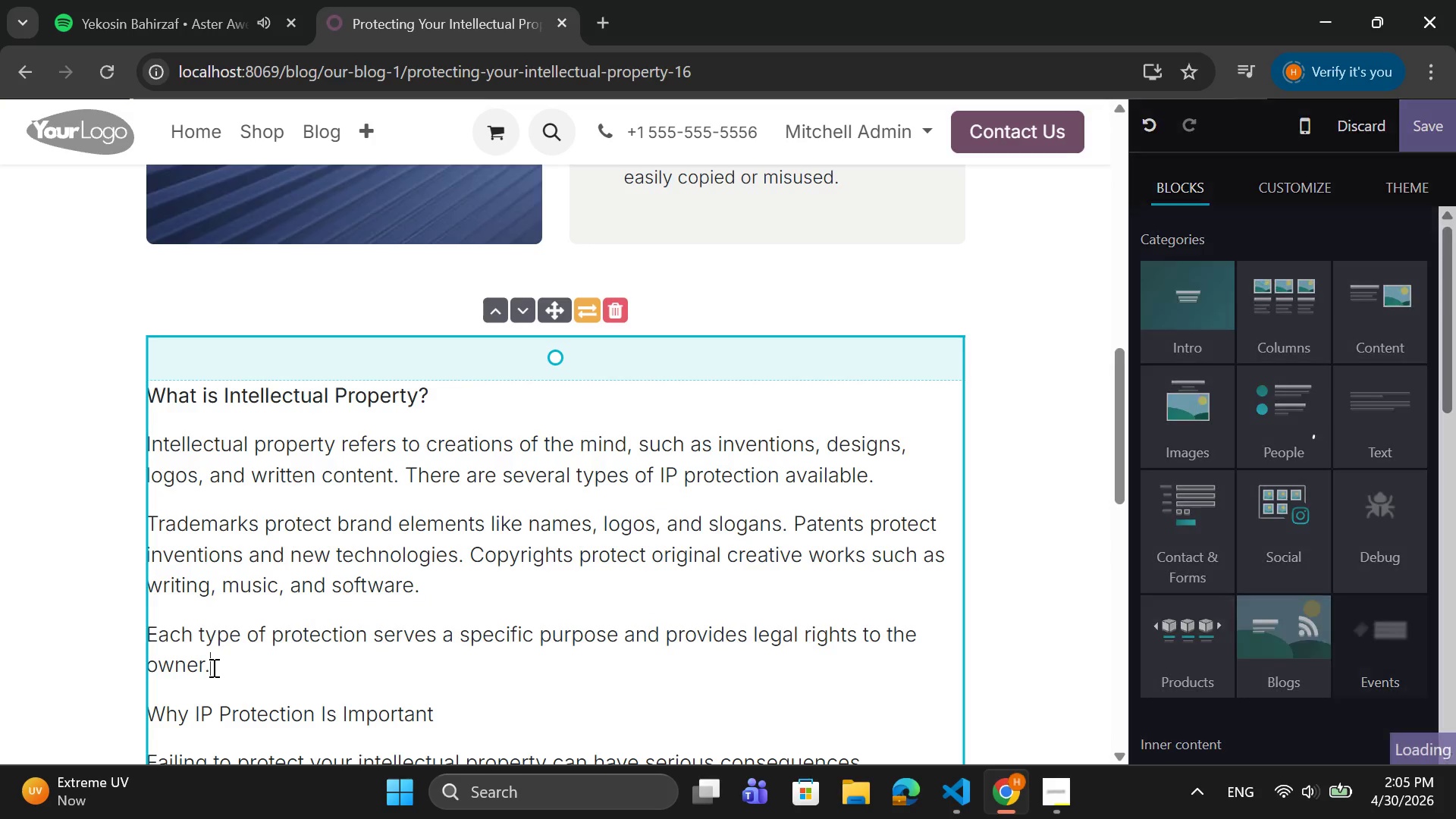 
left_click_drag(start_coordinate=[209, 670], to_coordinate=[147, 452])
 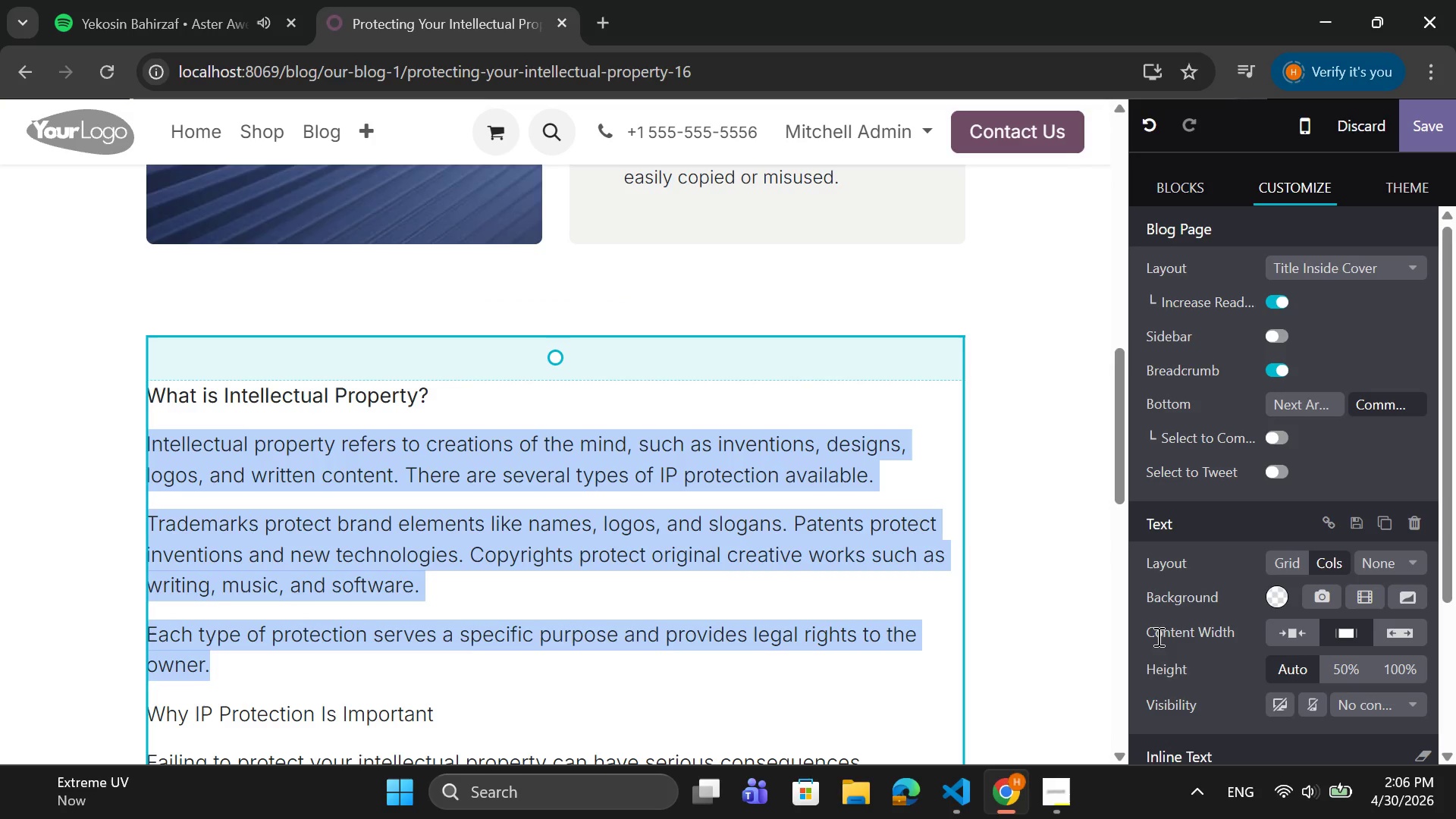 
scroll: coordinate [1188, 635], scroll_direction: down, amount: 4.0
 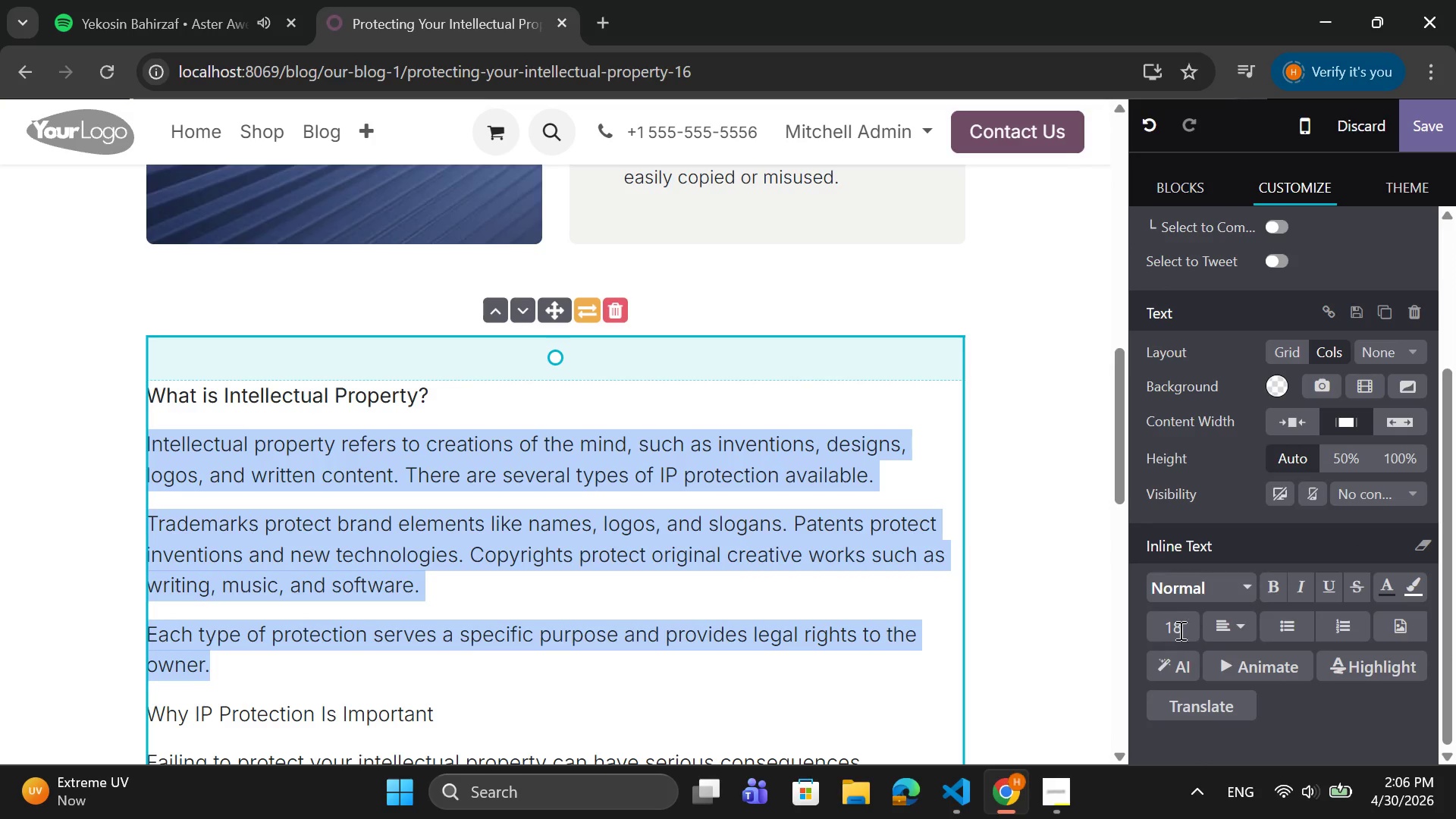 
left_click([1175, 617])
 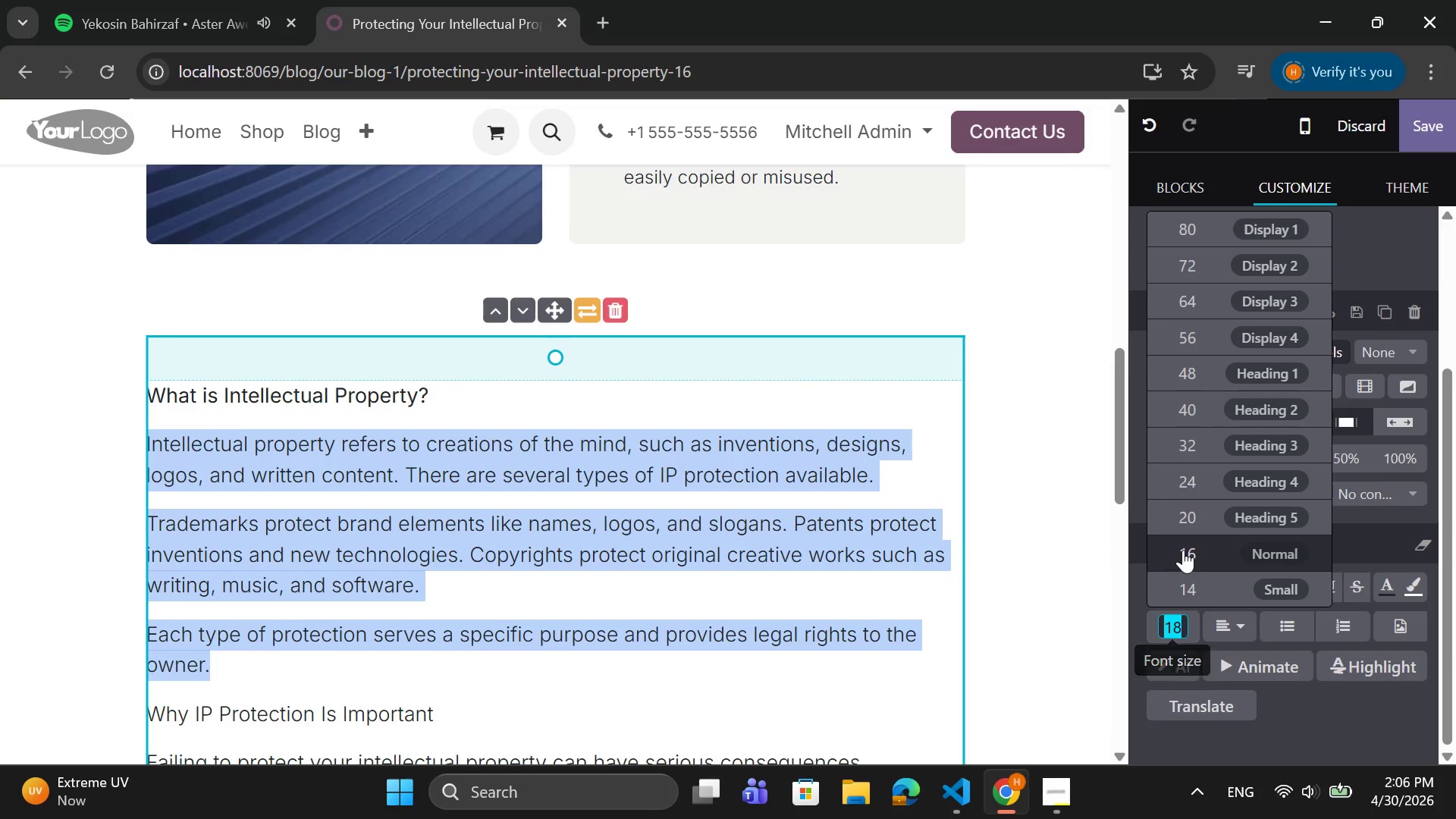 
left_click([1185, 546])
 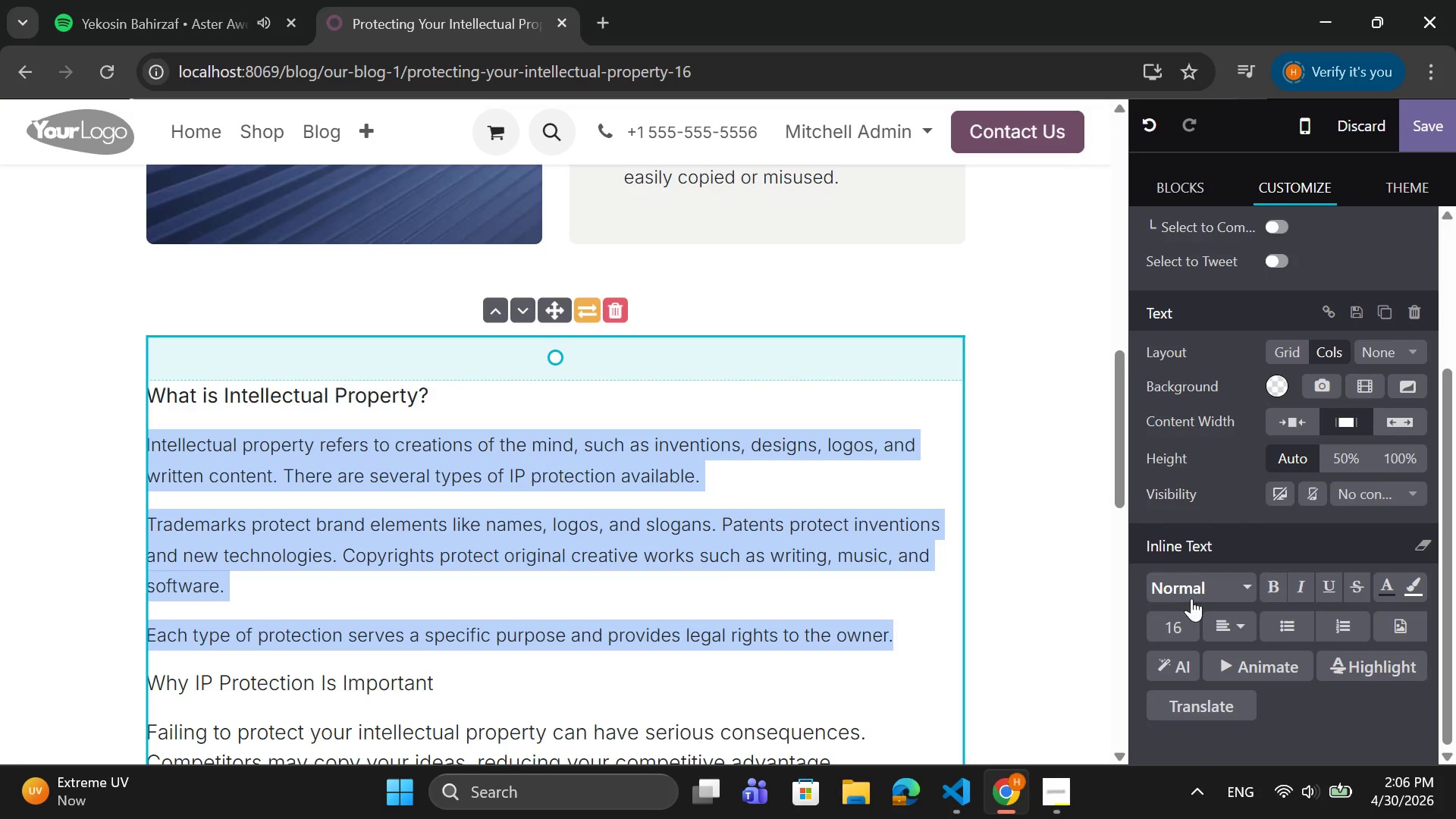 
left_click([1239, 624])
 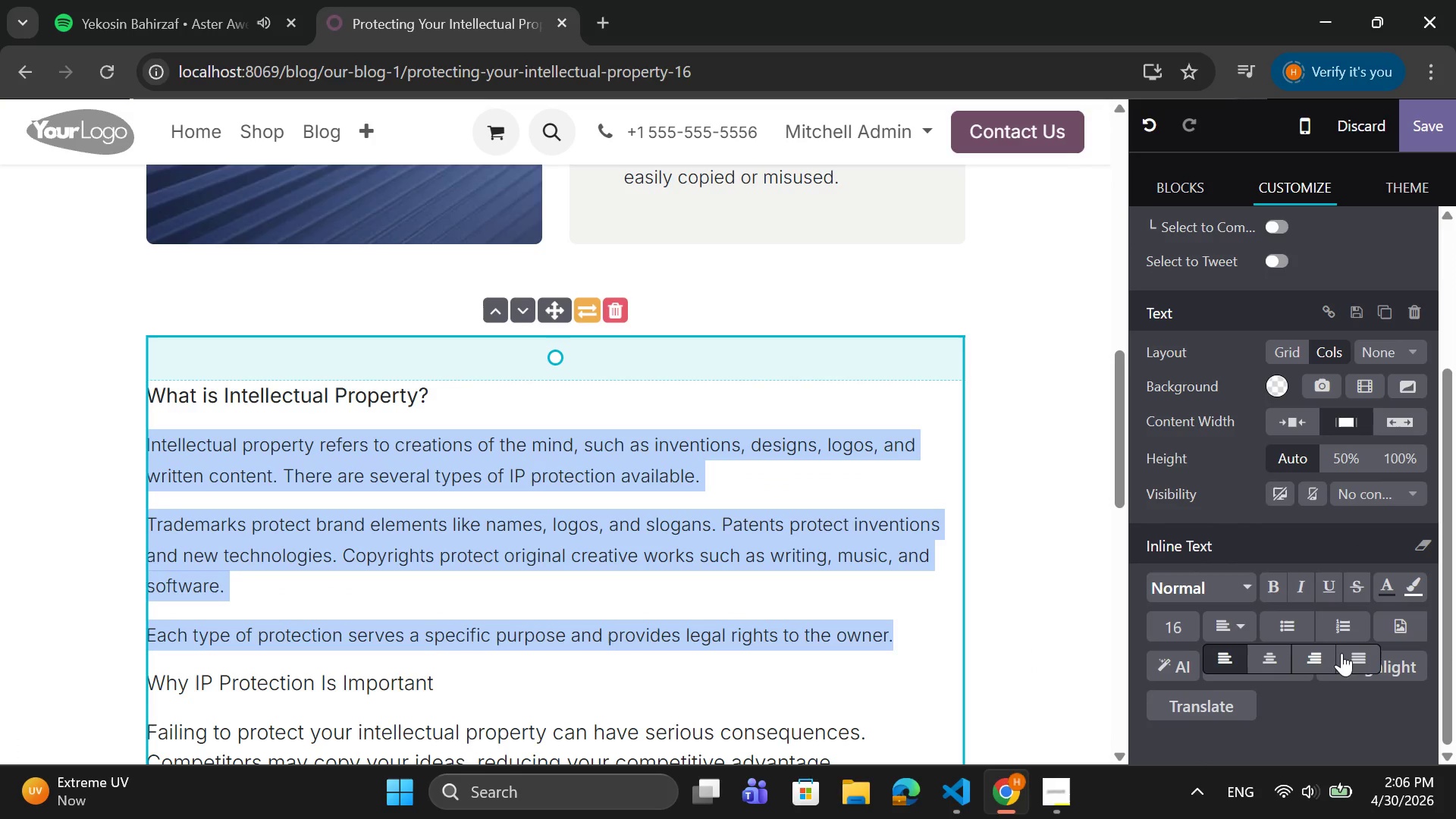 
left_click([1352, 648])
 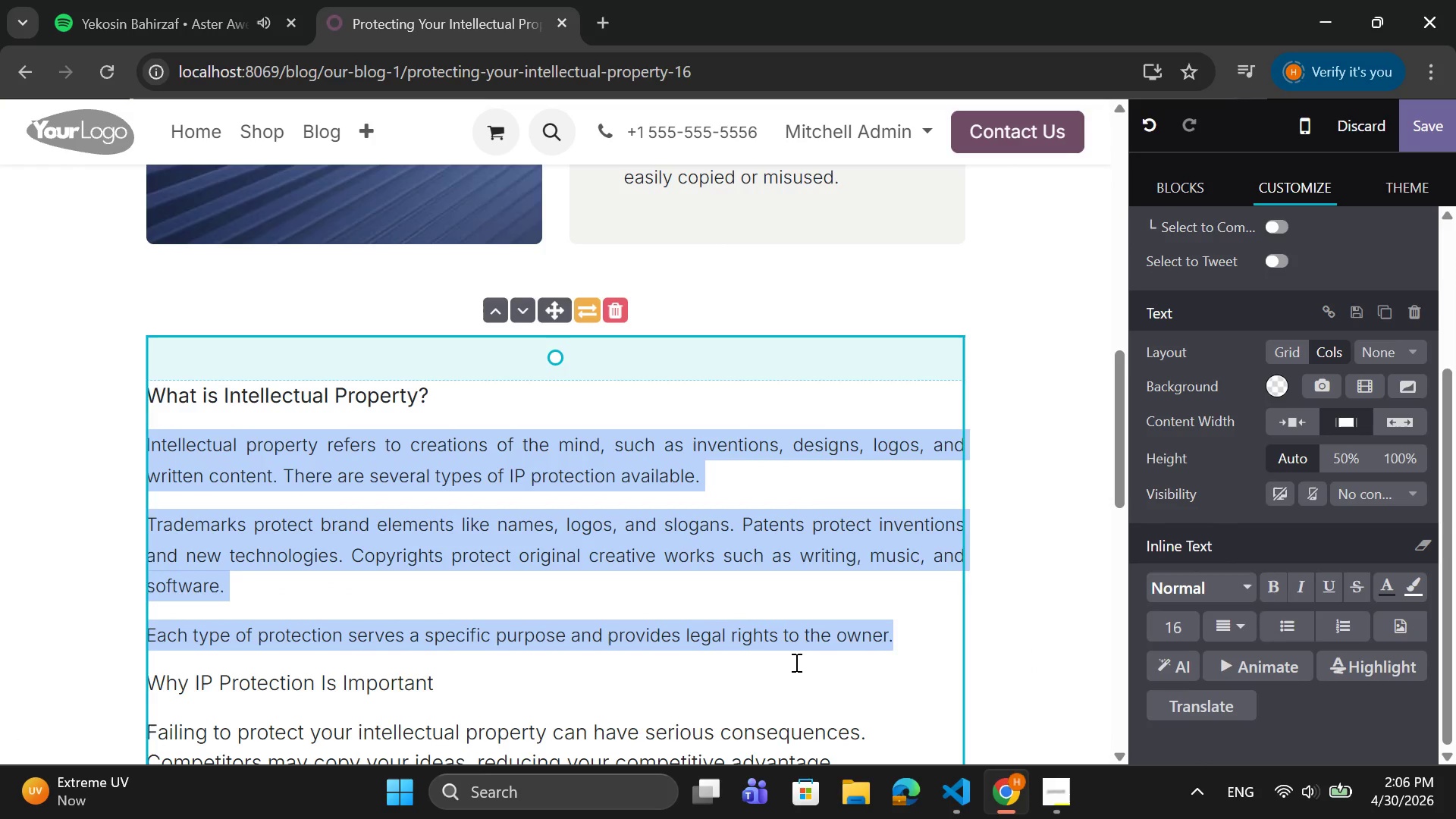 
scroll: coordinate [795, 662], scroll_direction: down, amount: 1.0
 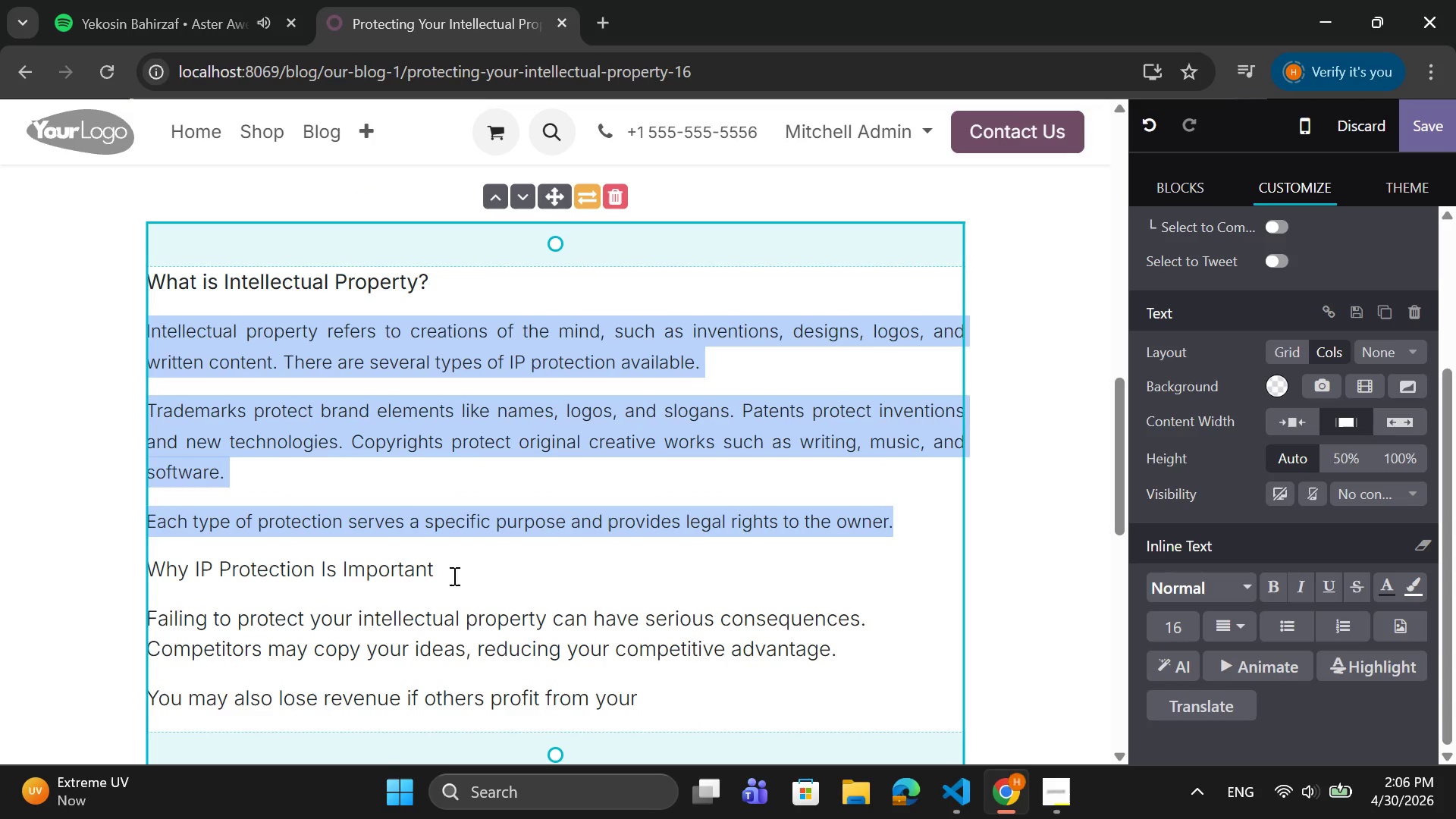 
left_click_drag(start_coordinate=[437, 569], to_coordinate=[144, 575])
 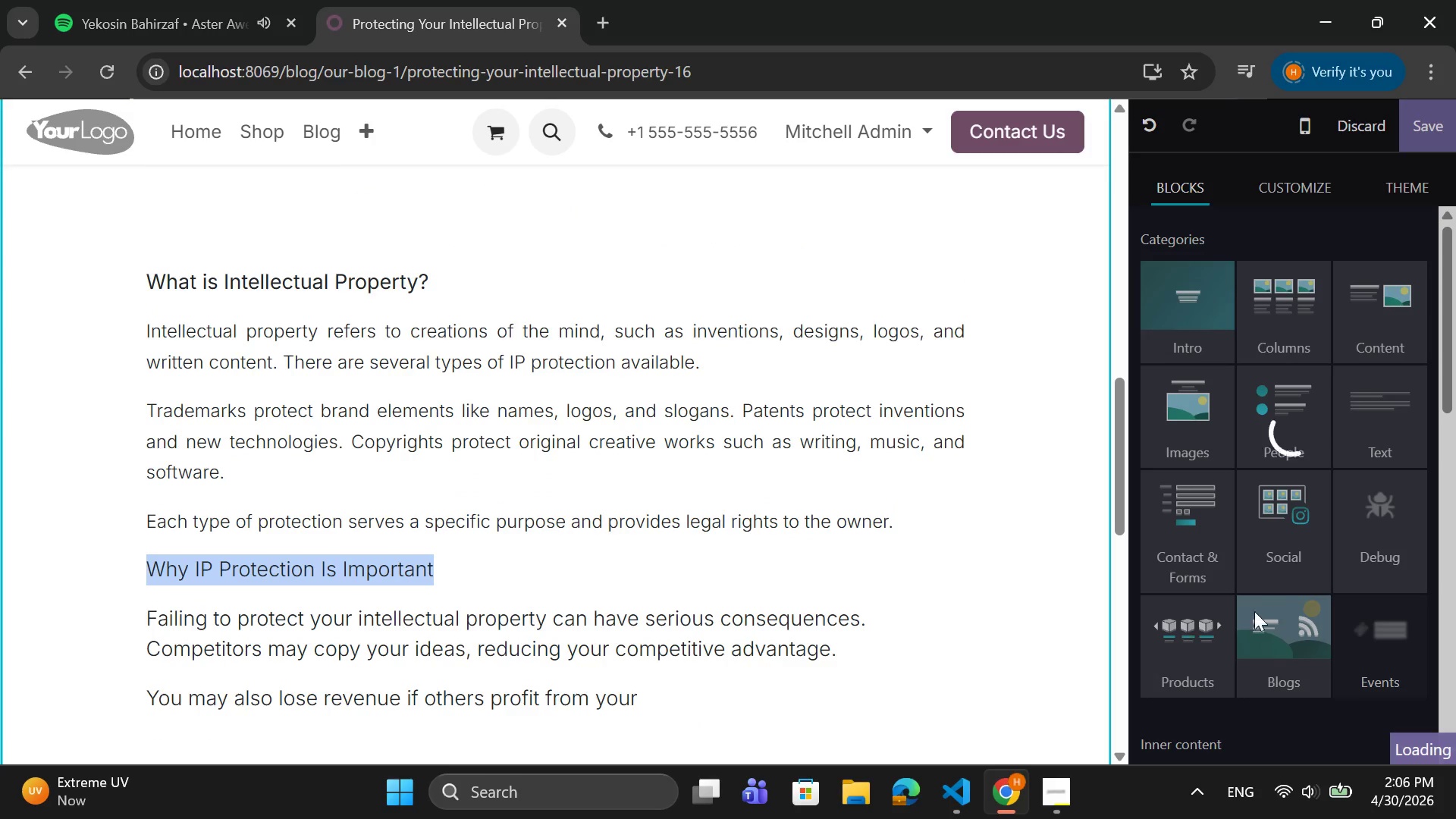 
scroll: coordinate [1301, 594], scroll_direction: down, amount: 4.0
 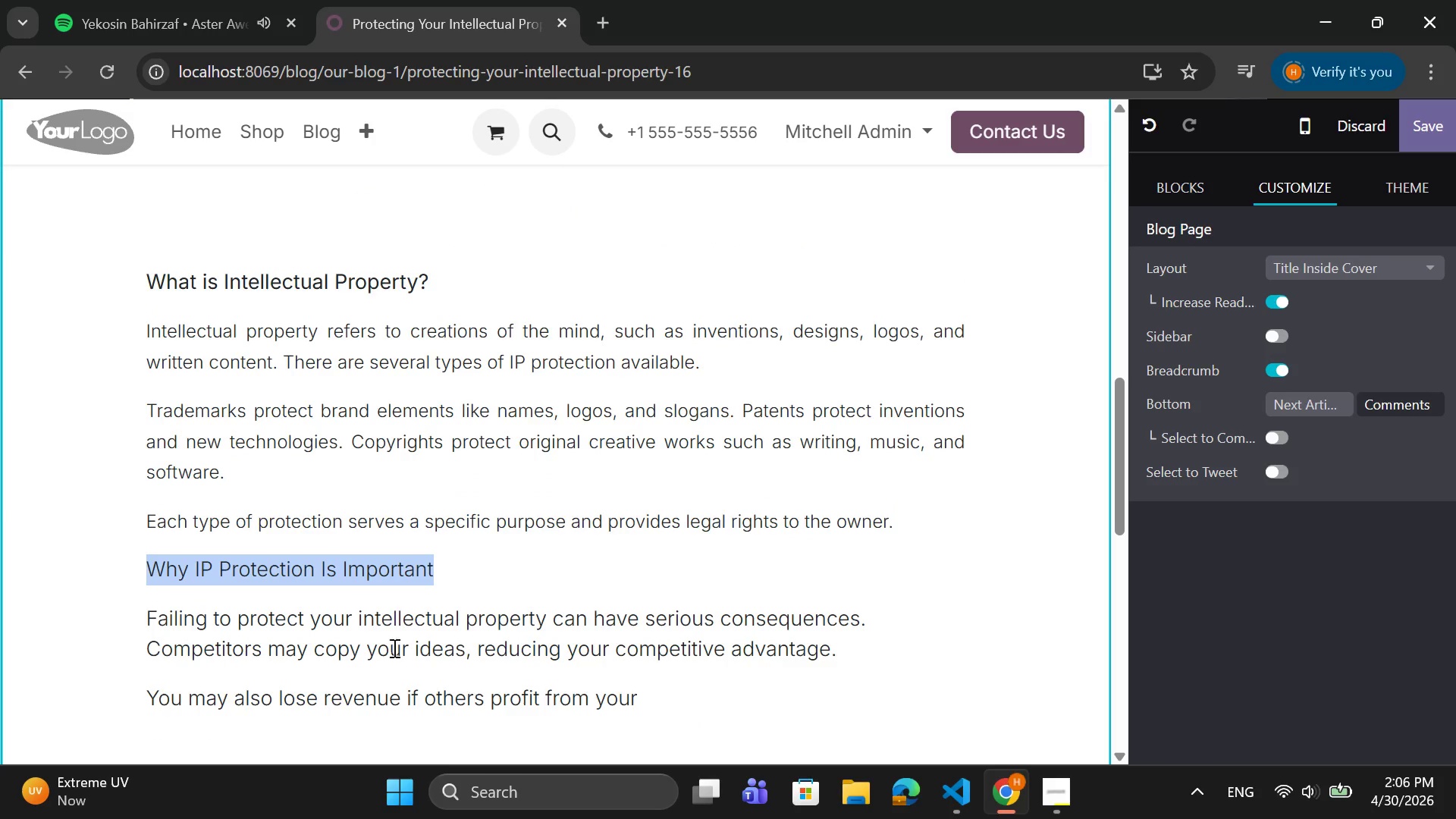 
left_click([431, 565])
 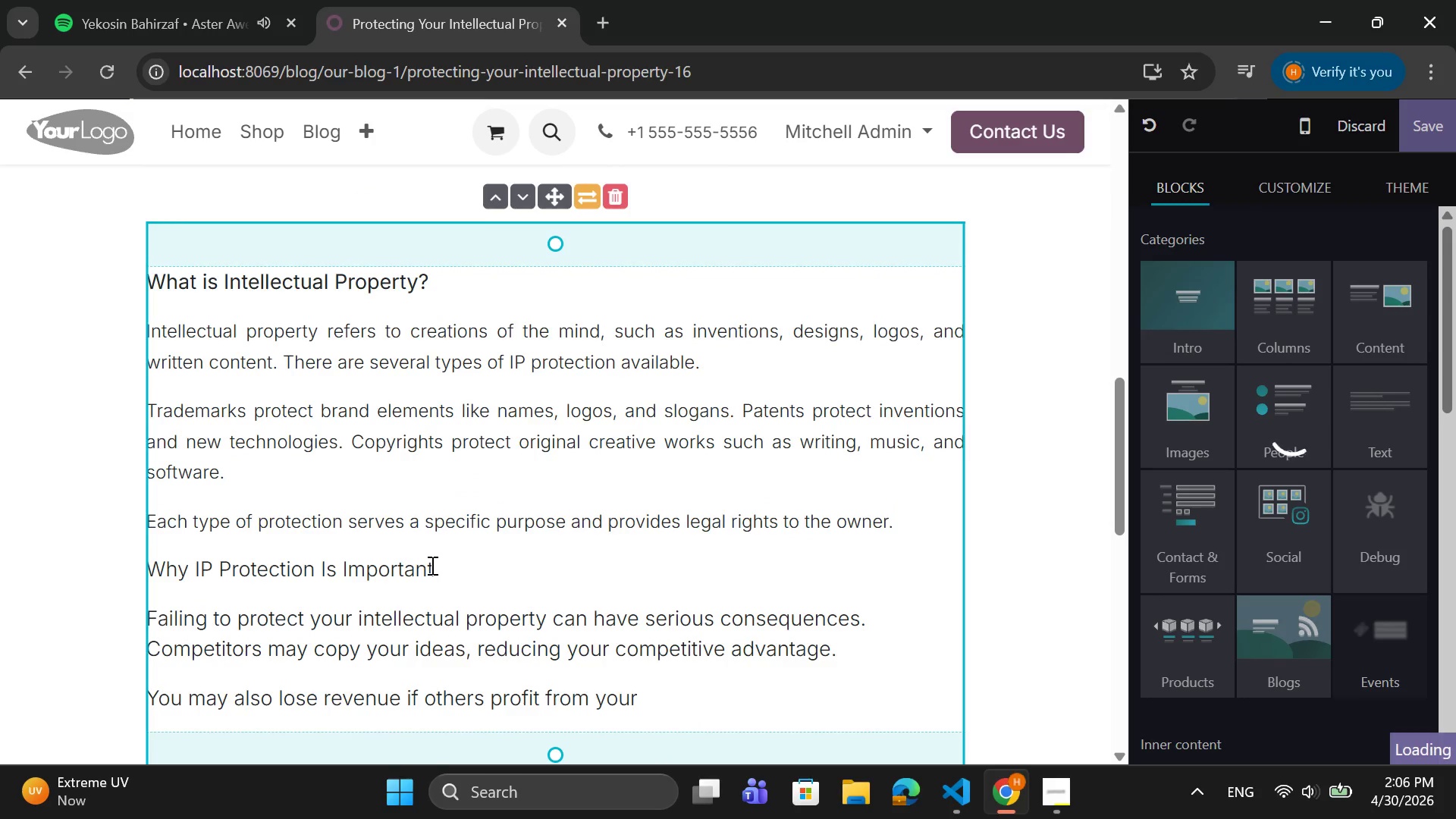 
left_click_drag(start_coordinate=[431, 565], to_coordinate=[149, 572])
 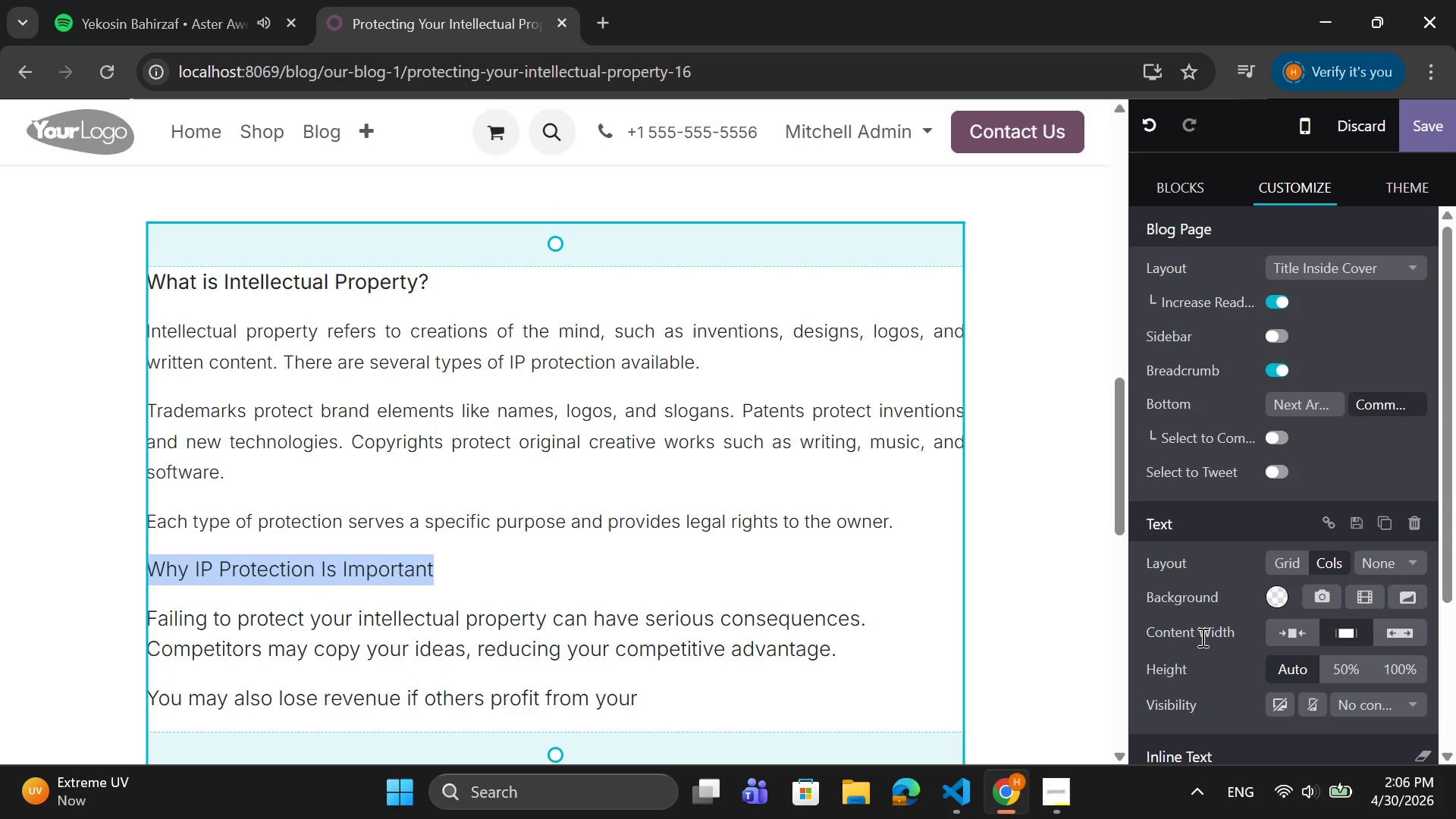 
scroll: coordinate [1200, 637], scroll_direction: down, amount: 4.0
 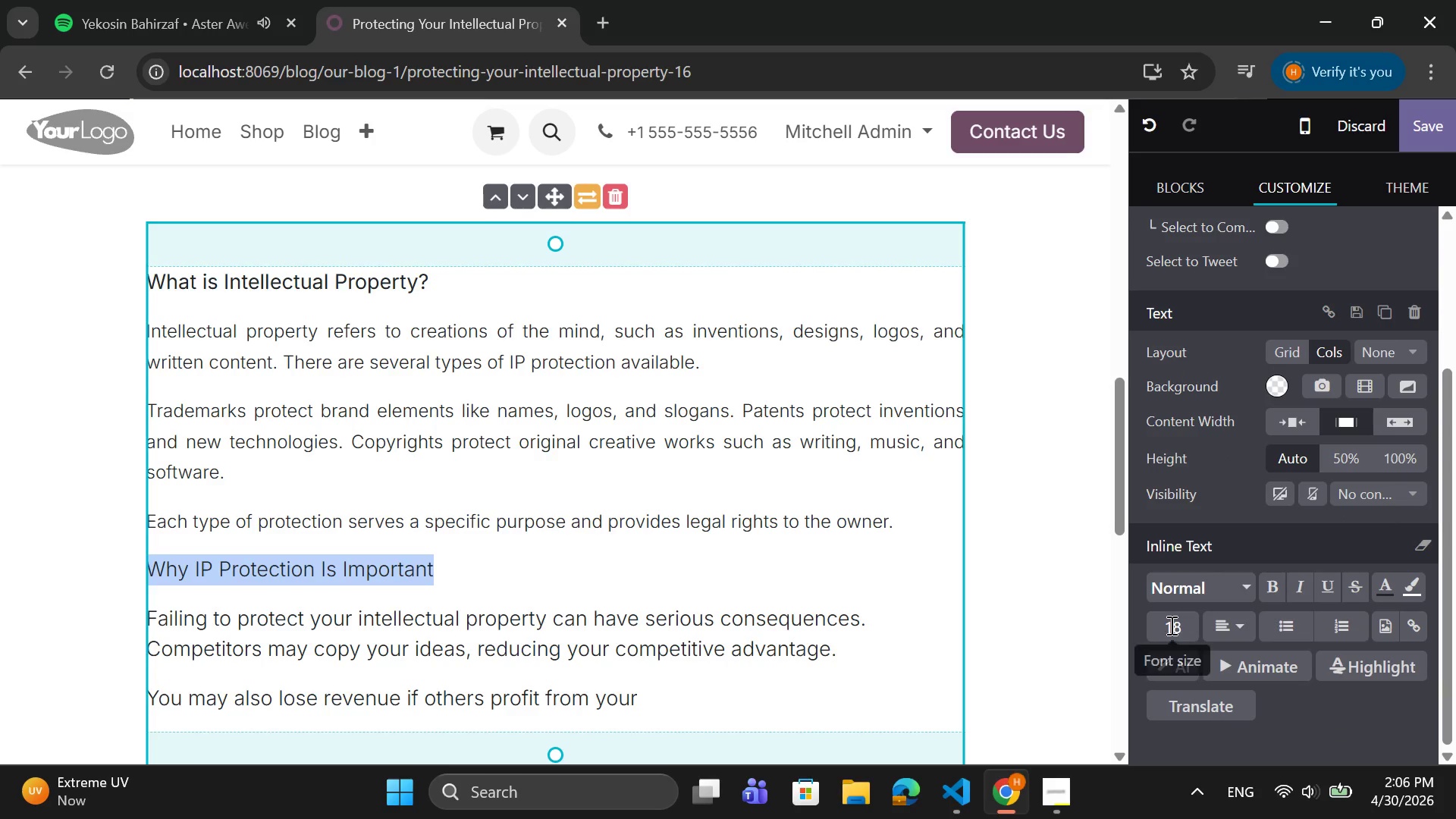 
left_click([1276, 576])
 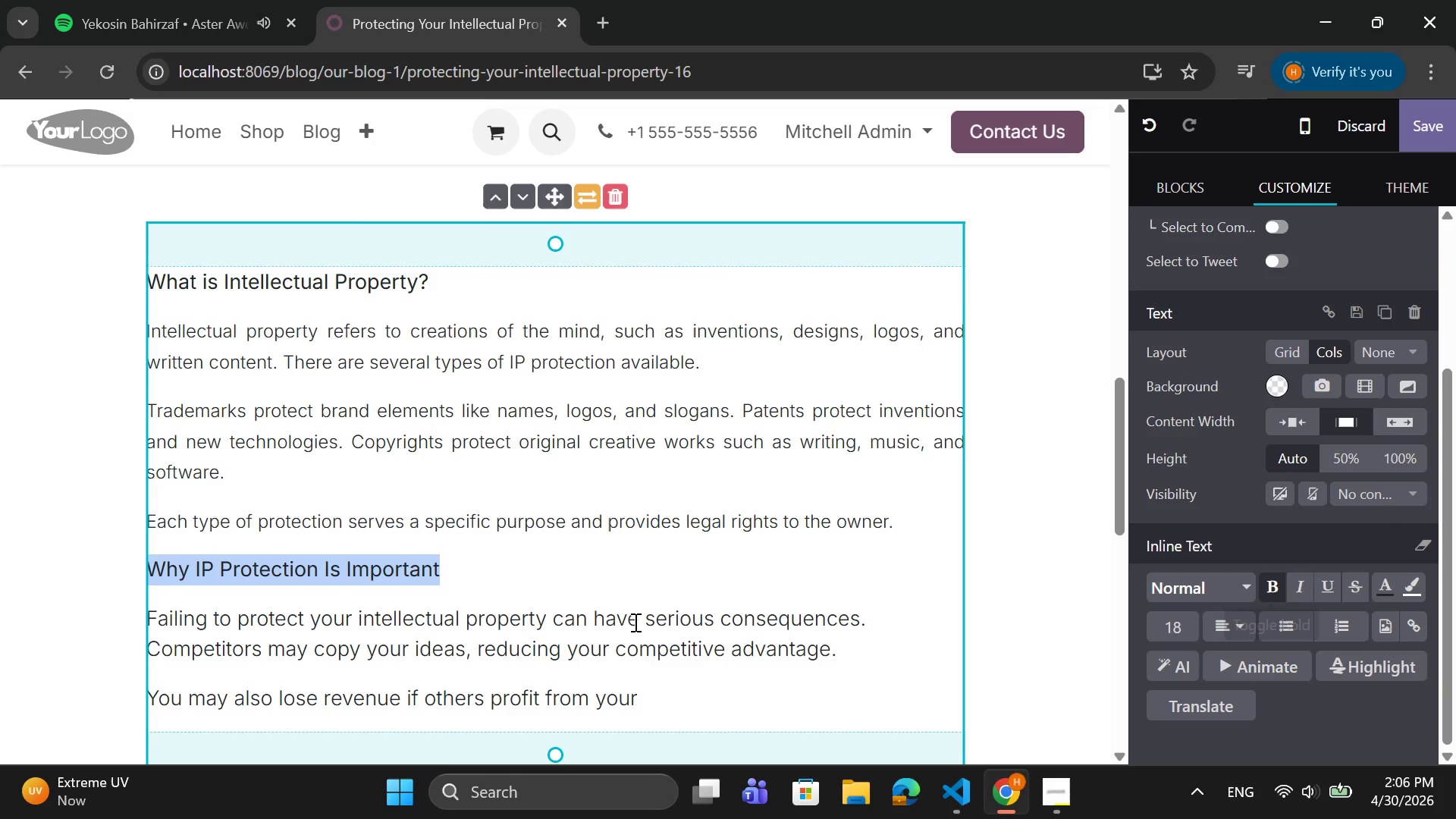 
scroll: coordinate [614, 614], scroll_direction: down, amount: 1.0
 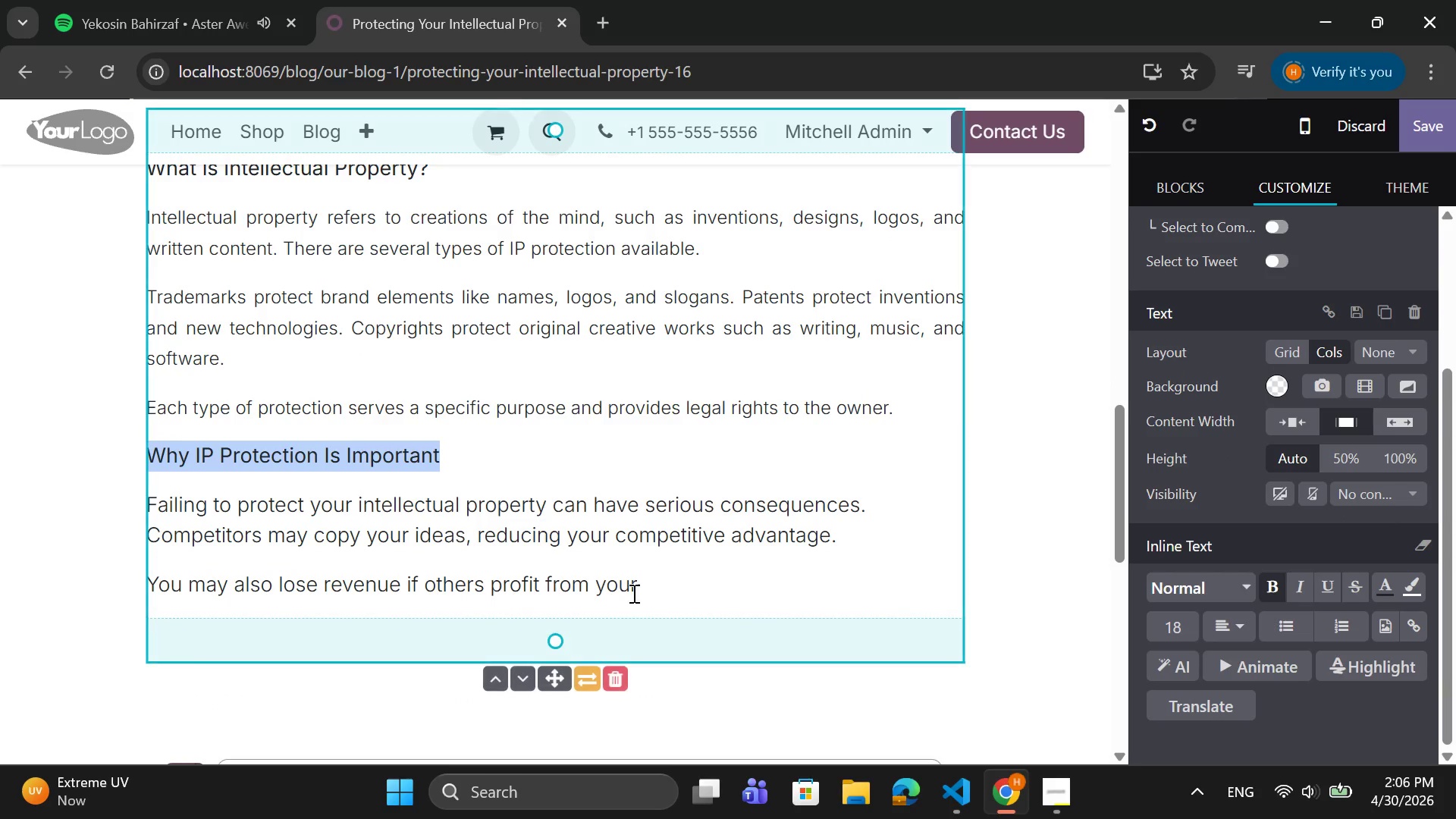 
left_click([651, 582])
 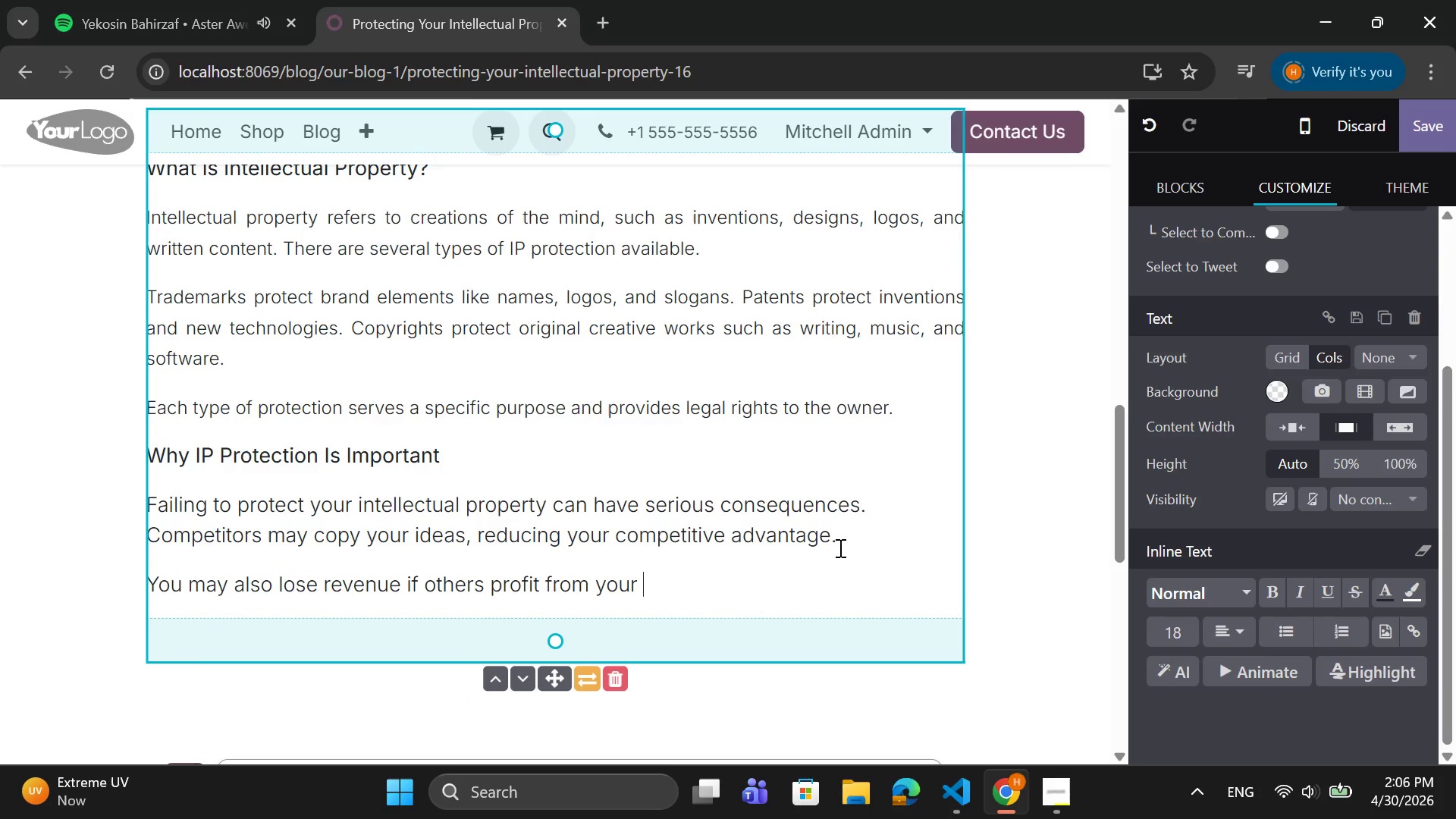 
left_click_drag(start_coordinate=[841, 538], to_coordinate=[146, 506])
 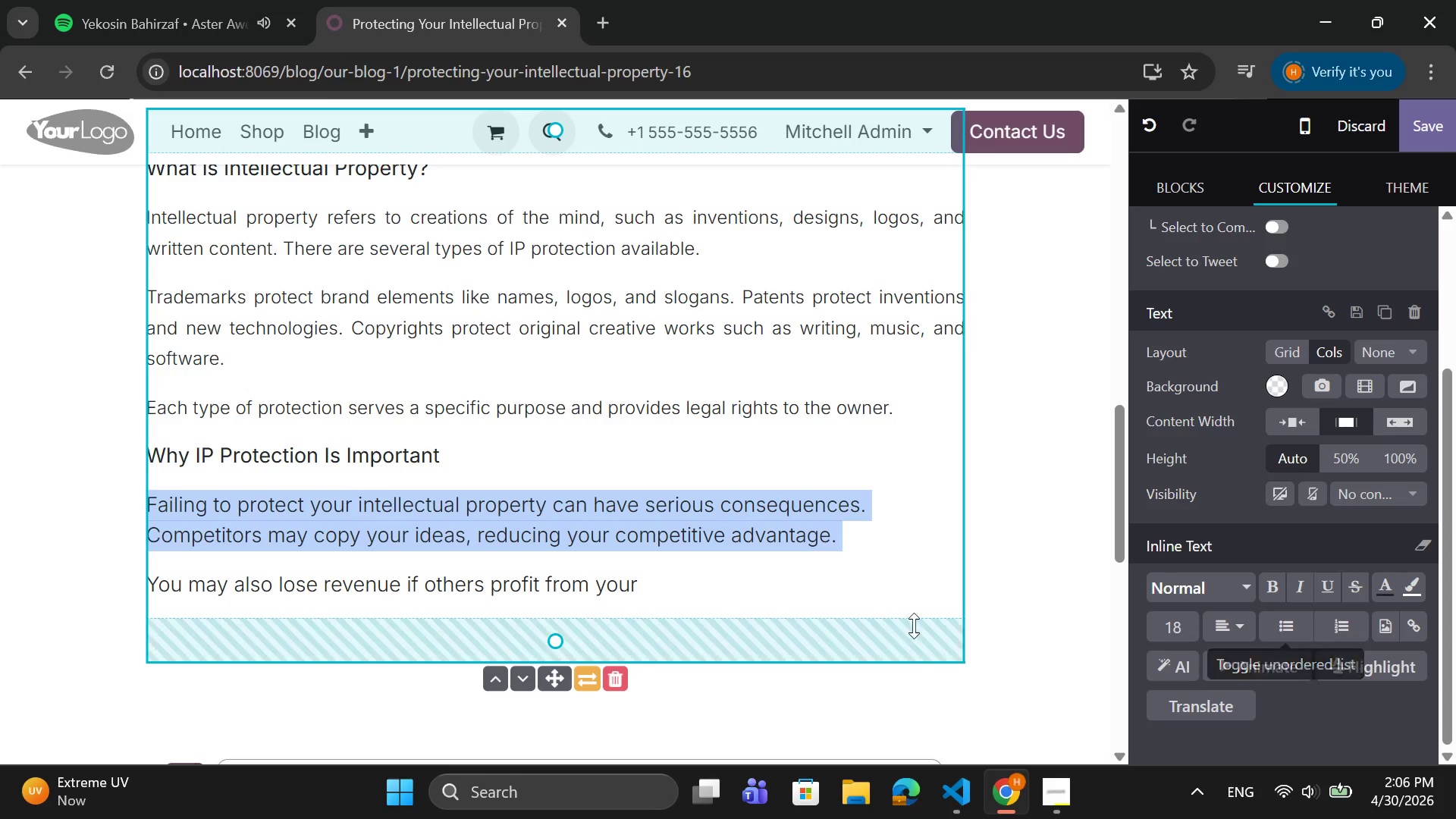 
left_click([155, 535])
 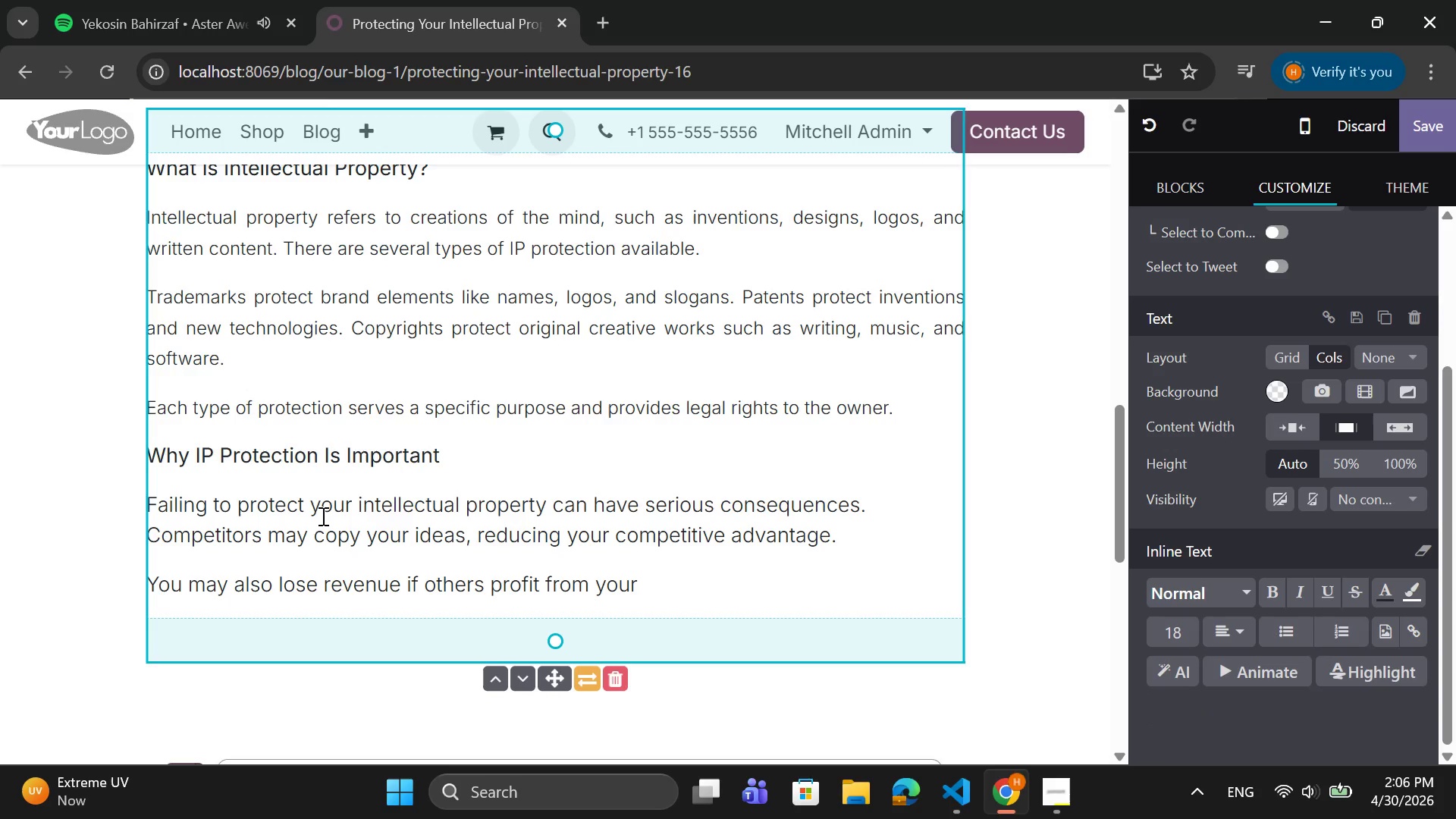 
key(ArrowLeft)
 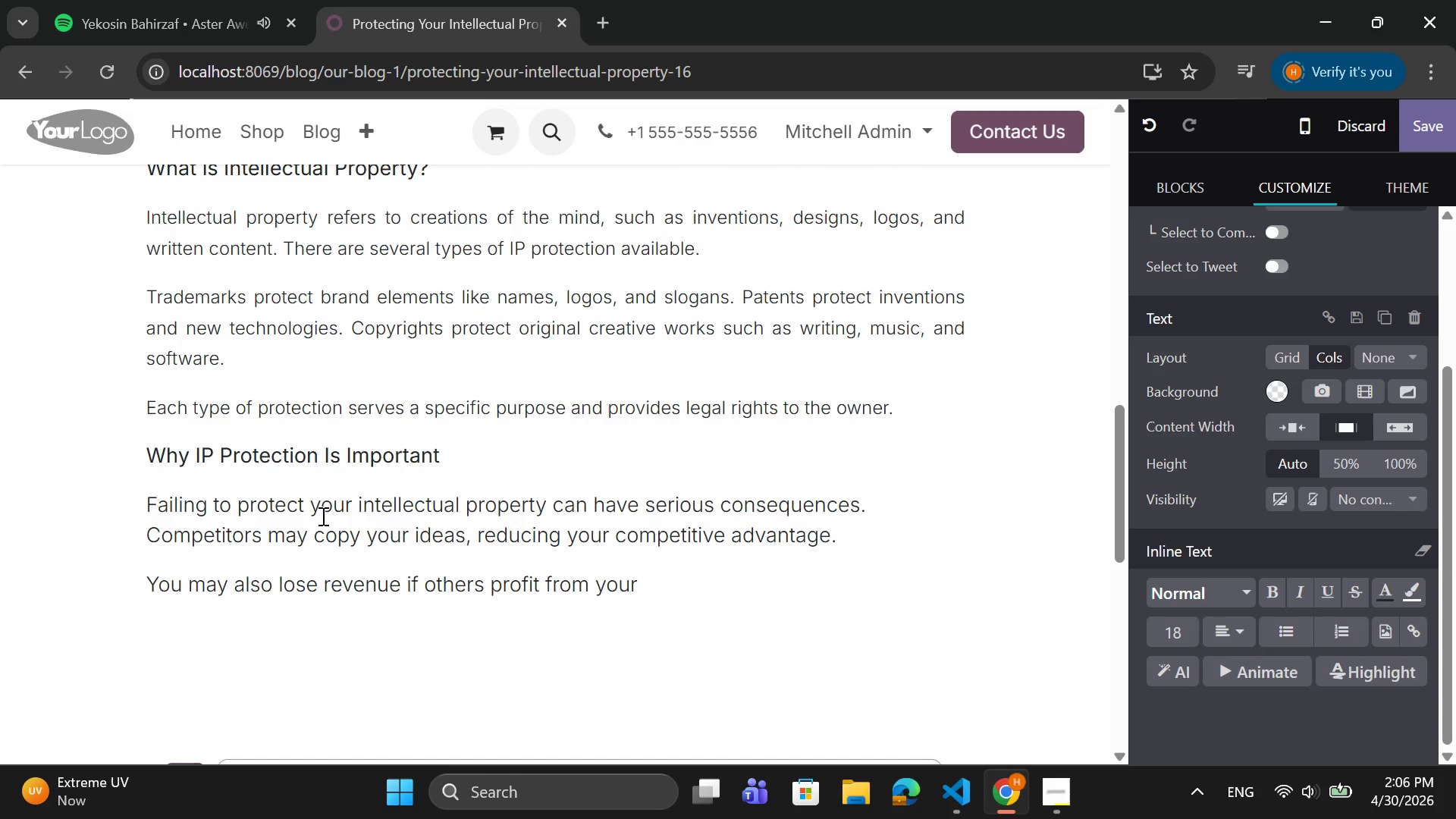 
key(Backspace)
 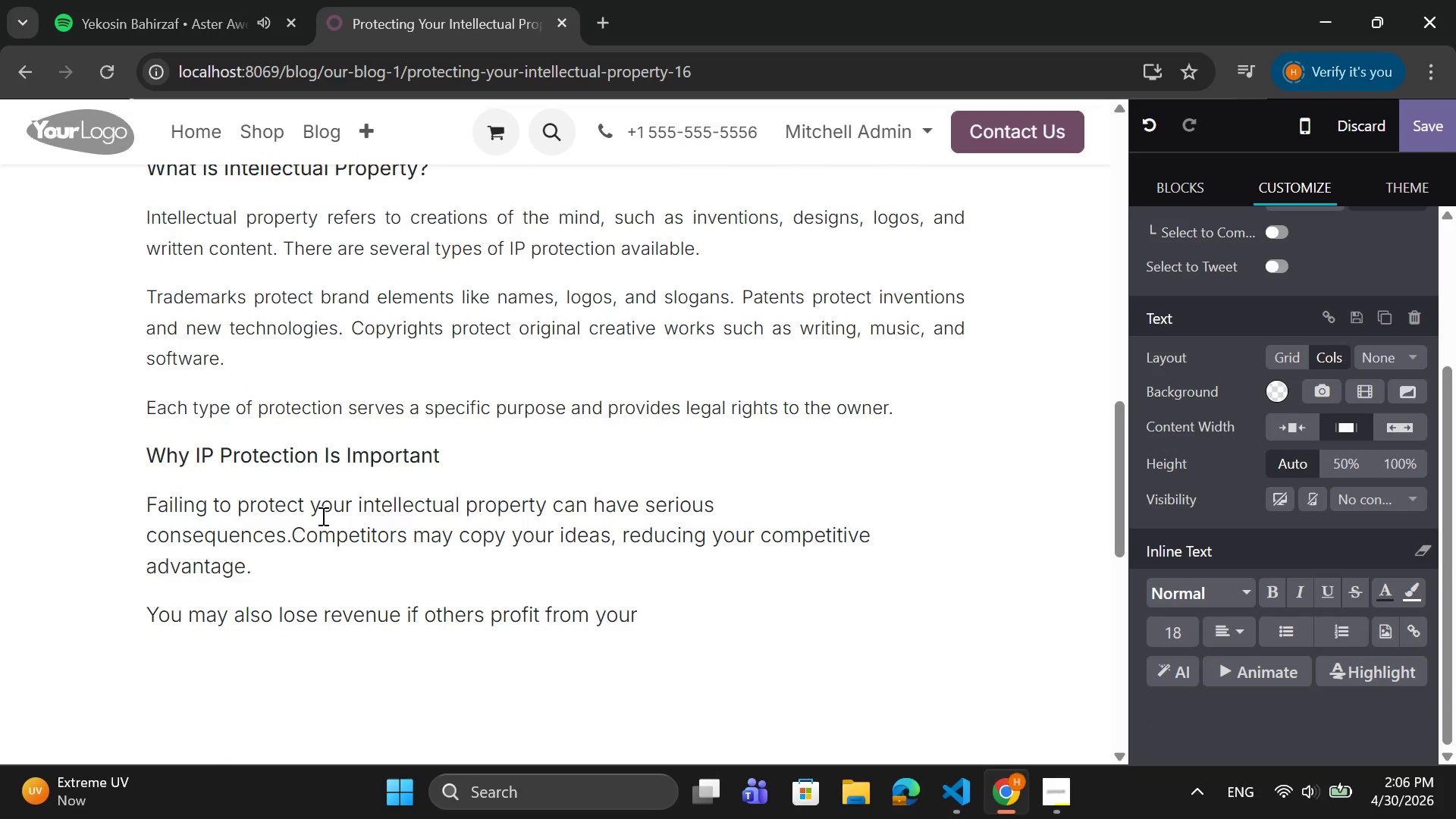 
key(Space)
 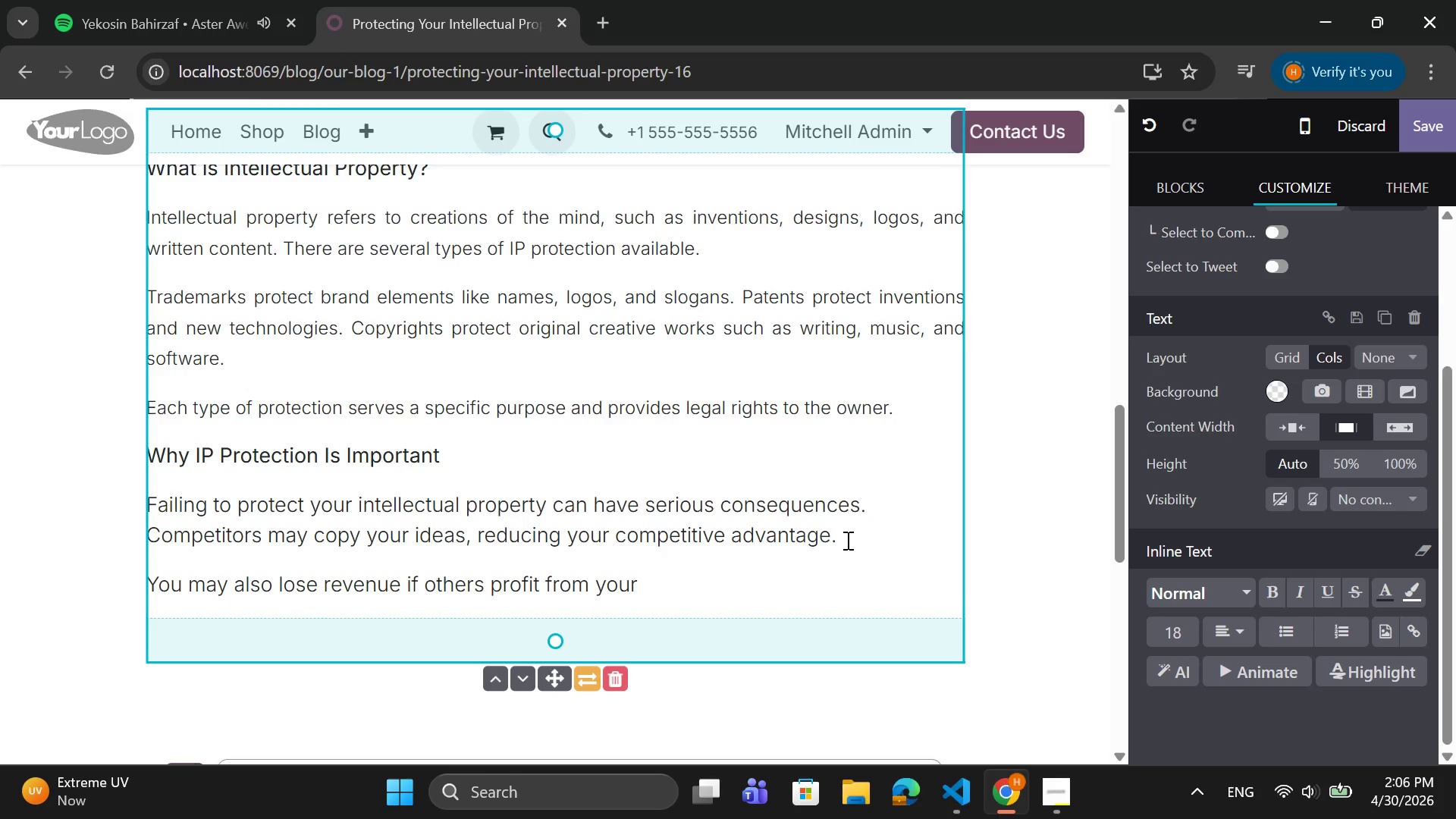 
wait(16.84)
 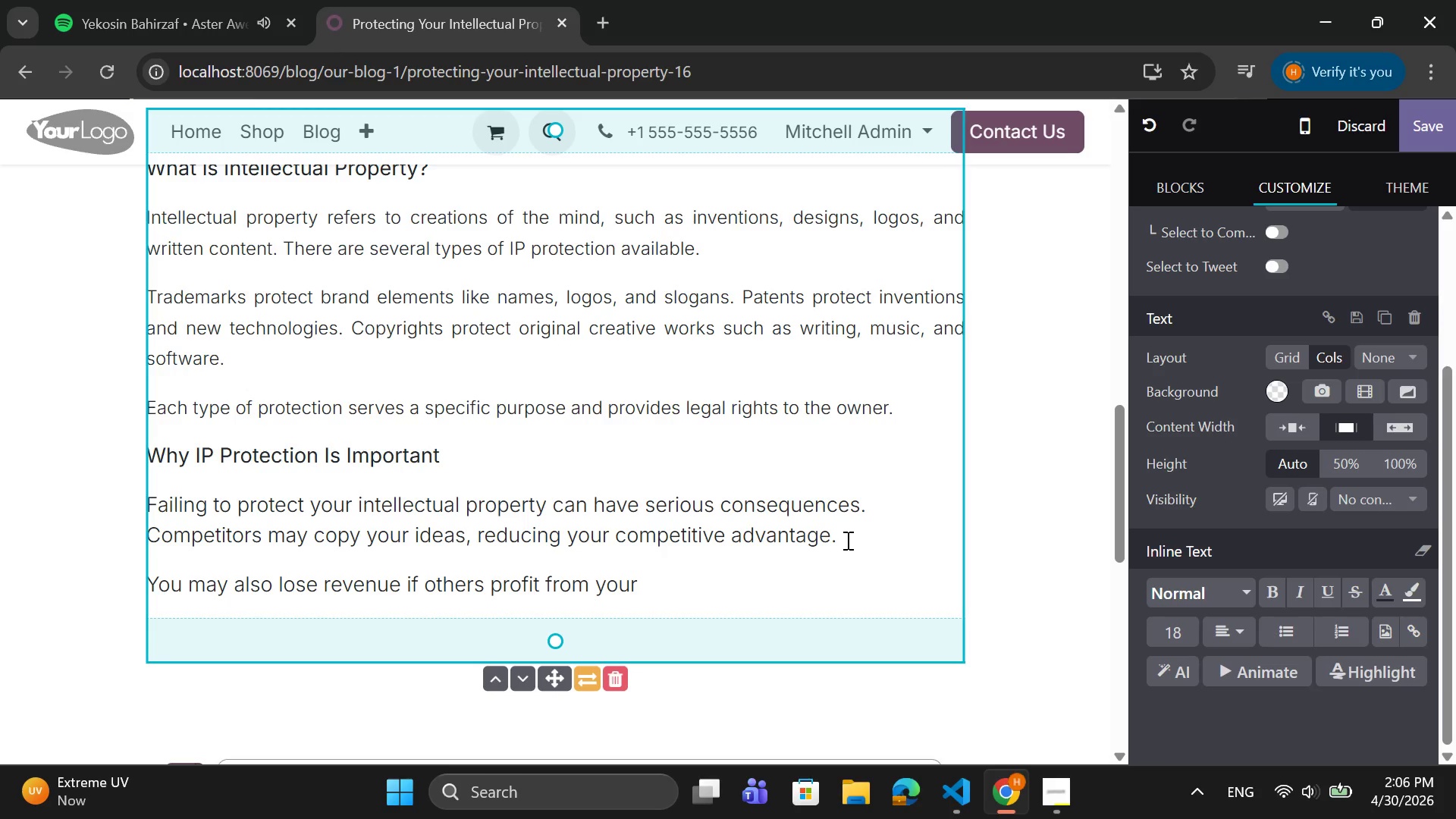 
left_click_drag(start_coordinate=[848, 541], to_coordinate=[146, 500])
 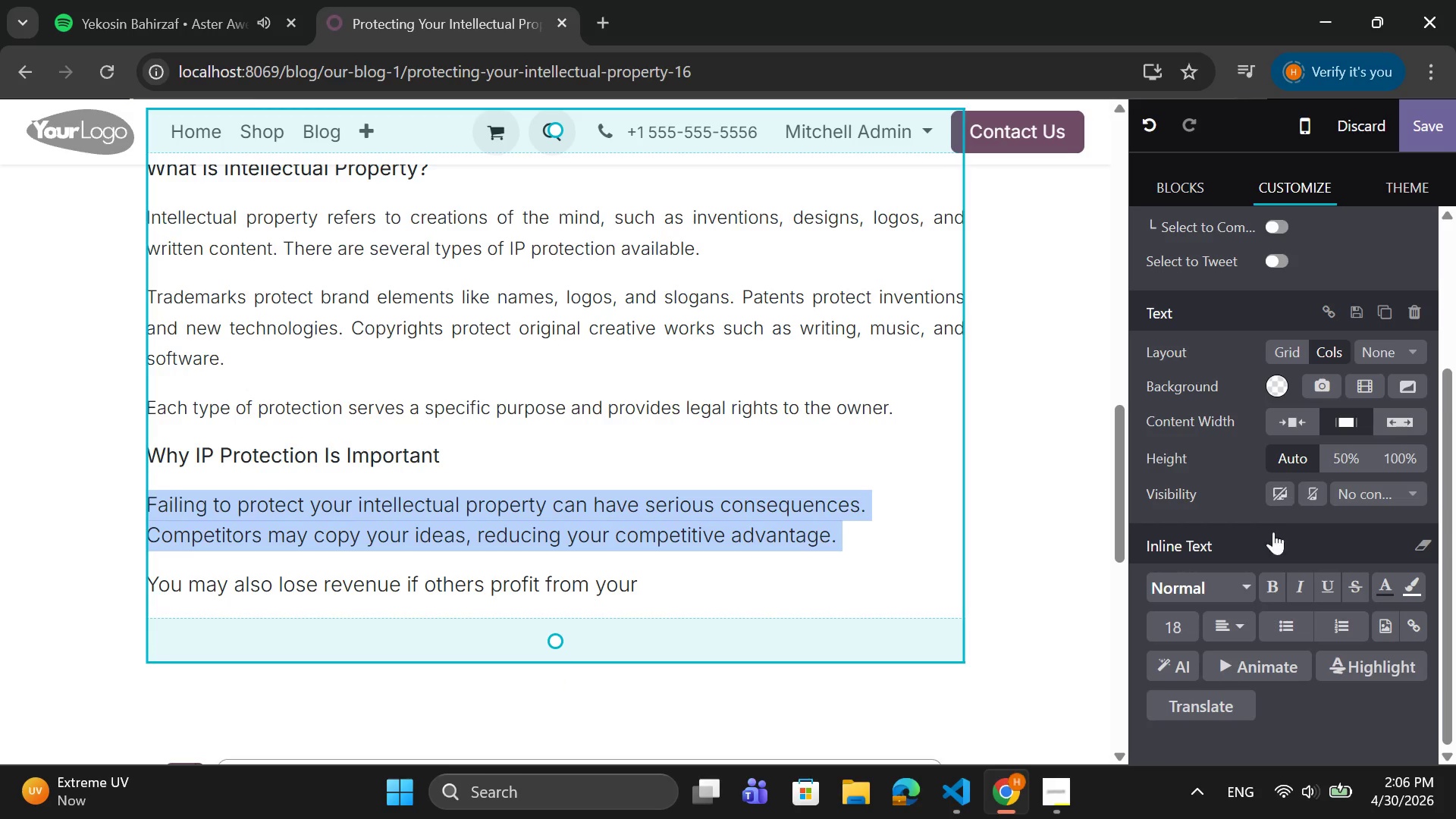 
wait(5.3)
 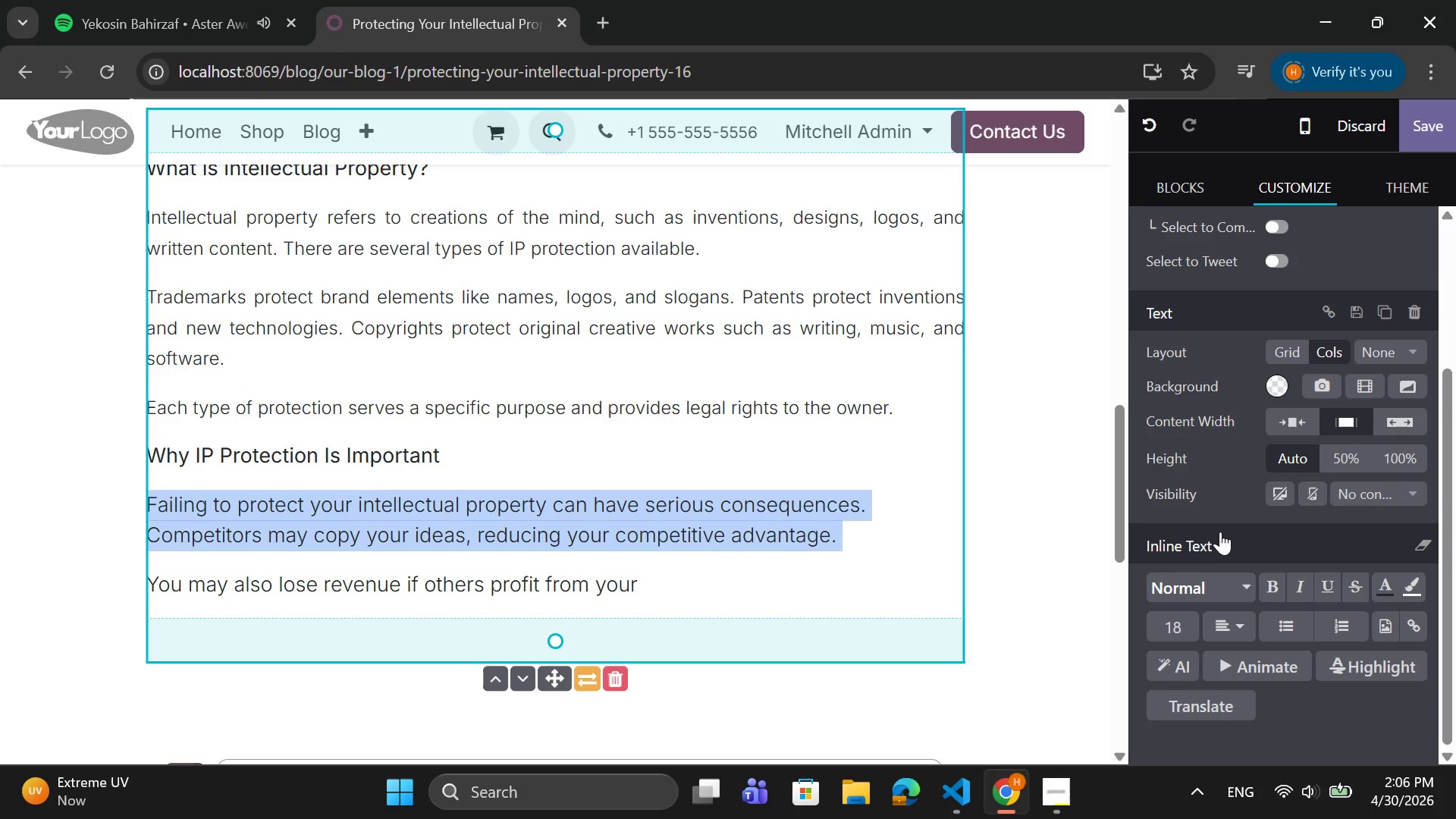 
left_click([1178, 629])
 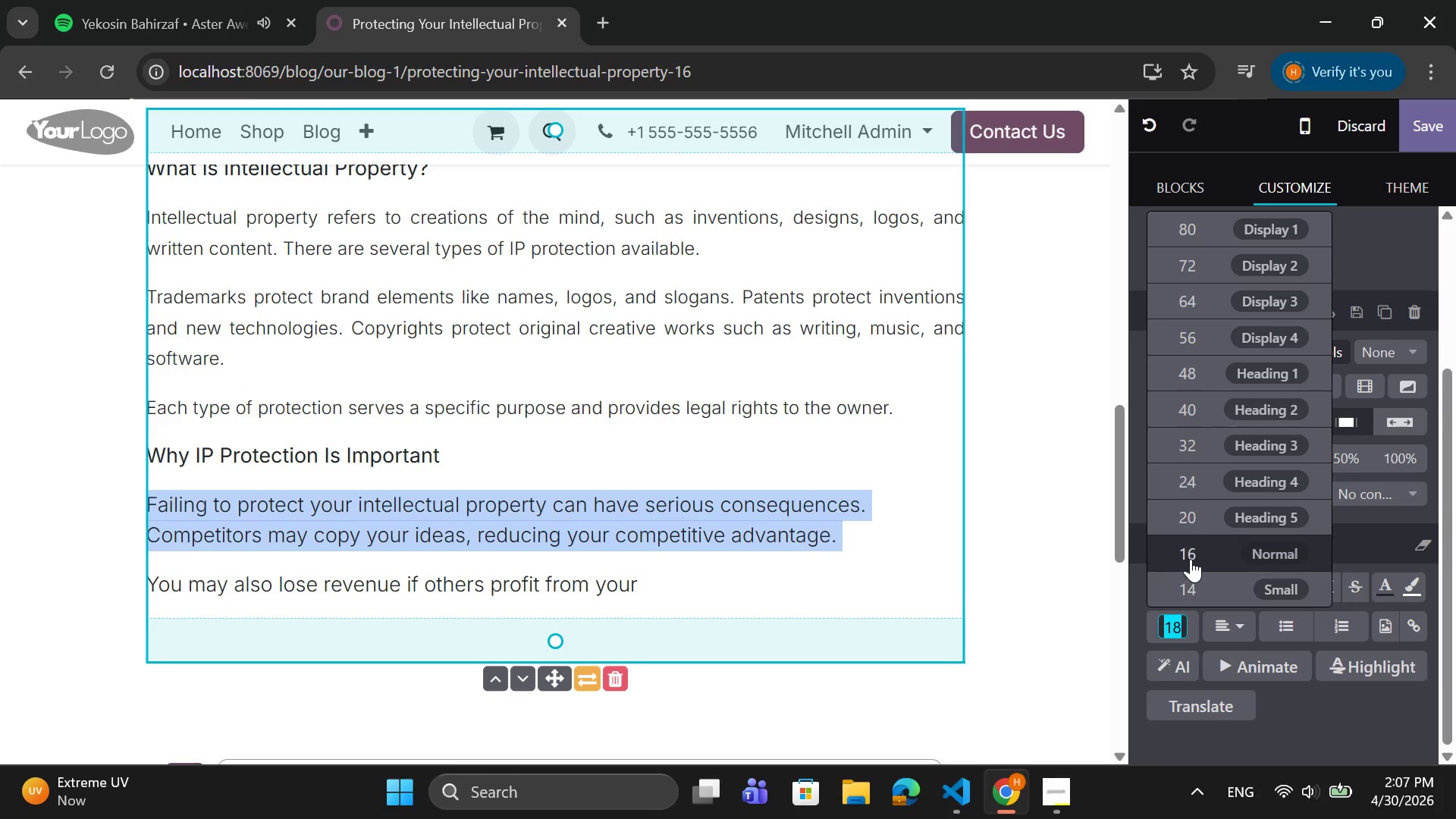 
left_click([1193, 555])
 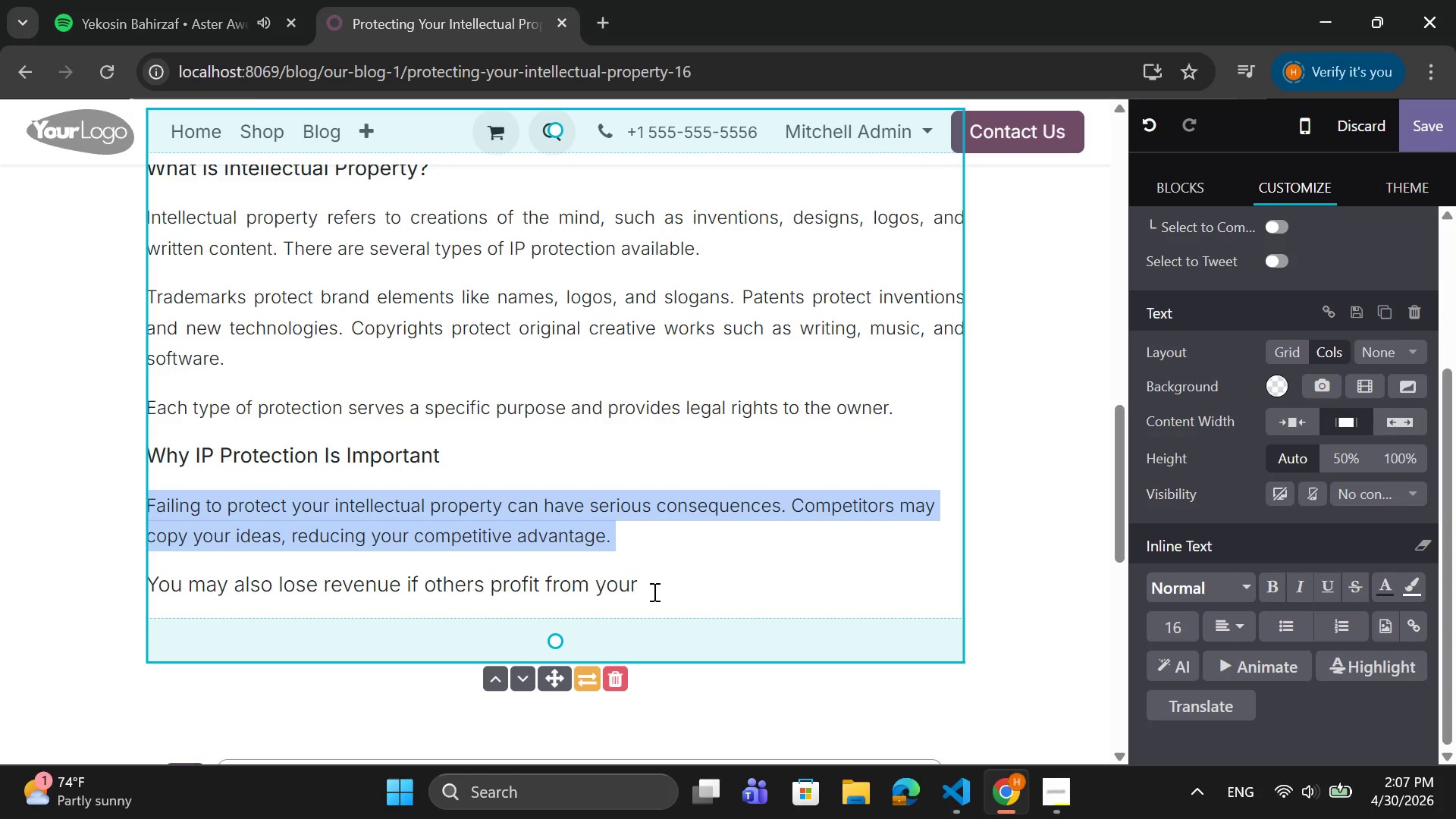 
left_click([654, 578])
 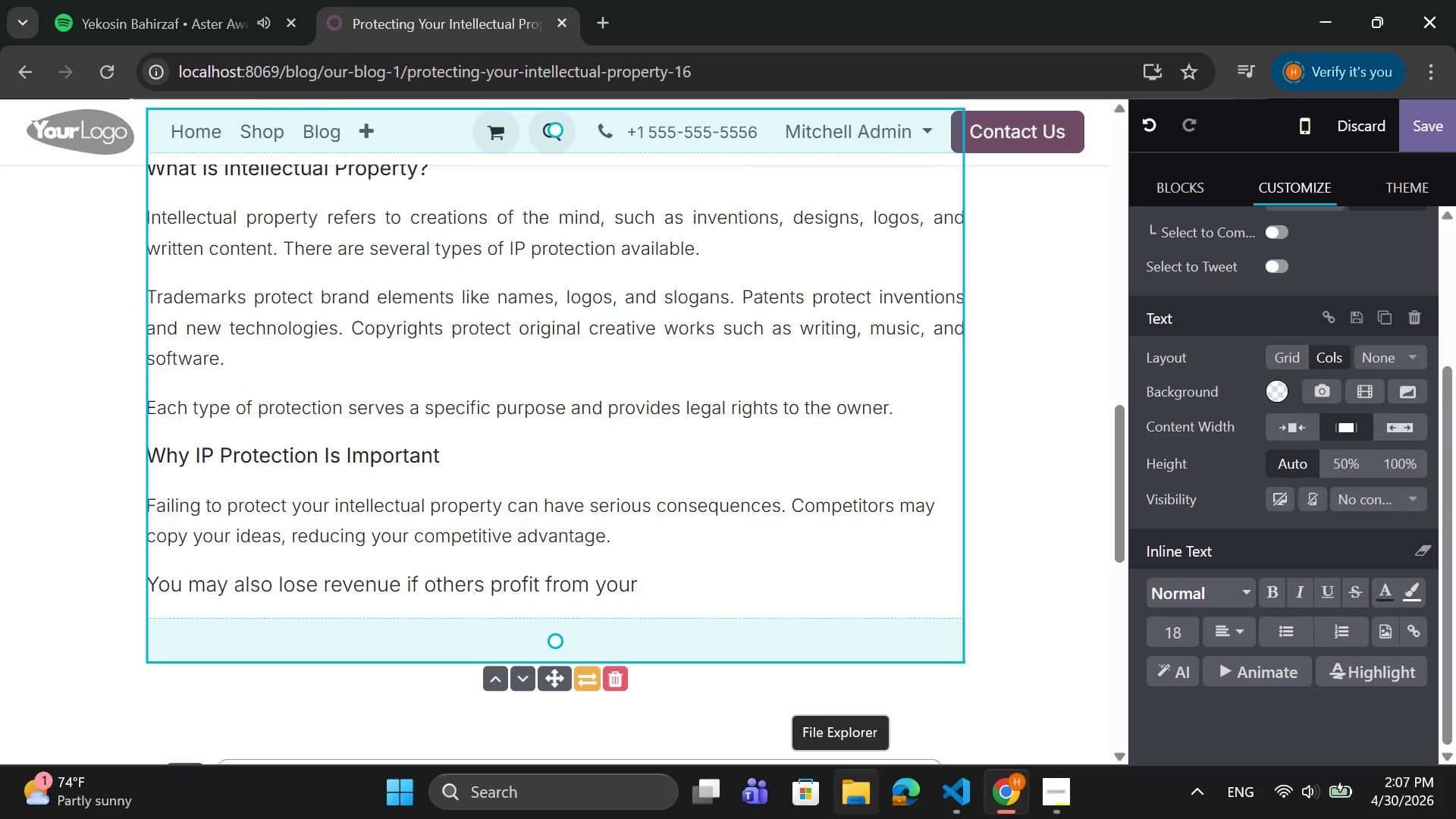 
wait(23.48)
 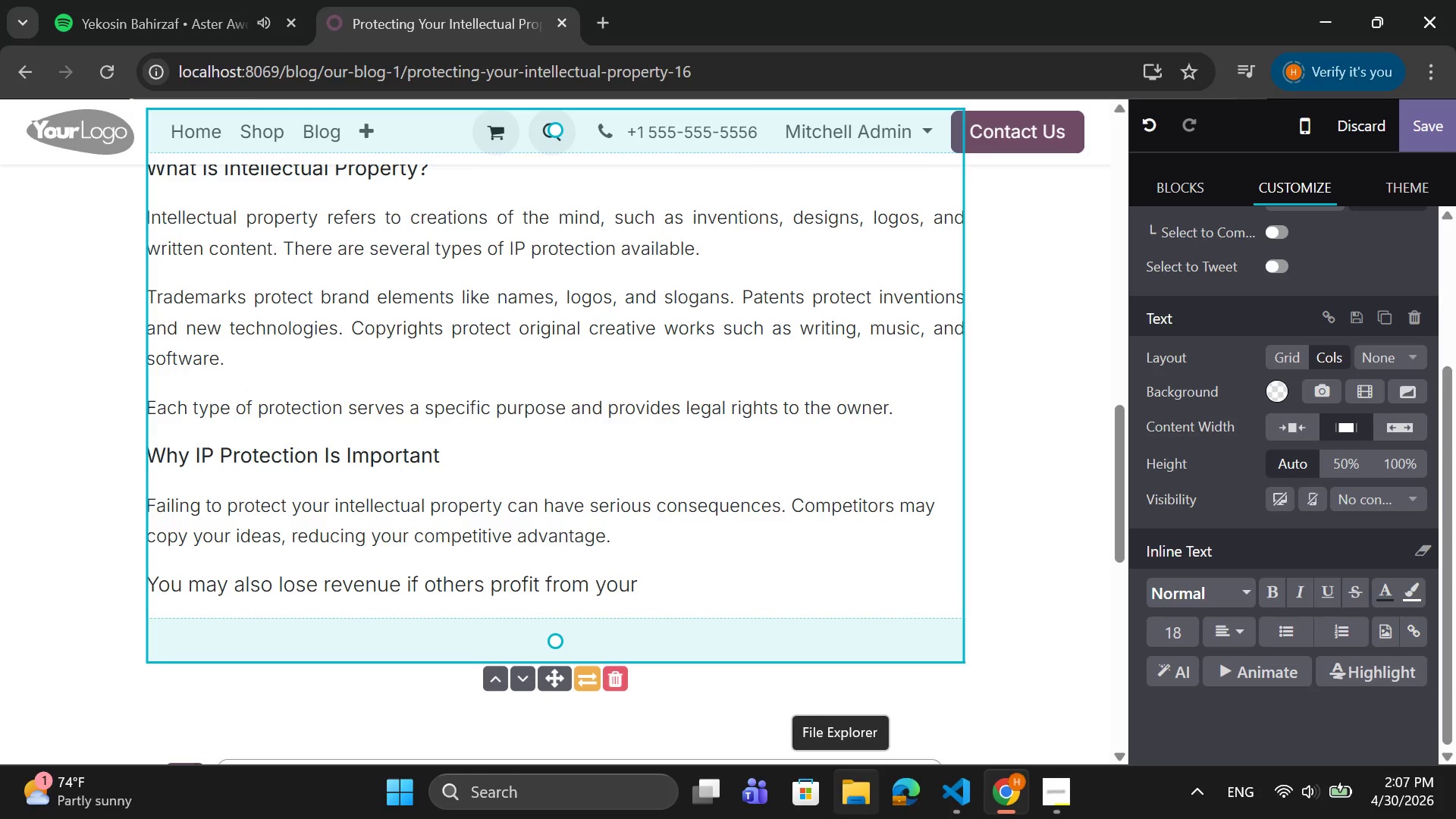 
type(work without permission. In some c)
 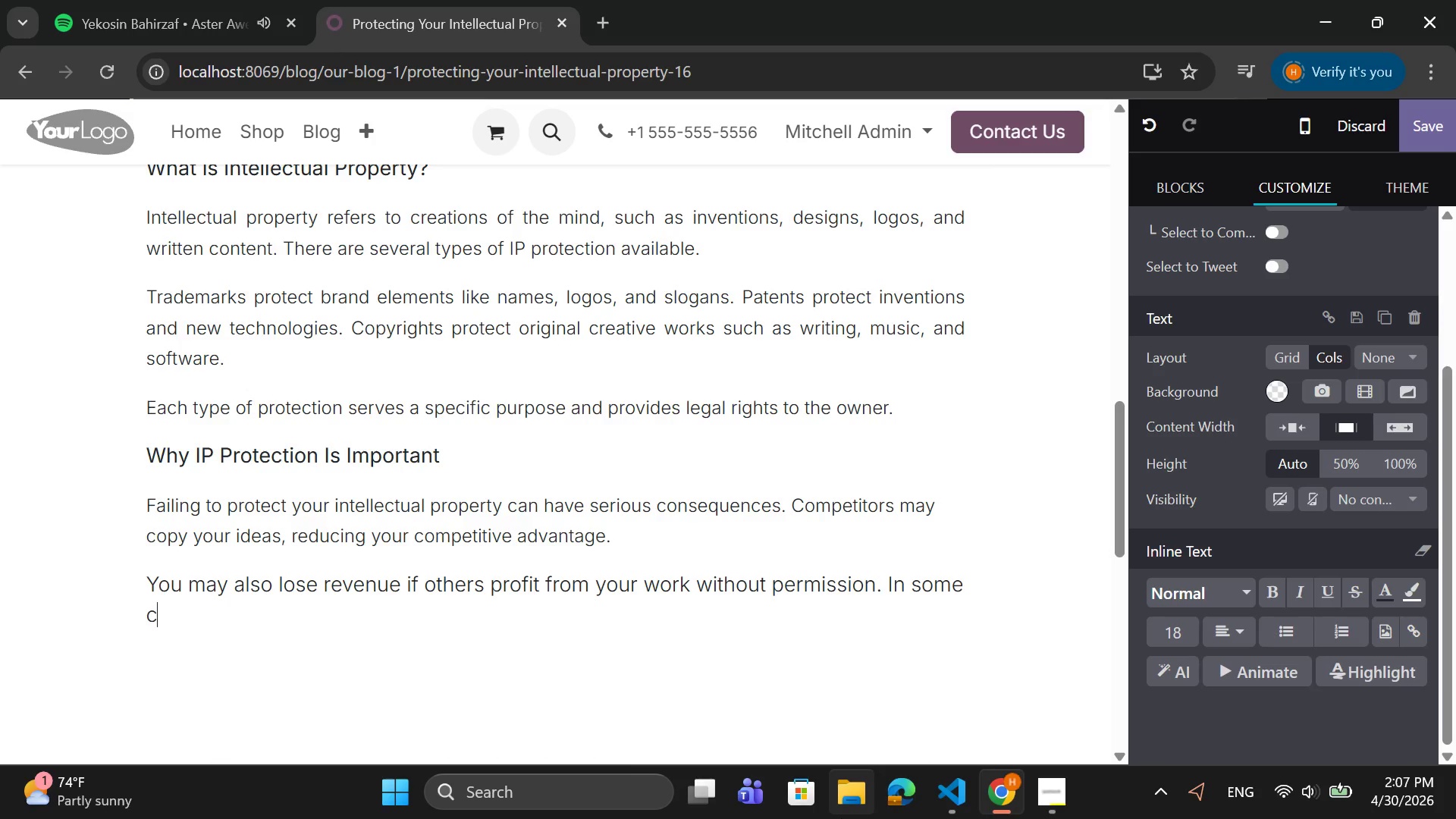 
type(ases, you may even lose the)
 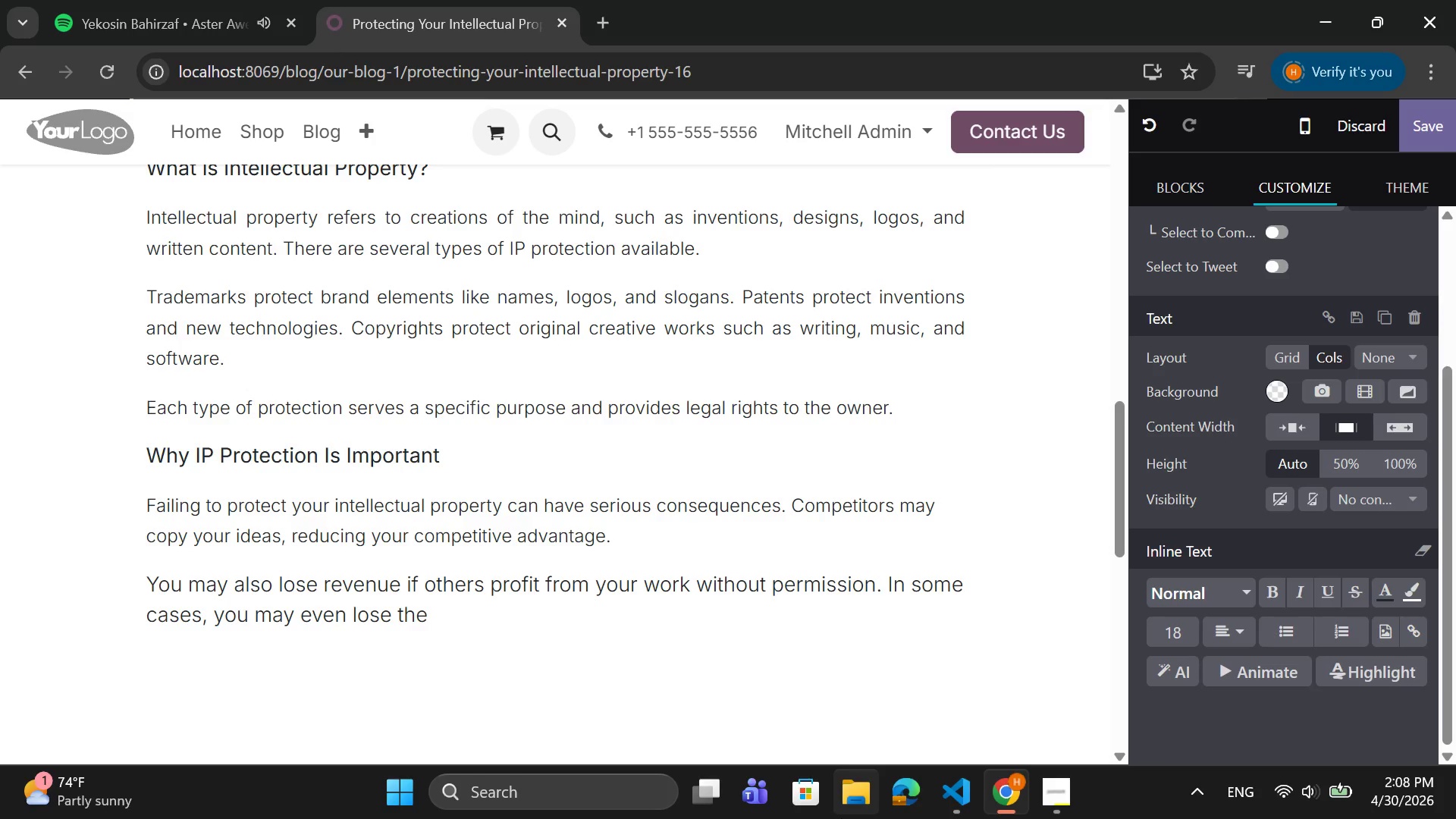 
wait(5.52)
 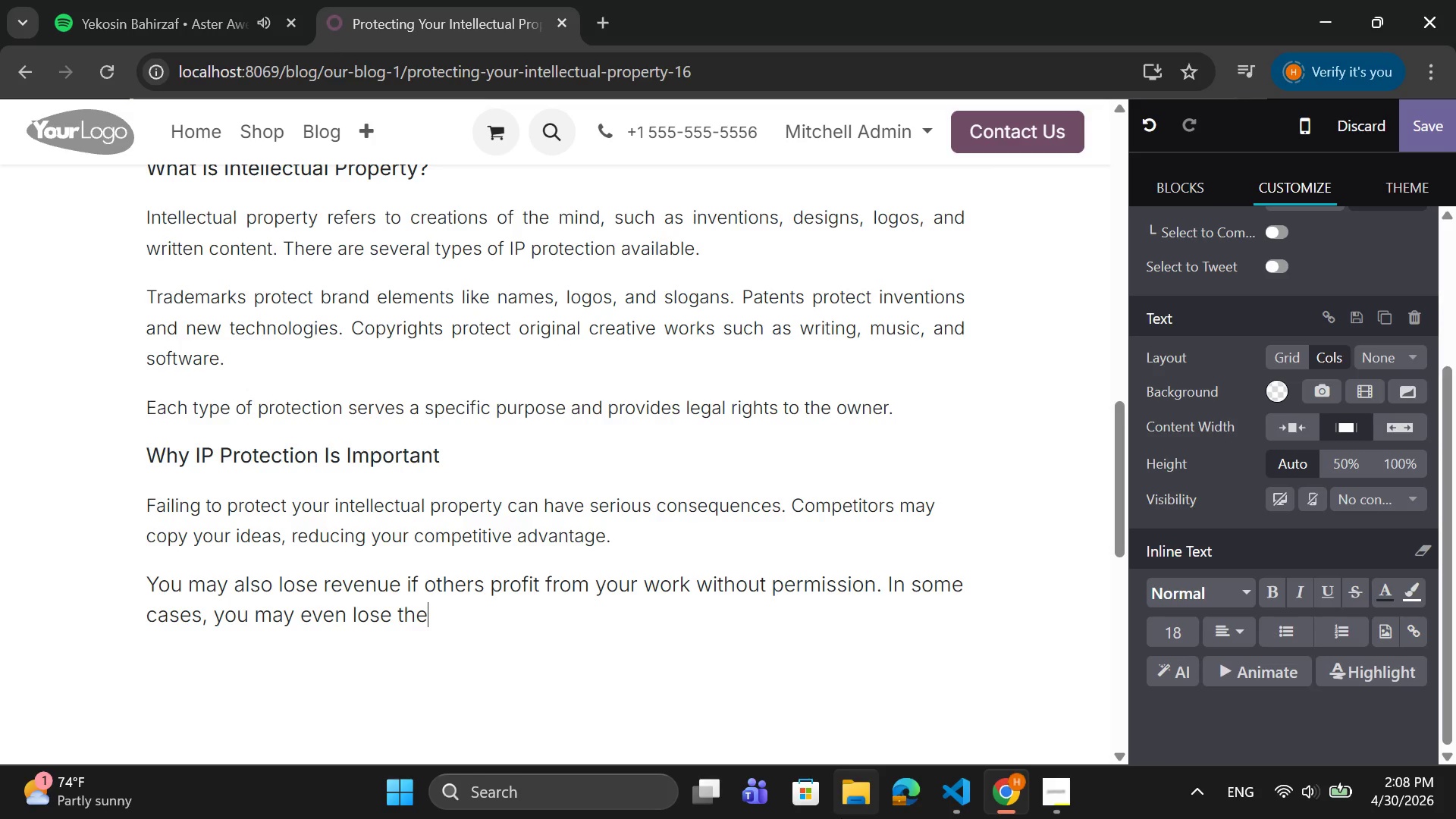 
type(r)
key(Backspace)
type( right)
 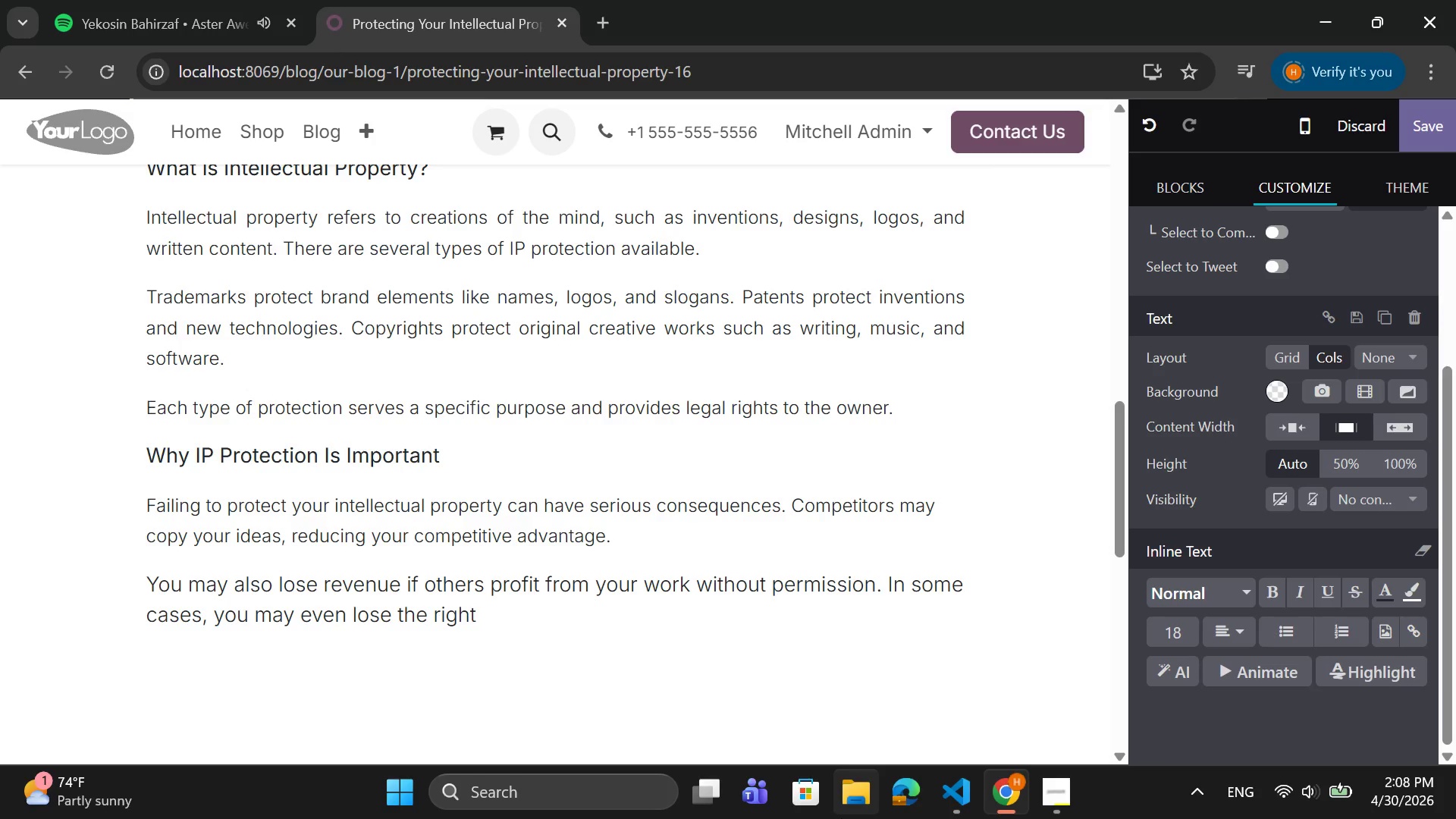 
type( to your )
 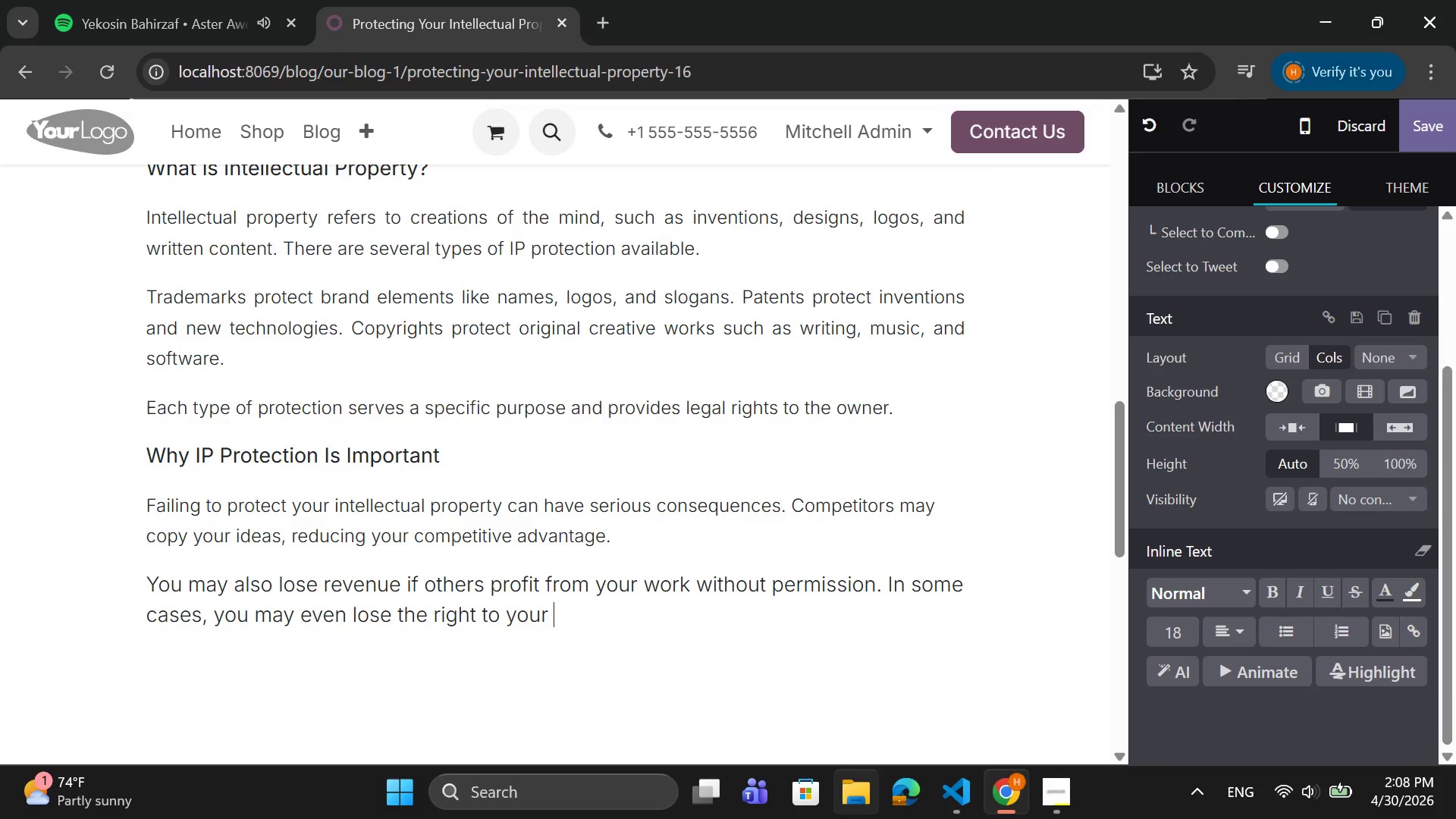 
wait(8.12)
 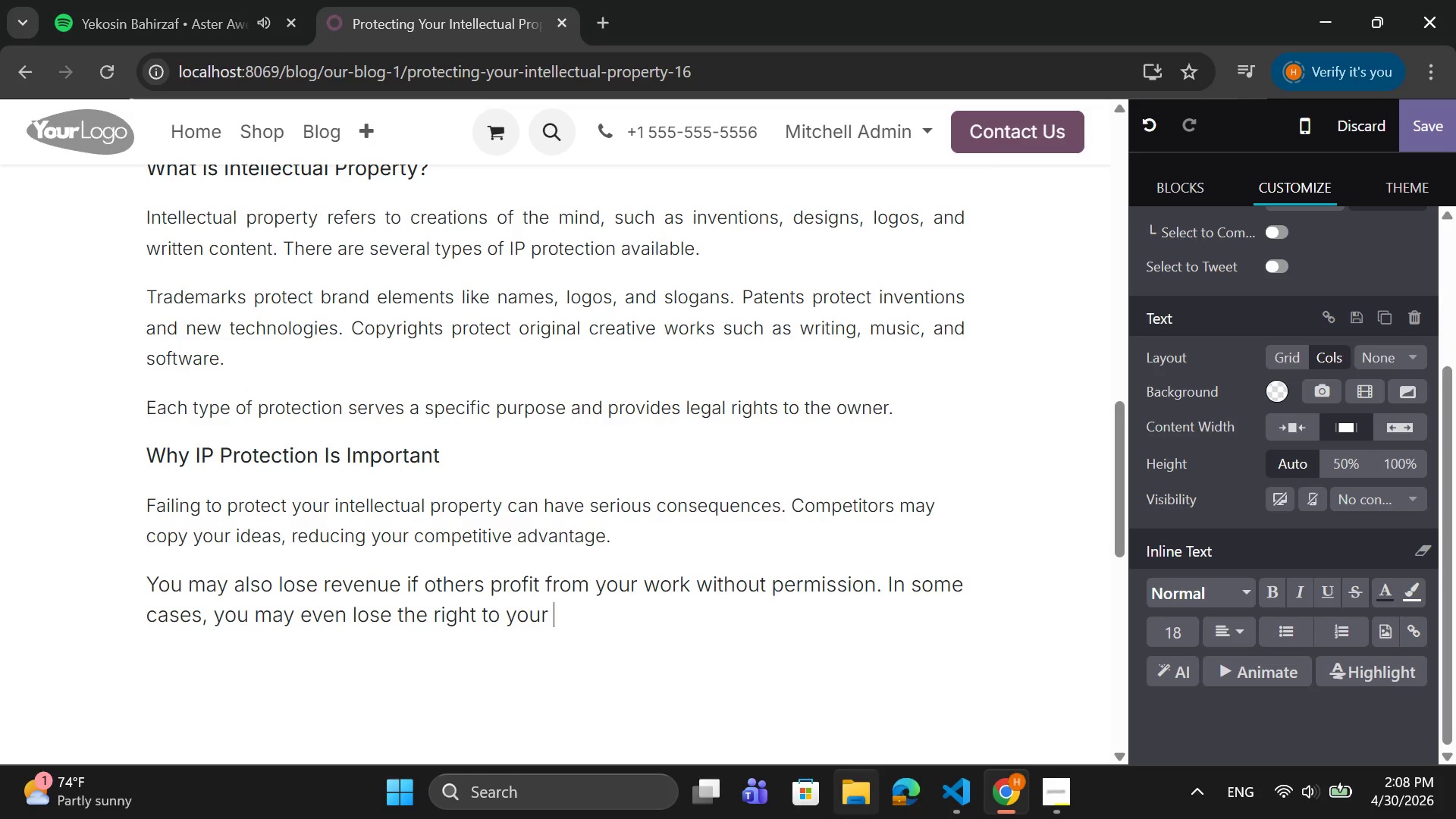 
type(own creations if they are not properly registered.)
 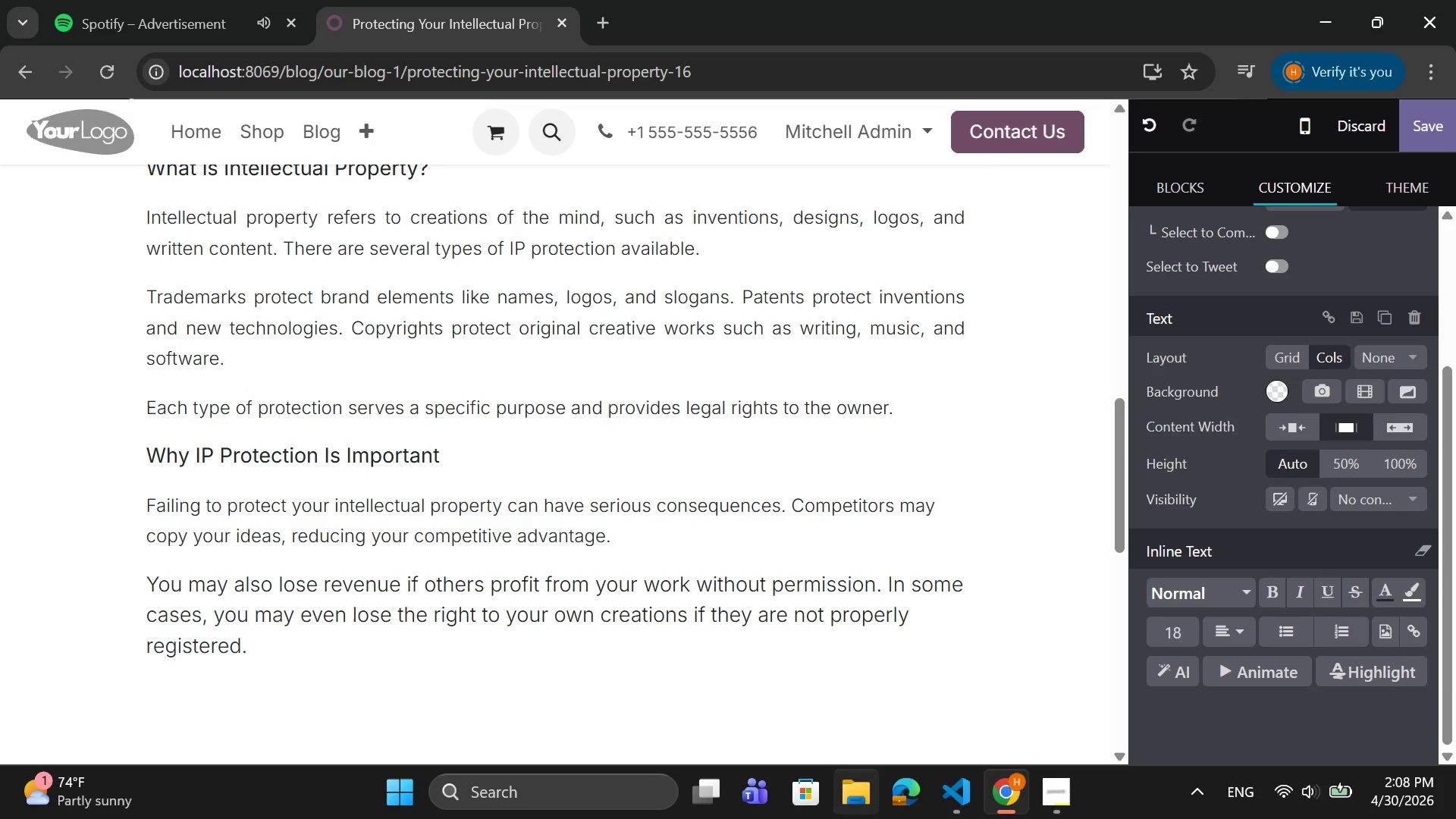 
key(Enter)
 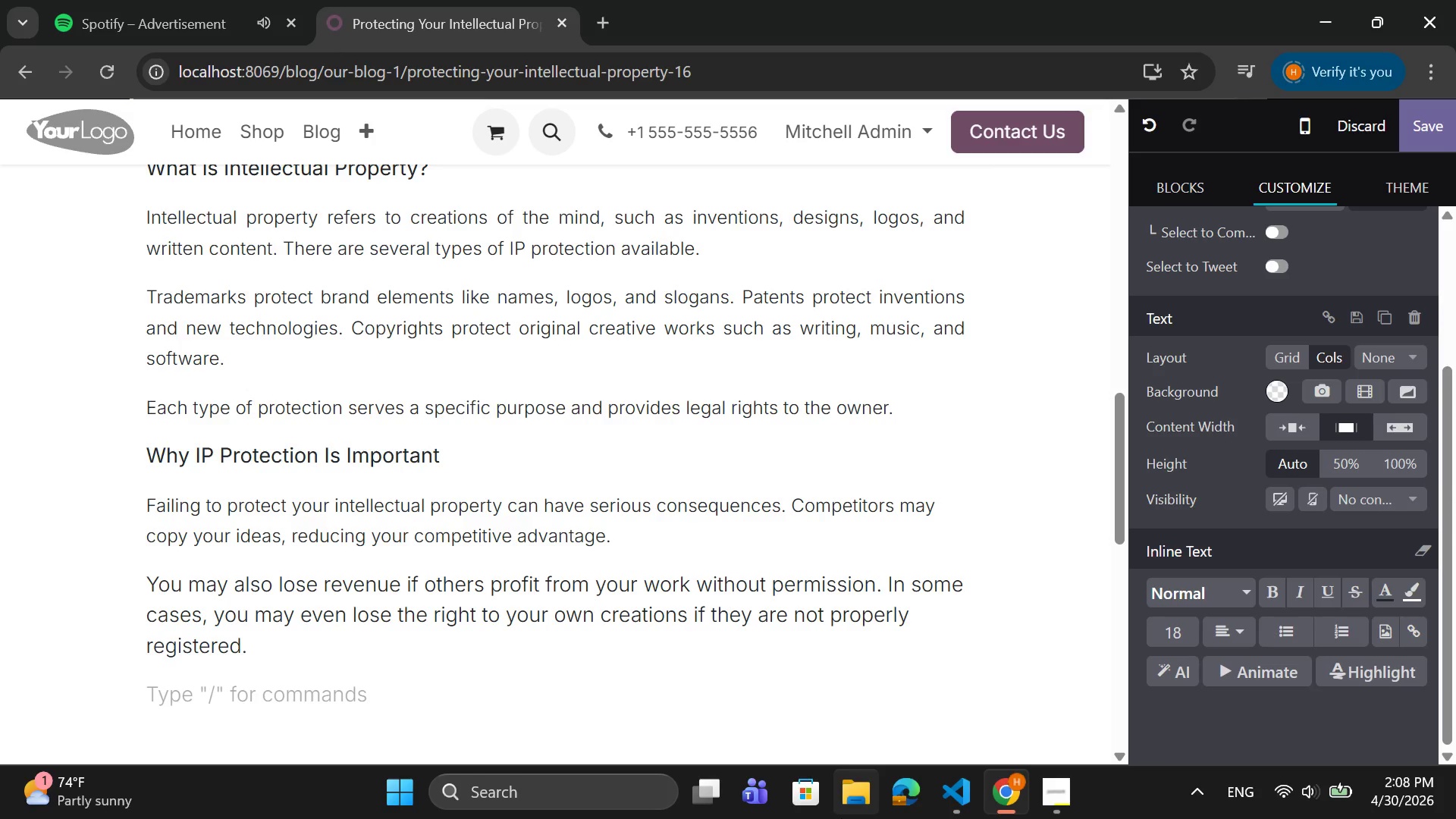 
type(Strong Ip protection helps establish yp)
key(Backspace)
type(our branch)
key(Backspace)
key(Backspace)
type(d identity and builds trust with customers.)
 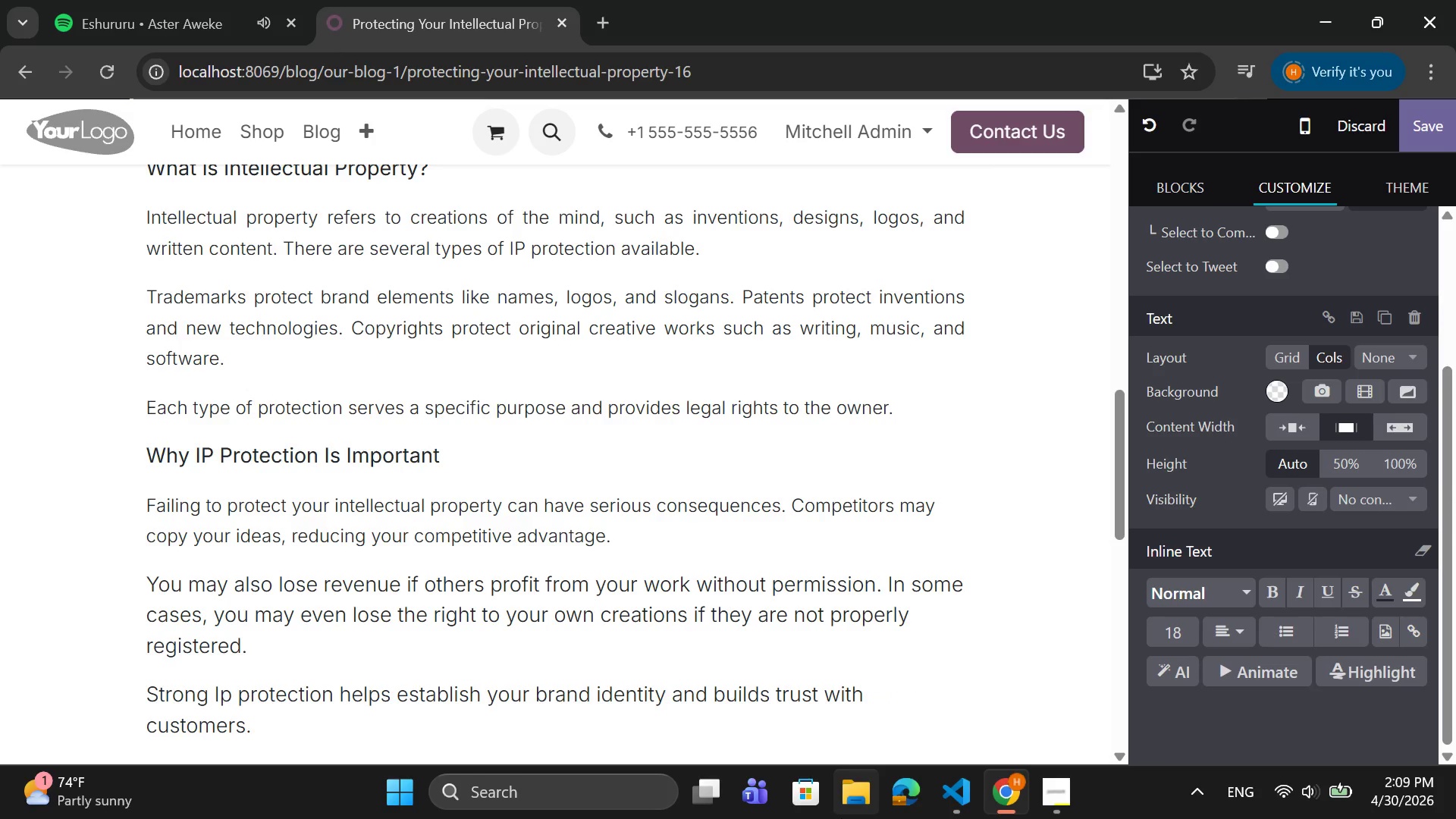 
key(Enter)
 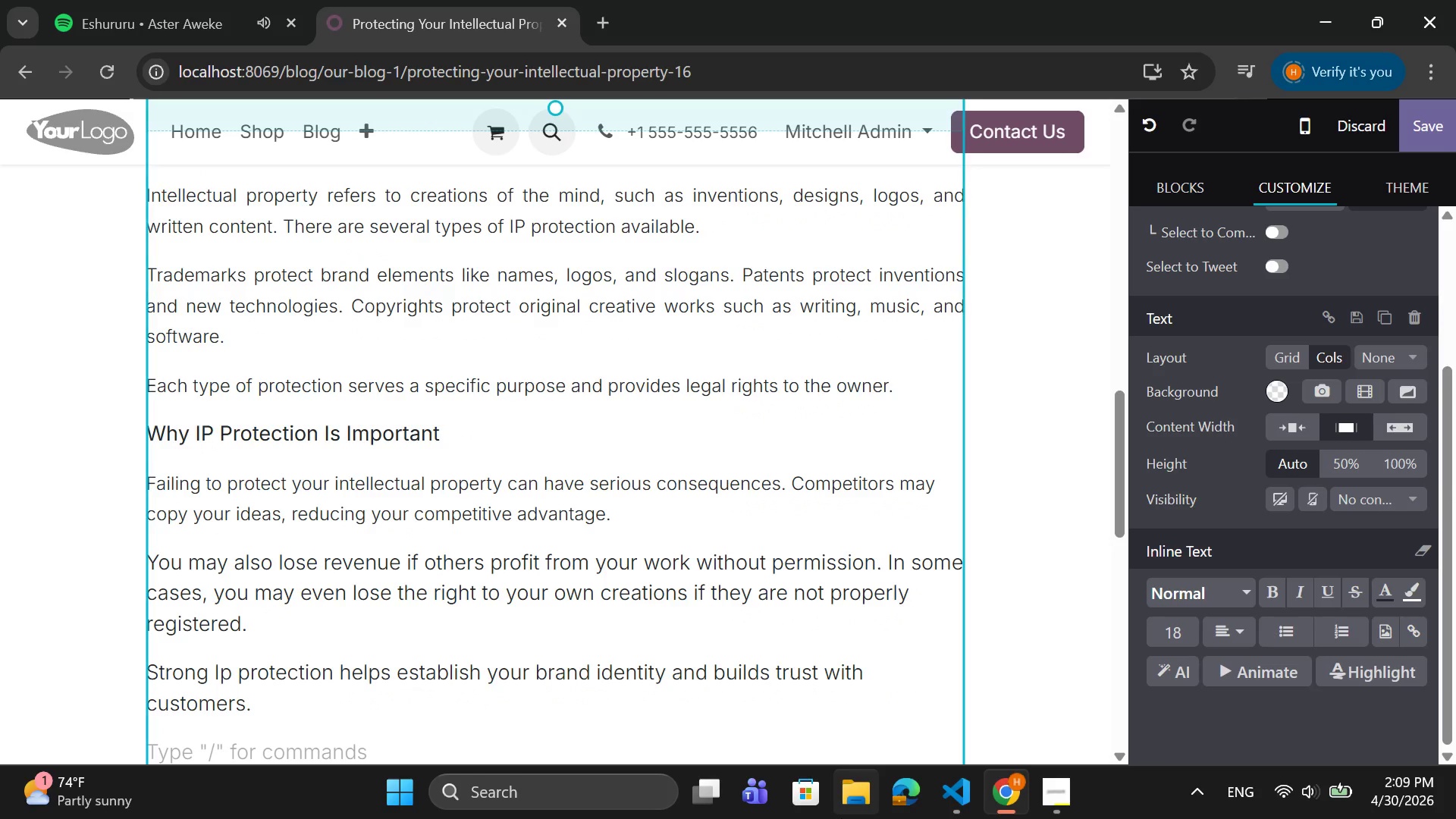 
type(Common Risks Business Face)
 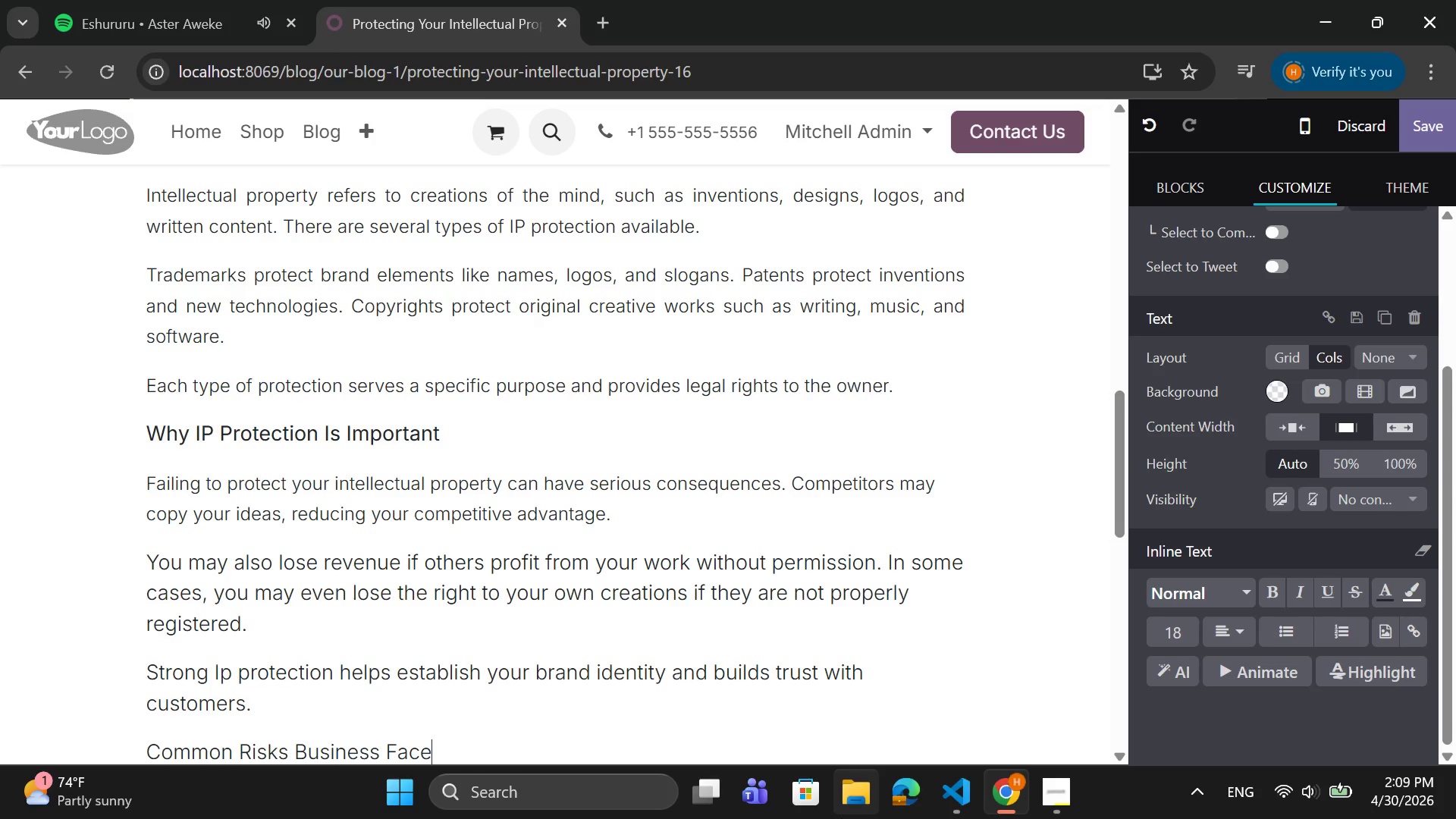 
key(Enter)
 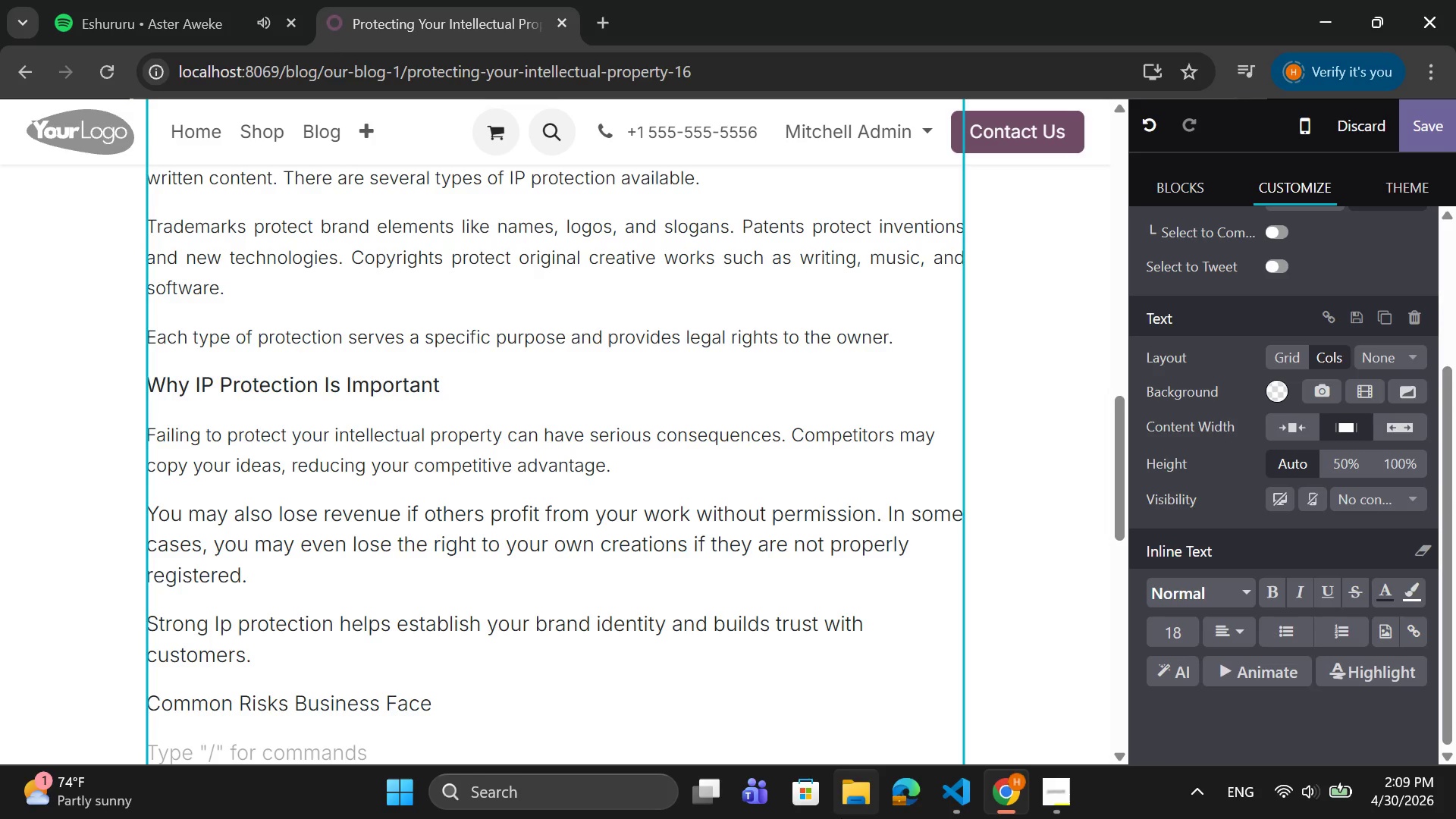 
wait(10.3)
 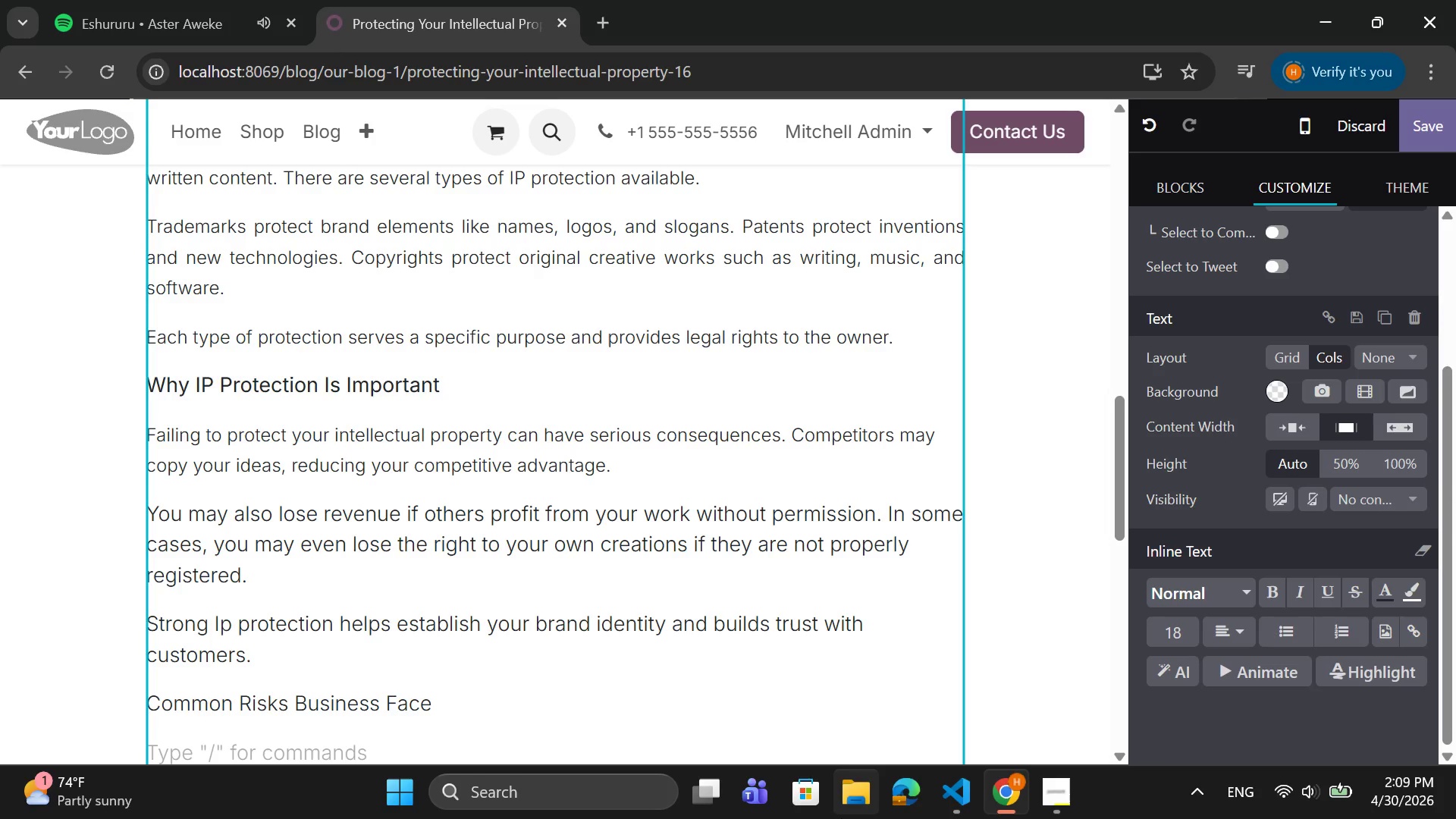 
scroll: coordinate [402, 626], scroll_direction: down, amount: 1.0
 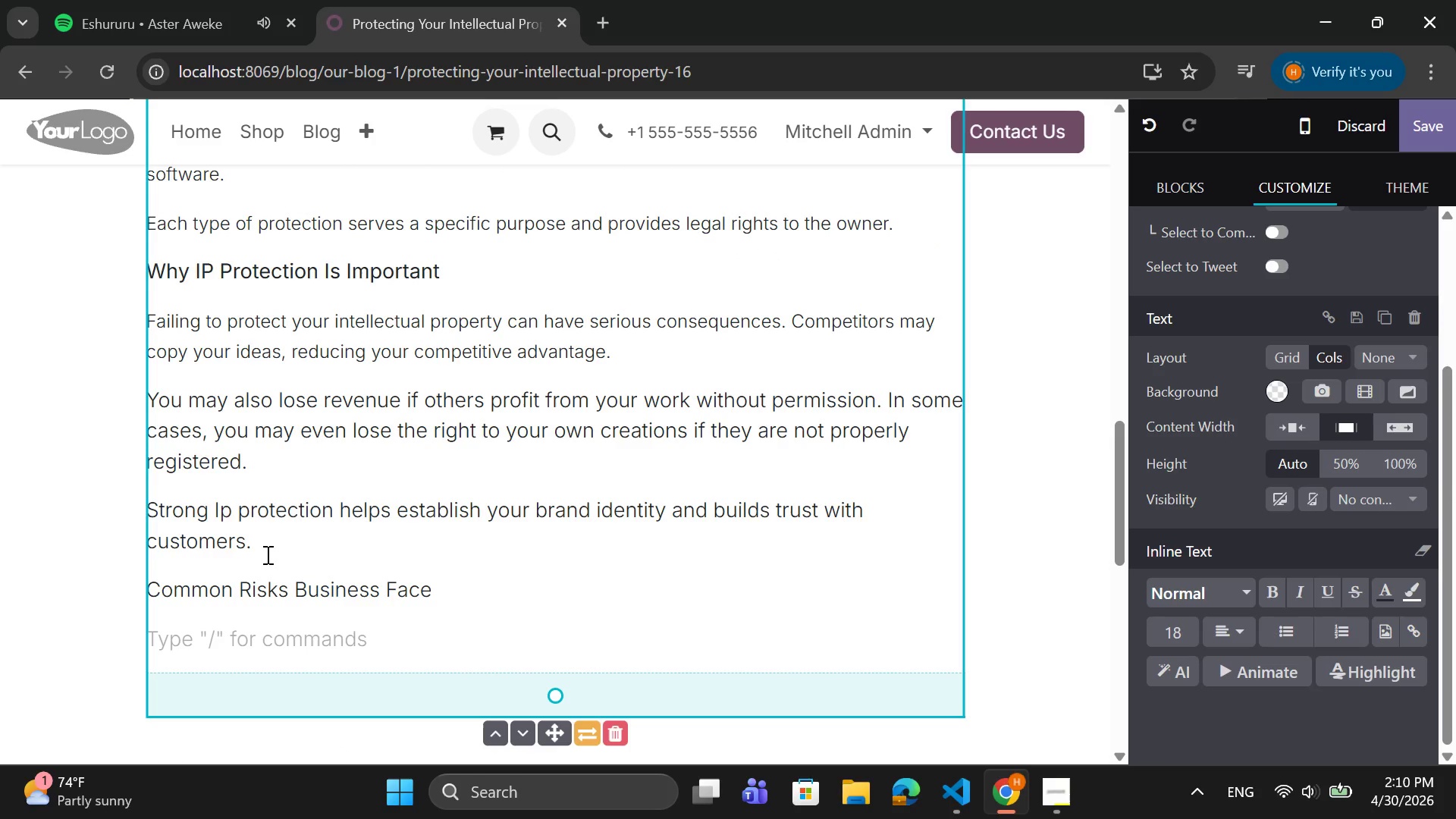 
left_click_drag(start_coordinate=[262, 543], to_coordinate=[136, 398])
 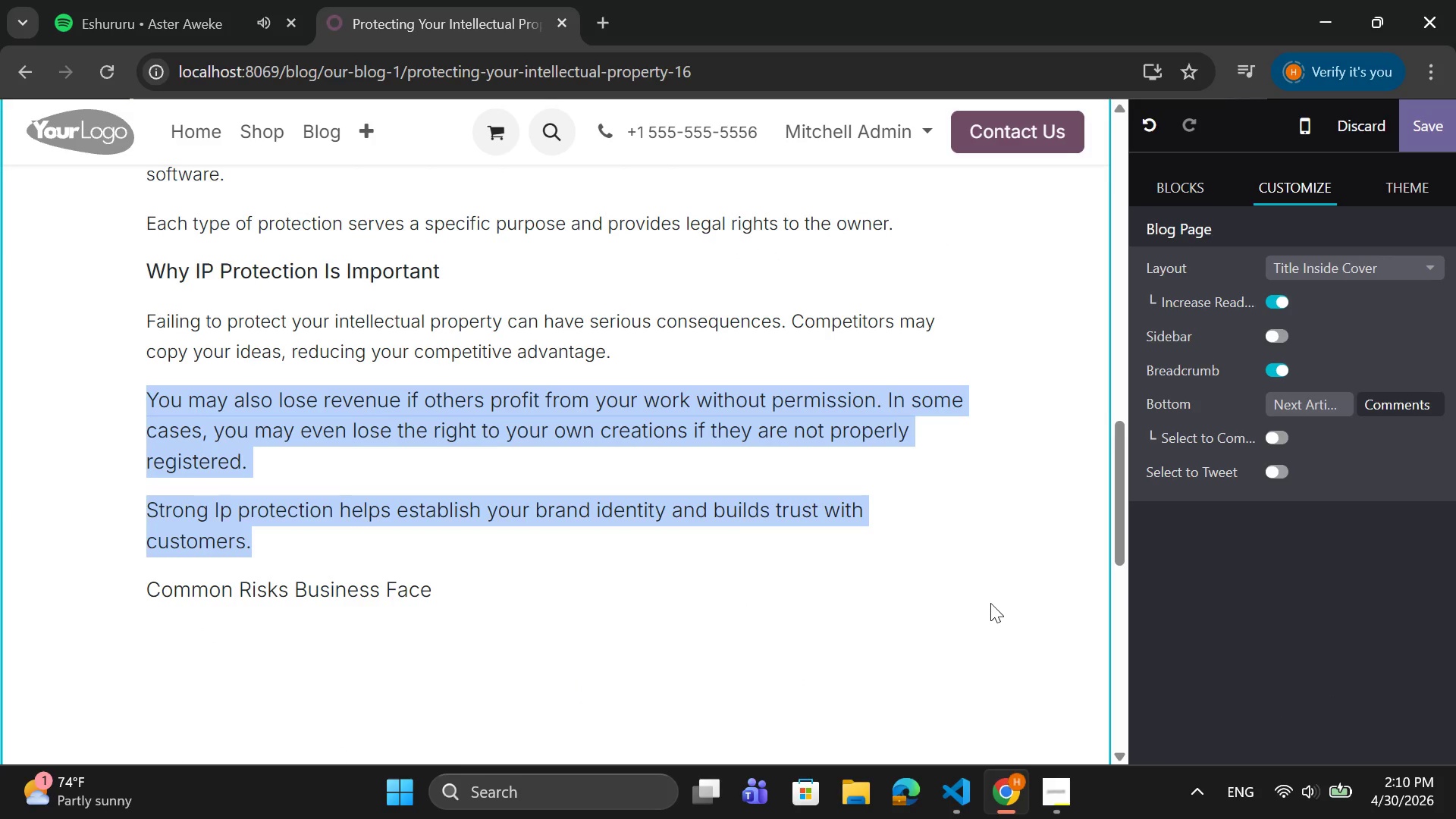 
wait(23.81)
 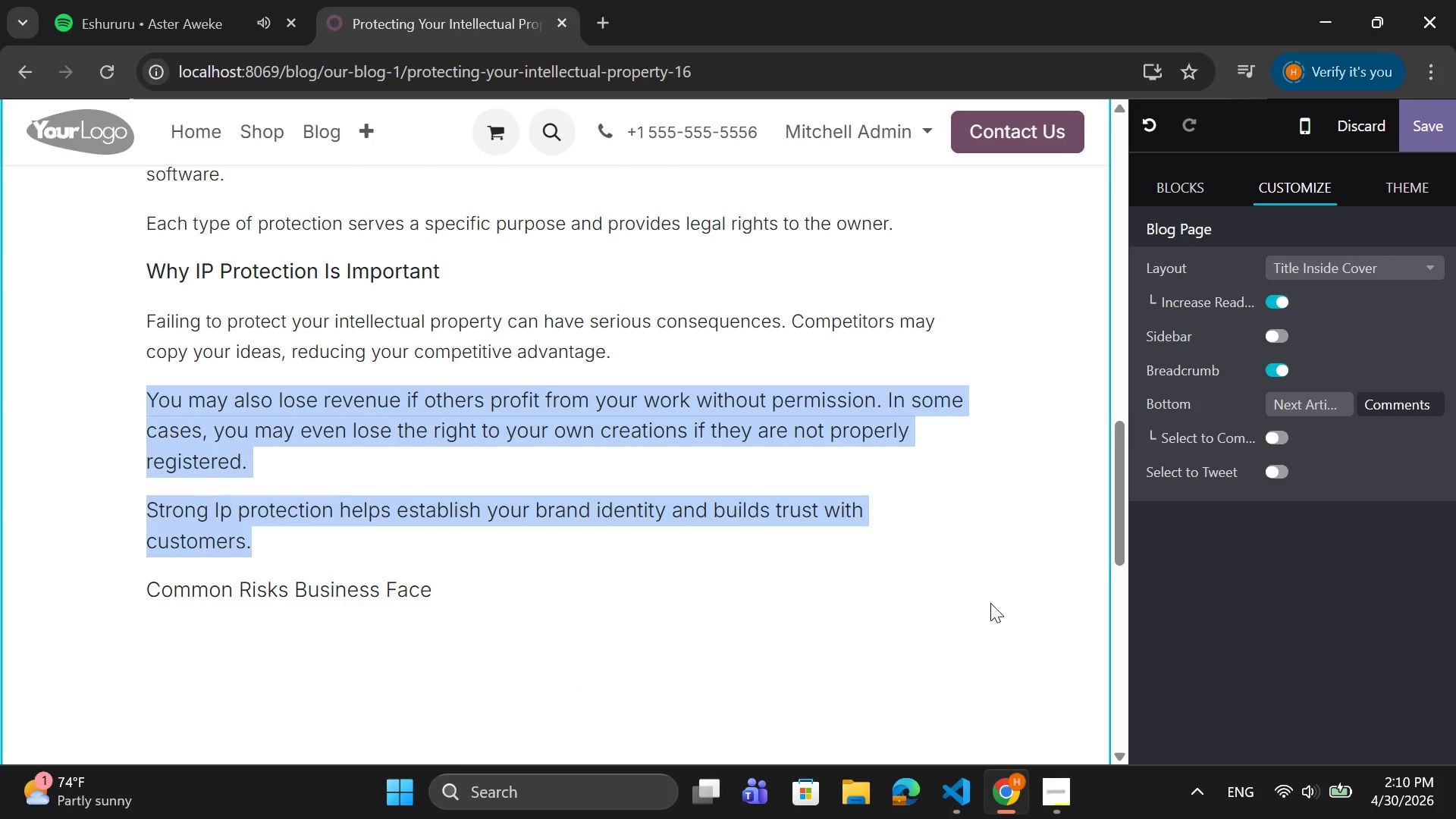 
right_click([712, 510])
 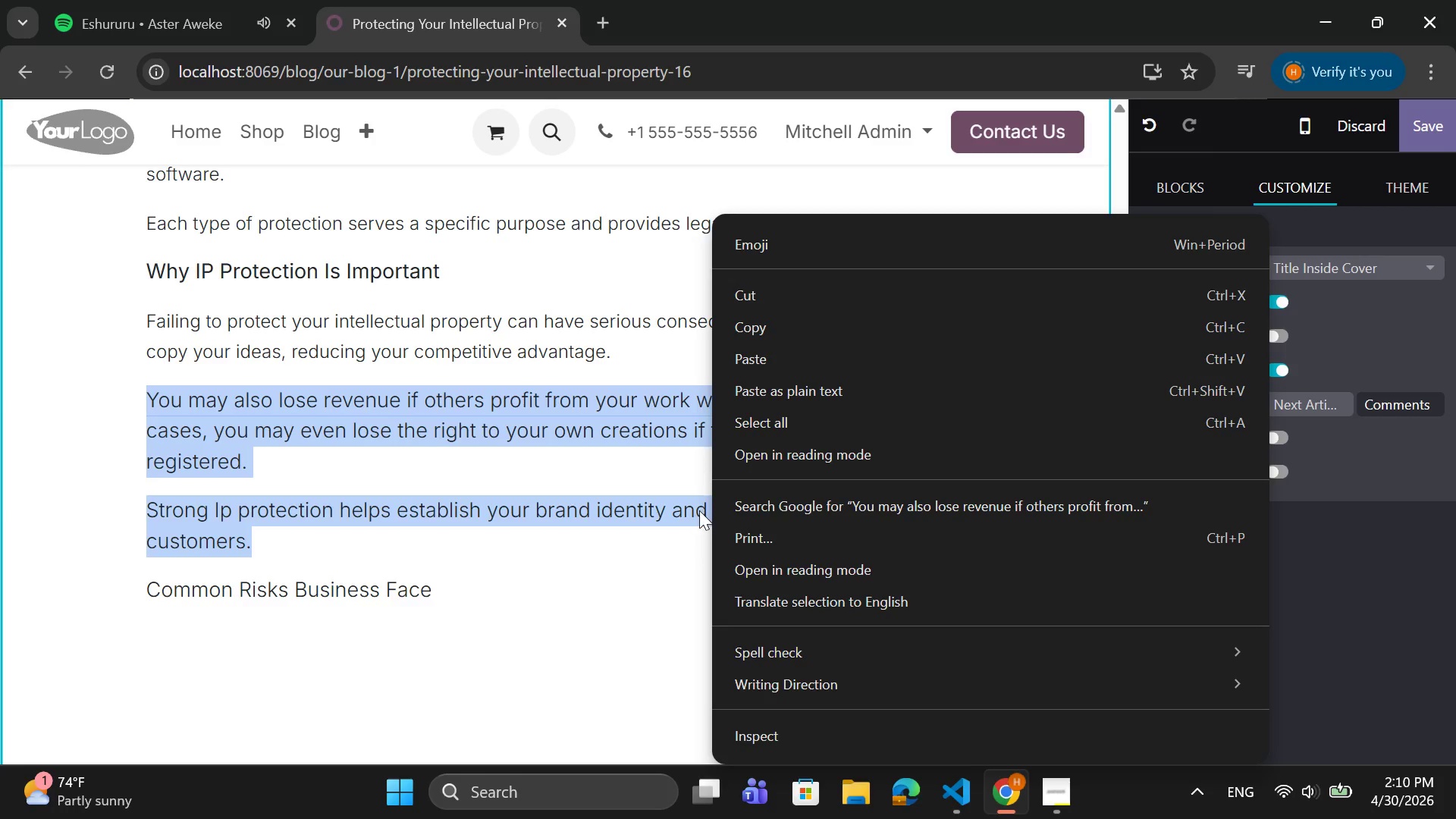 
left_click([699, 511])
 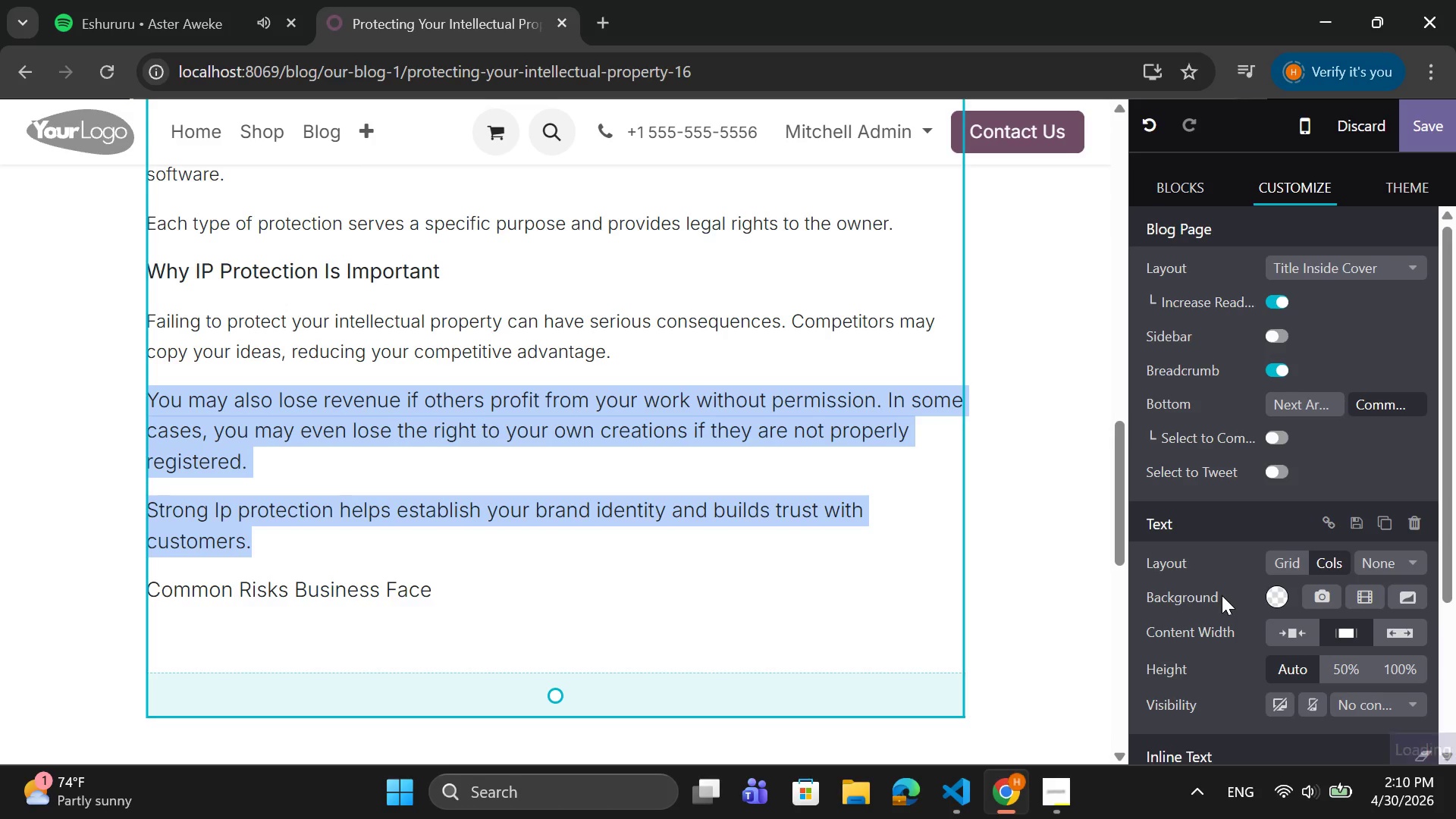 
scroll: coordinate [1225, 595], scroll_direction: down, amount: 5.0
 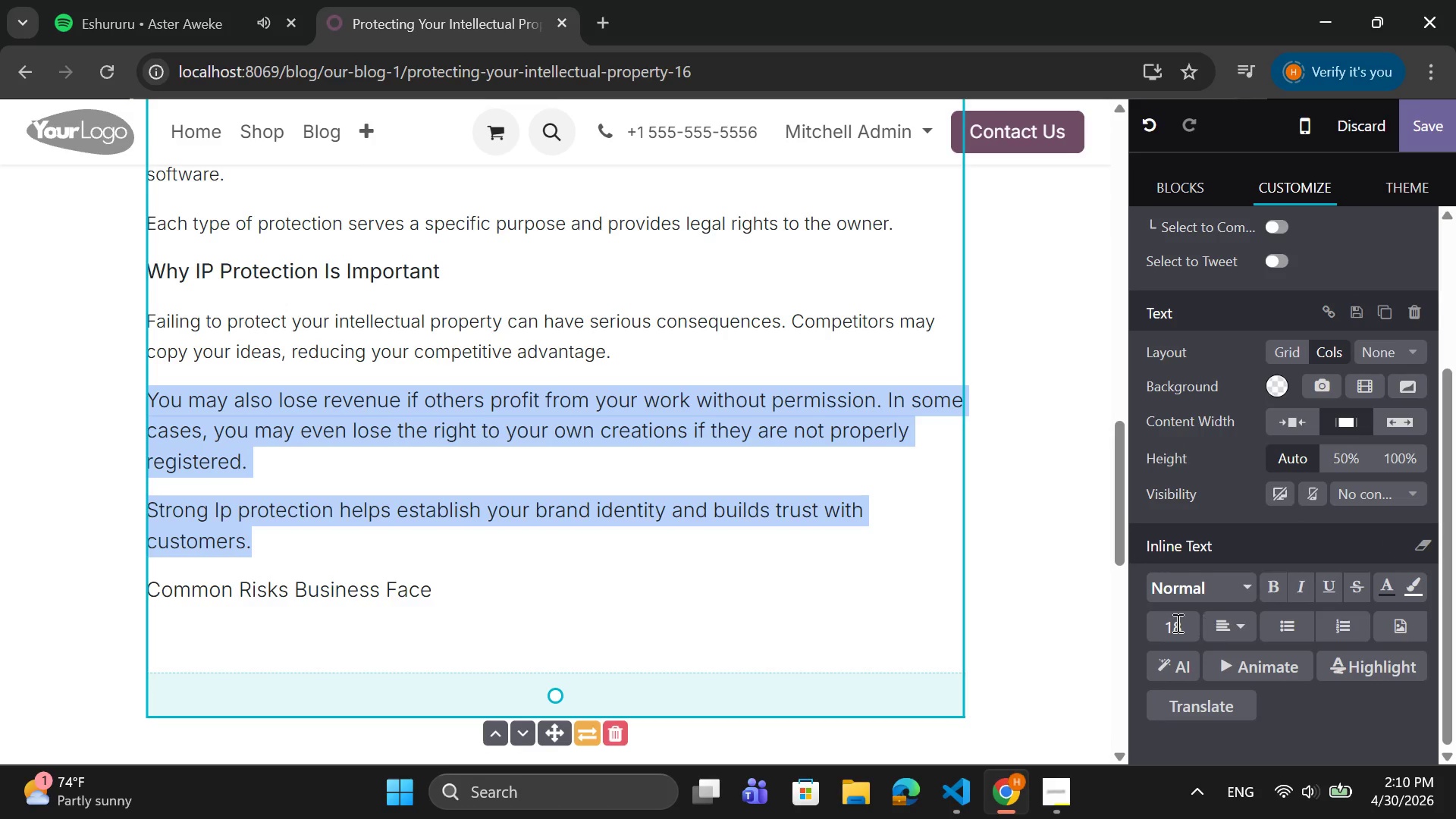 
left_click([1176, 623])
 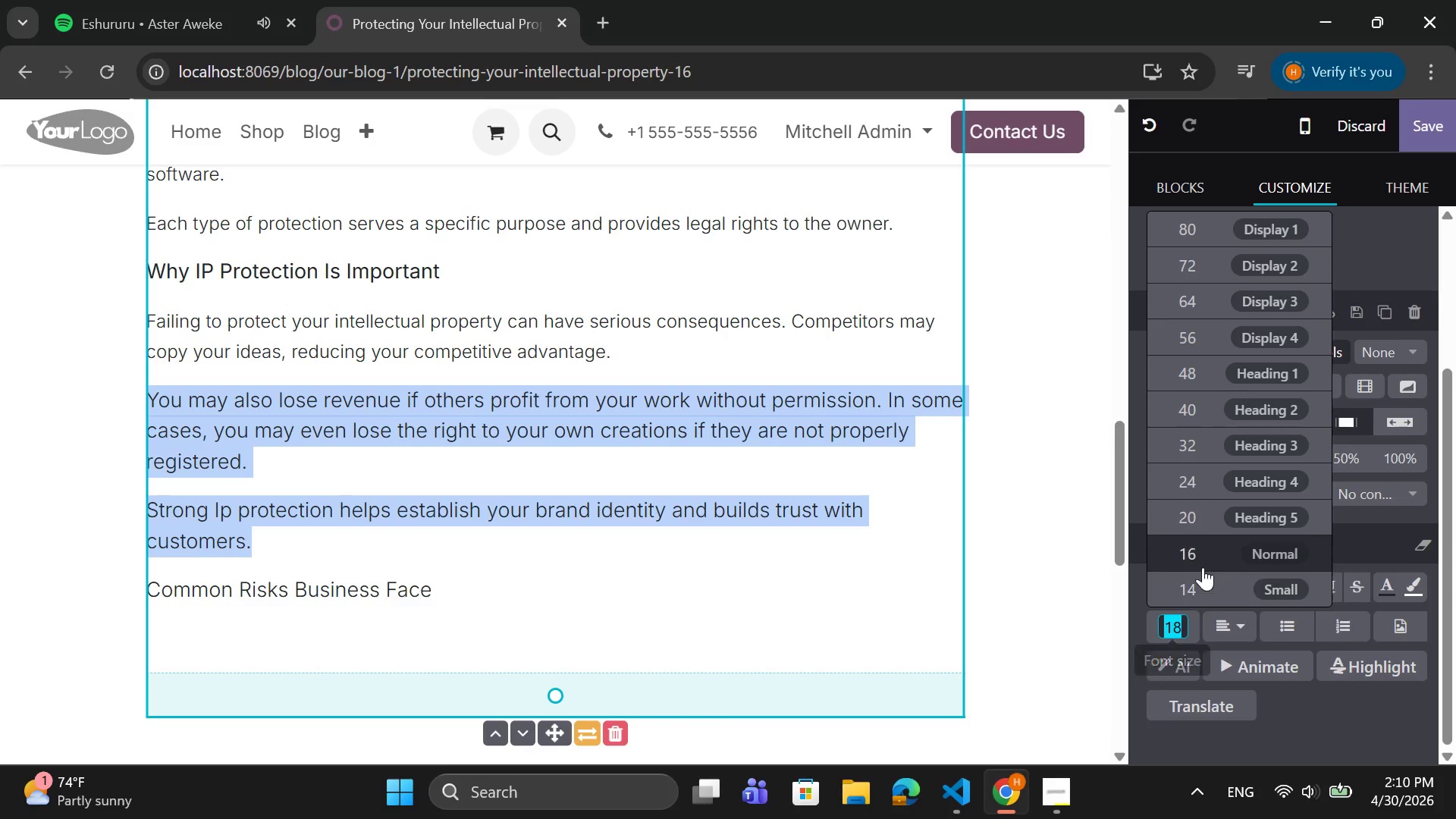 
left_click([1205, 554])
 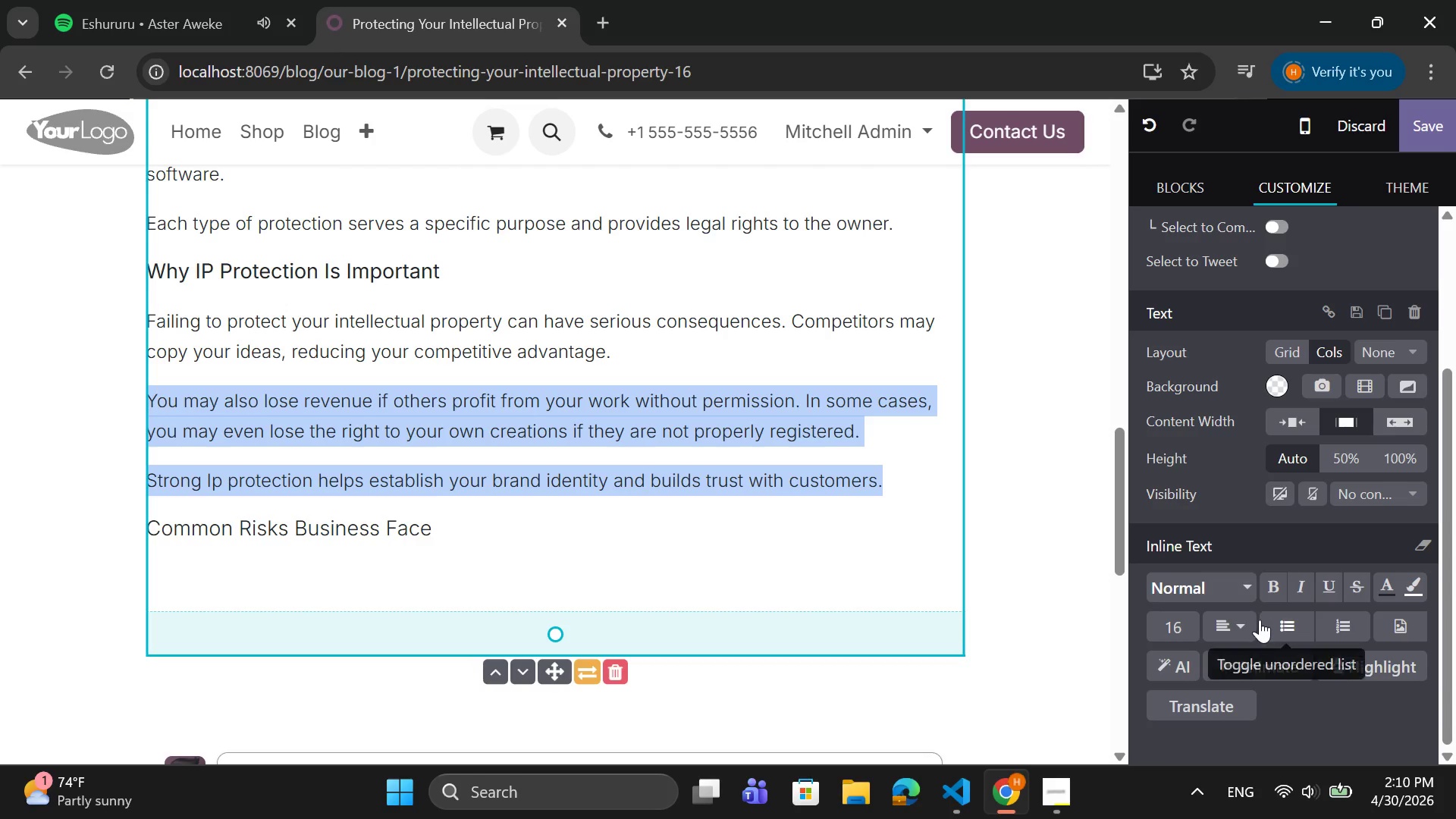 
left_click([1246, 622])
 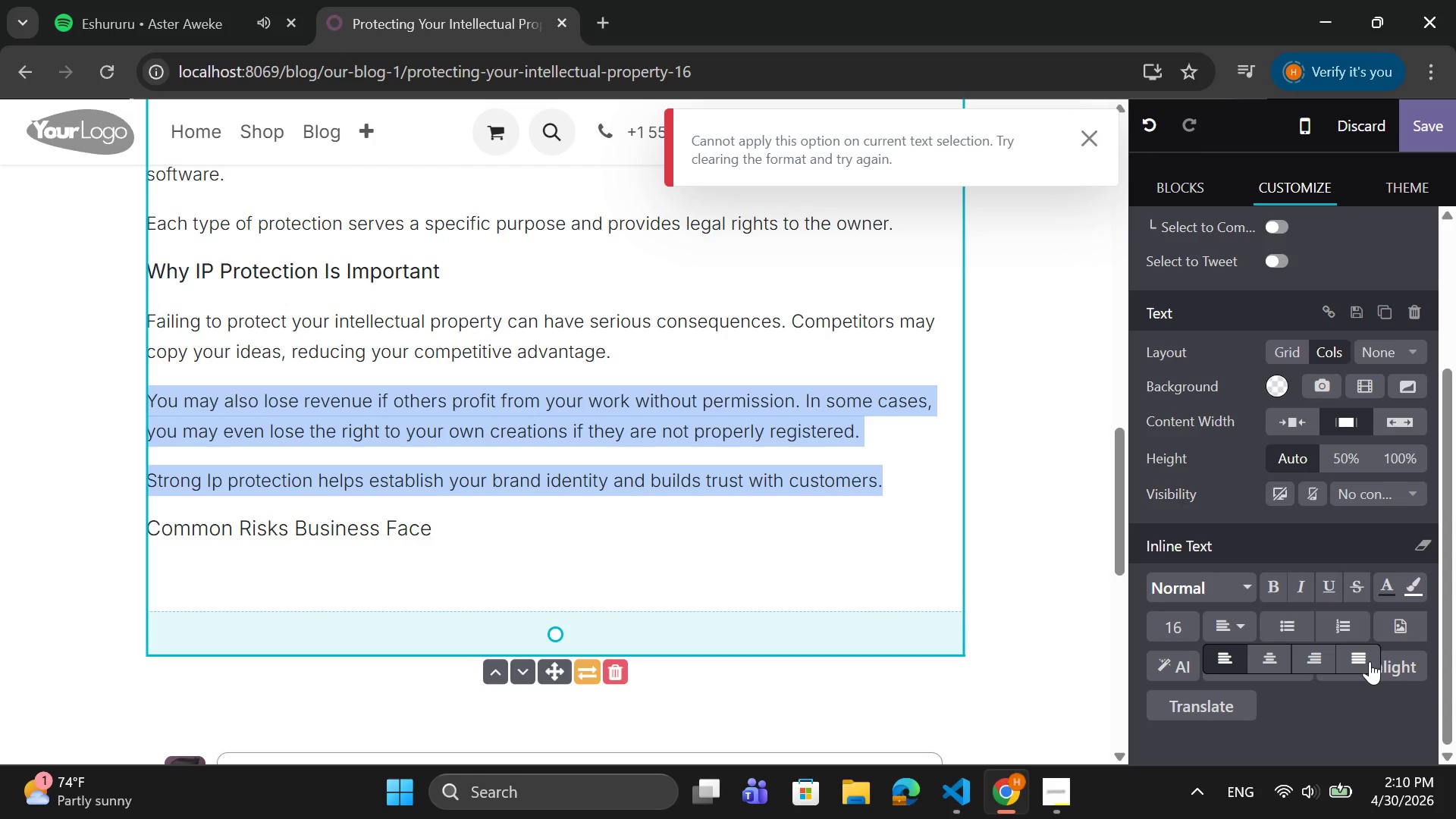 
left_click([1367, 659])
 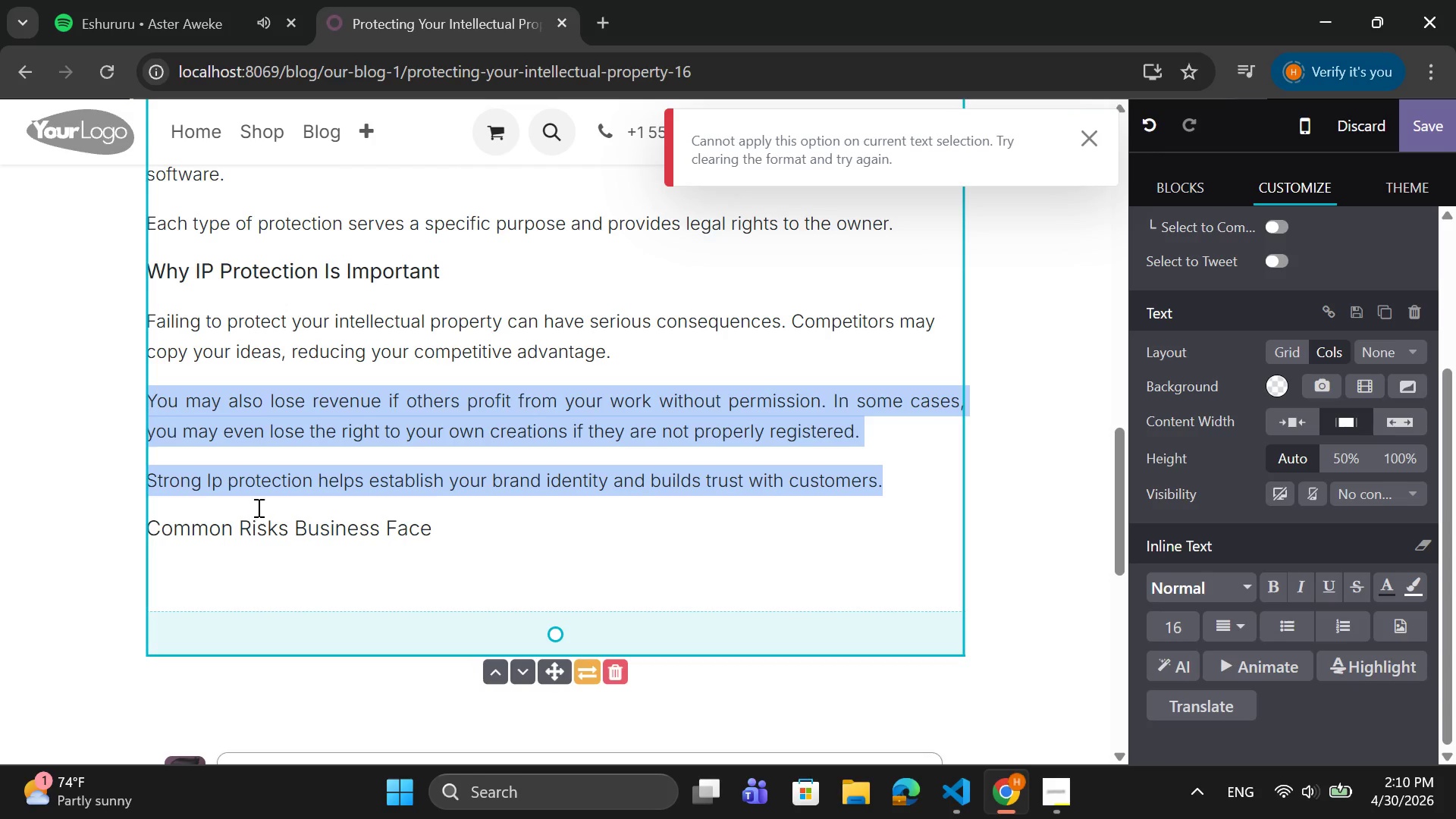 
left_click_drag(start_coordinate=[440, 535], to_coordinate=[140, 513])
 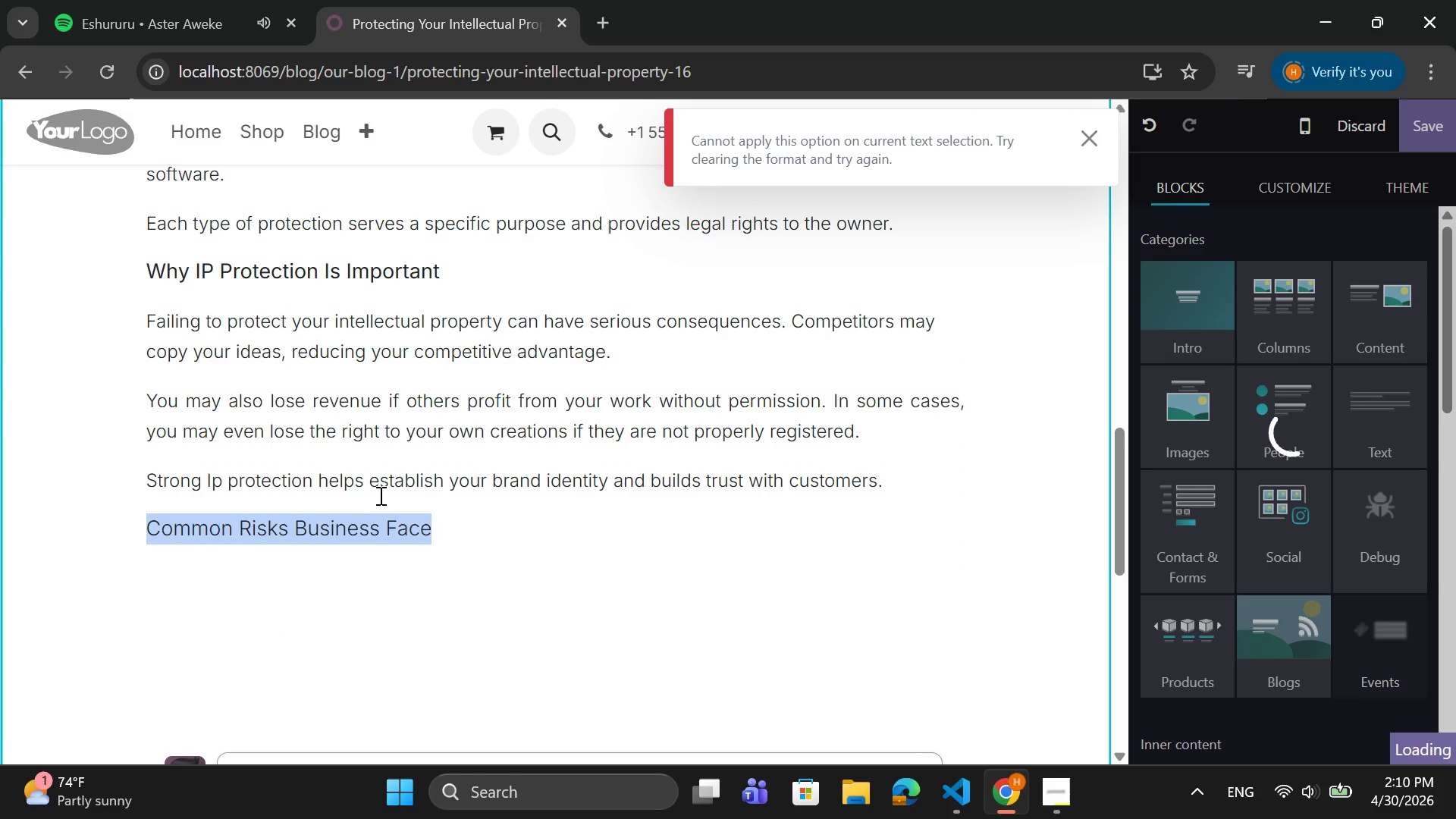 
mouse_move([340, 531])
 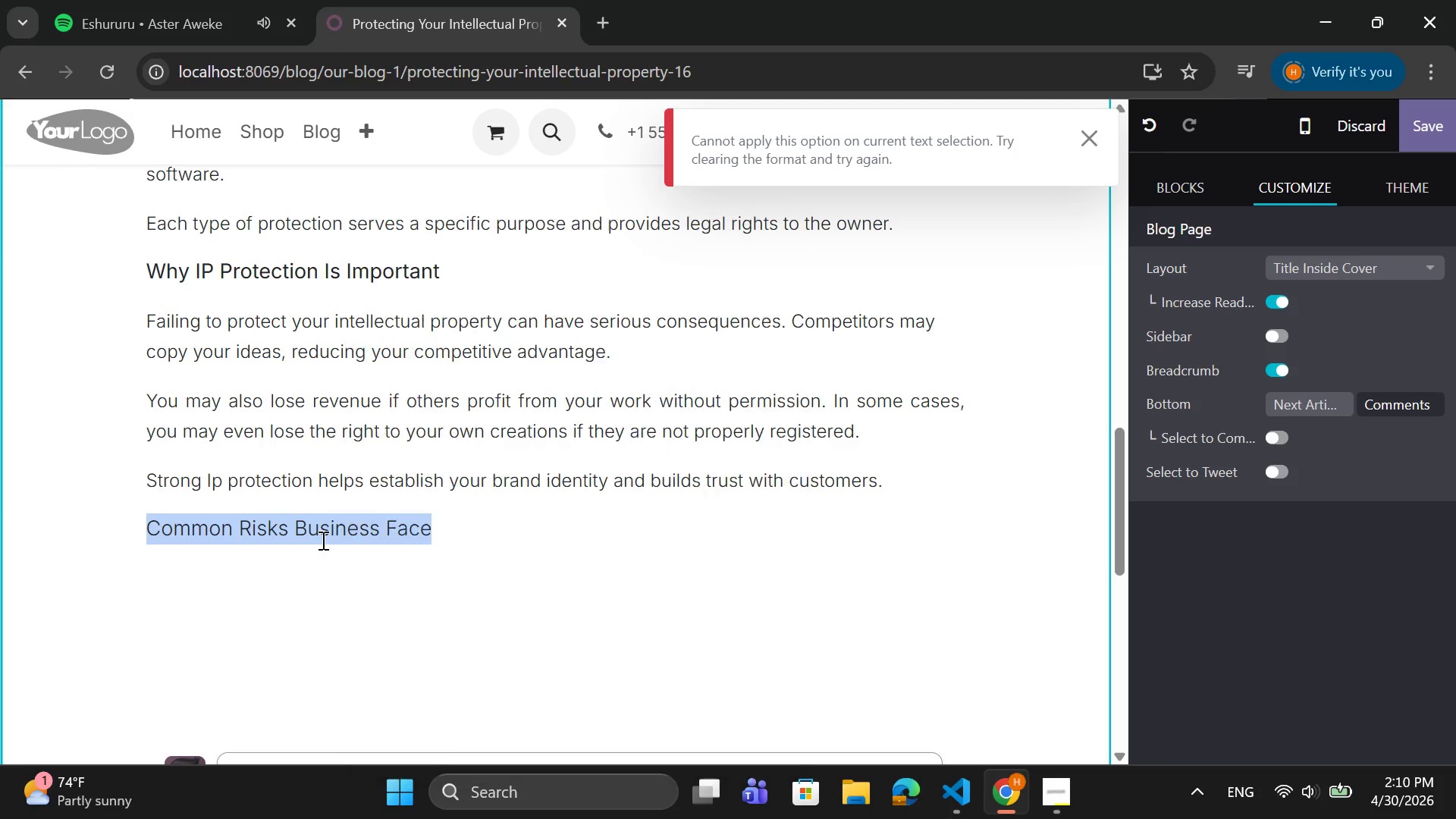 
left_click([322, 540])
 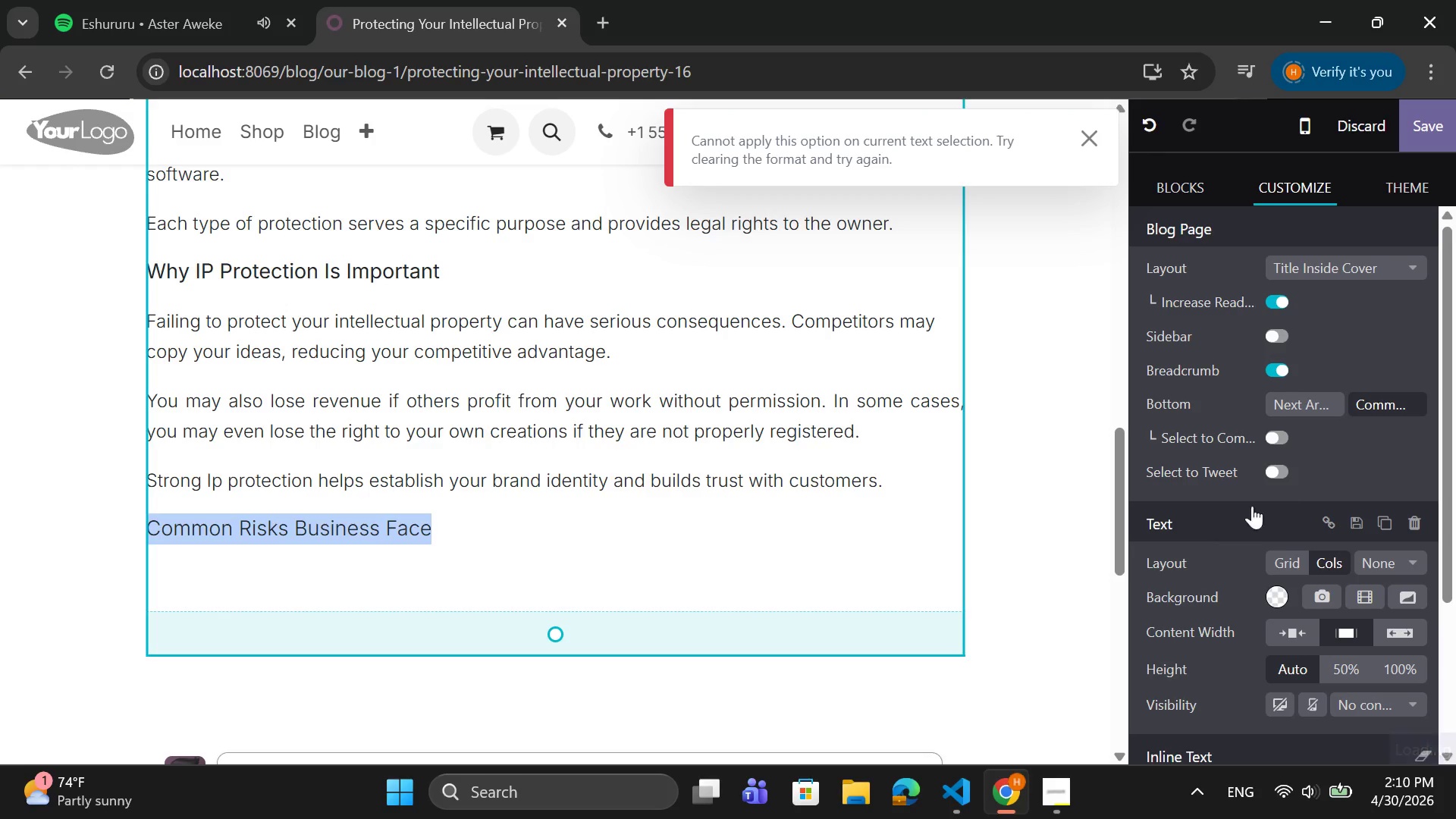 
scroll: coordinate [1232, 570], scroll_direction: down, amount: 7.0
 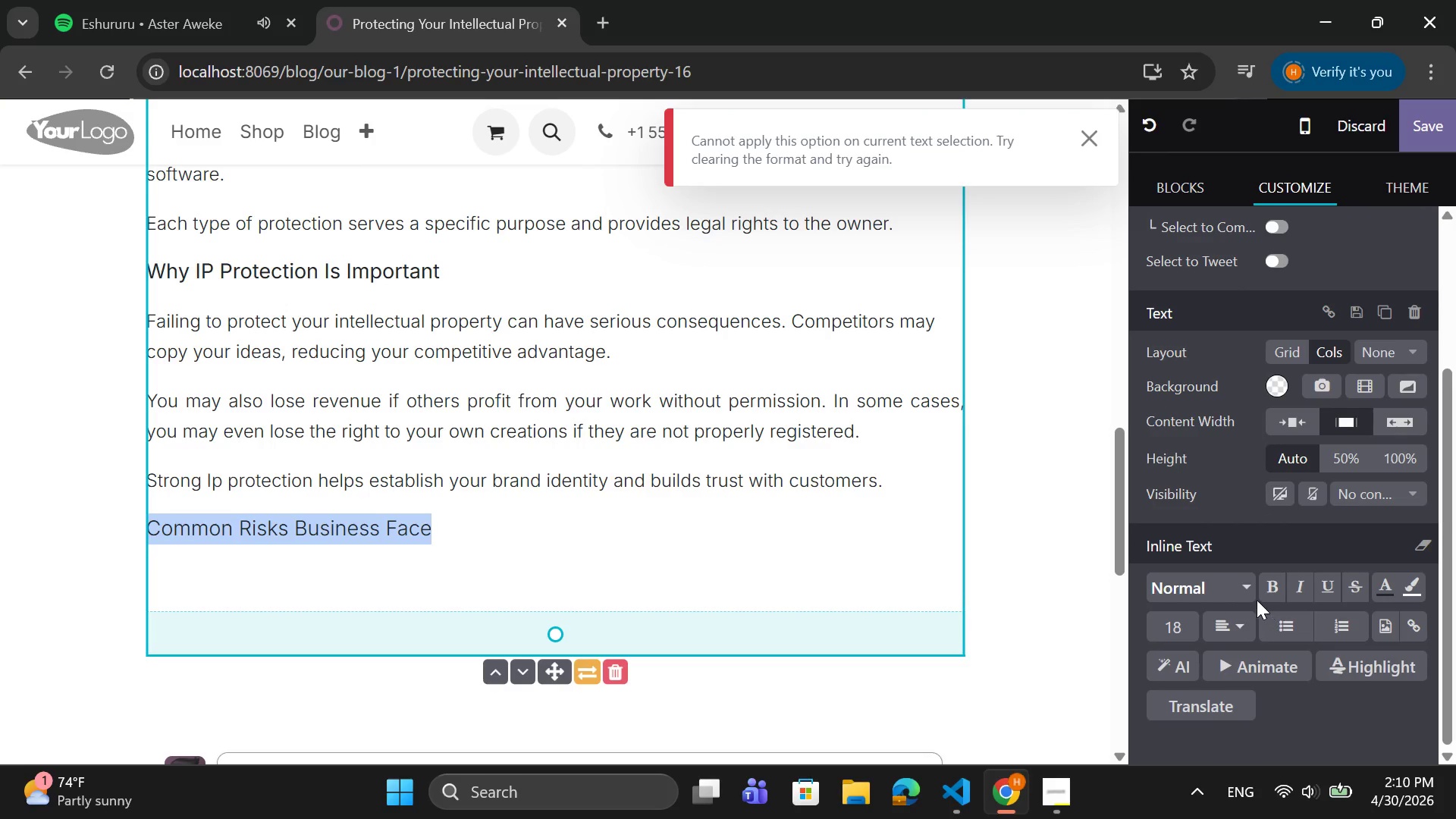 
left_click([1272, 591])
 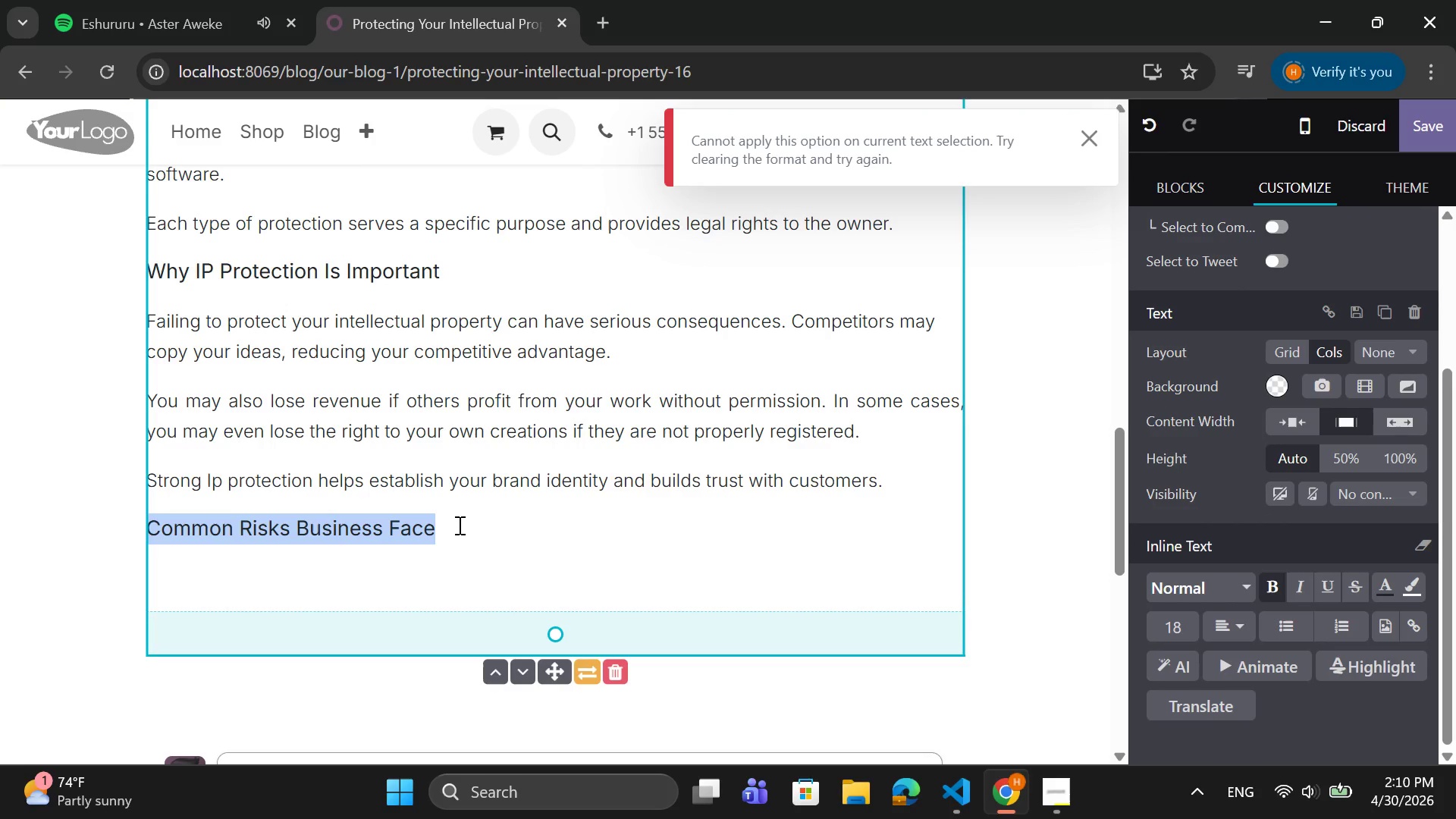 
left_click([455, 524])
 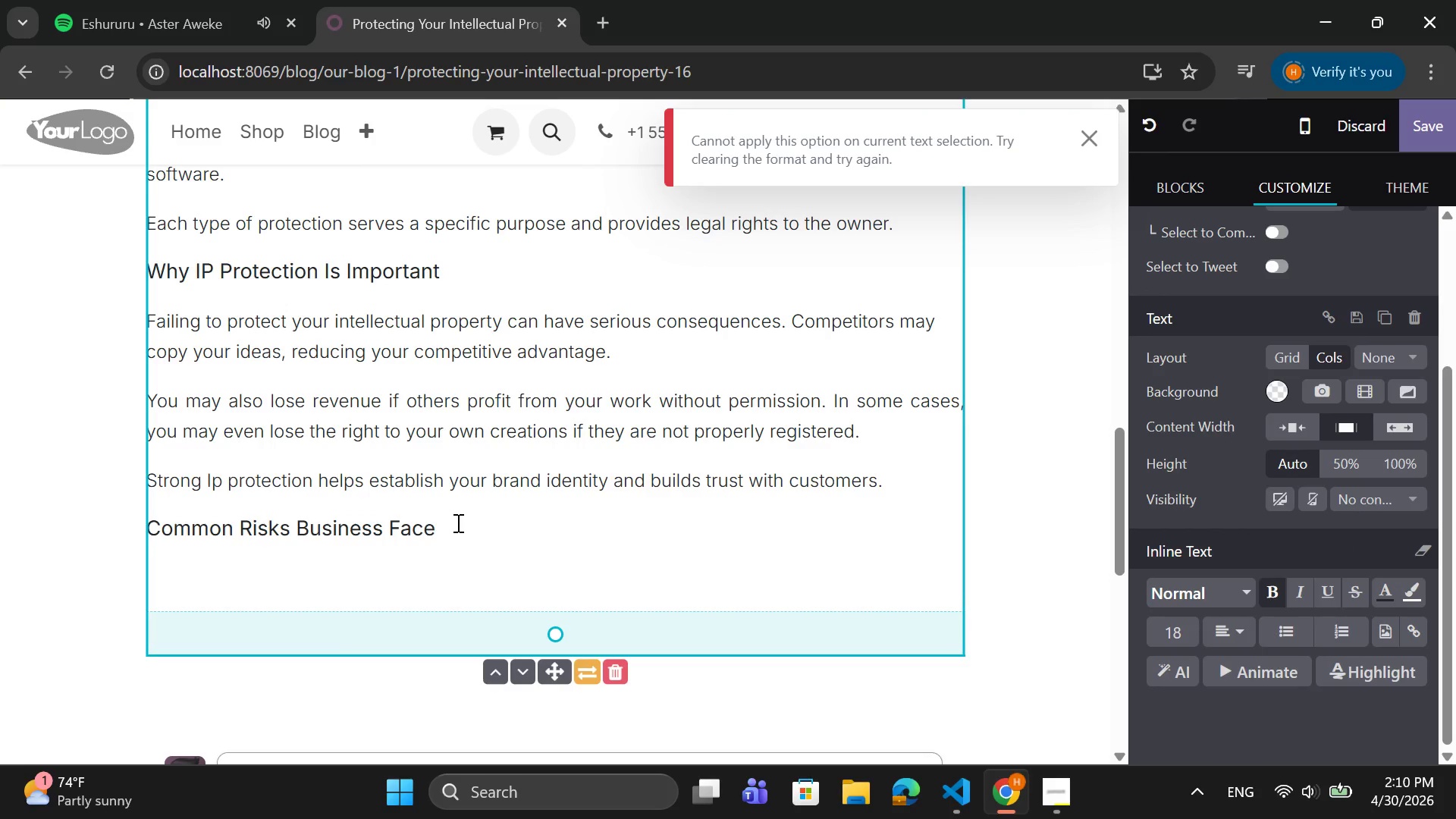 
key(Enter)
 